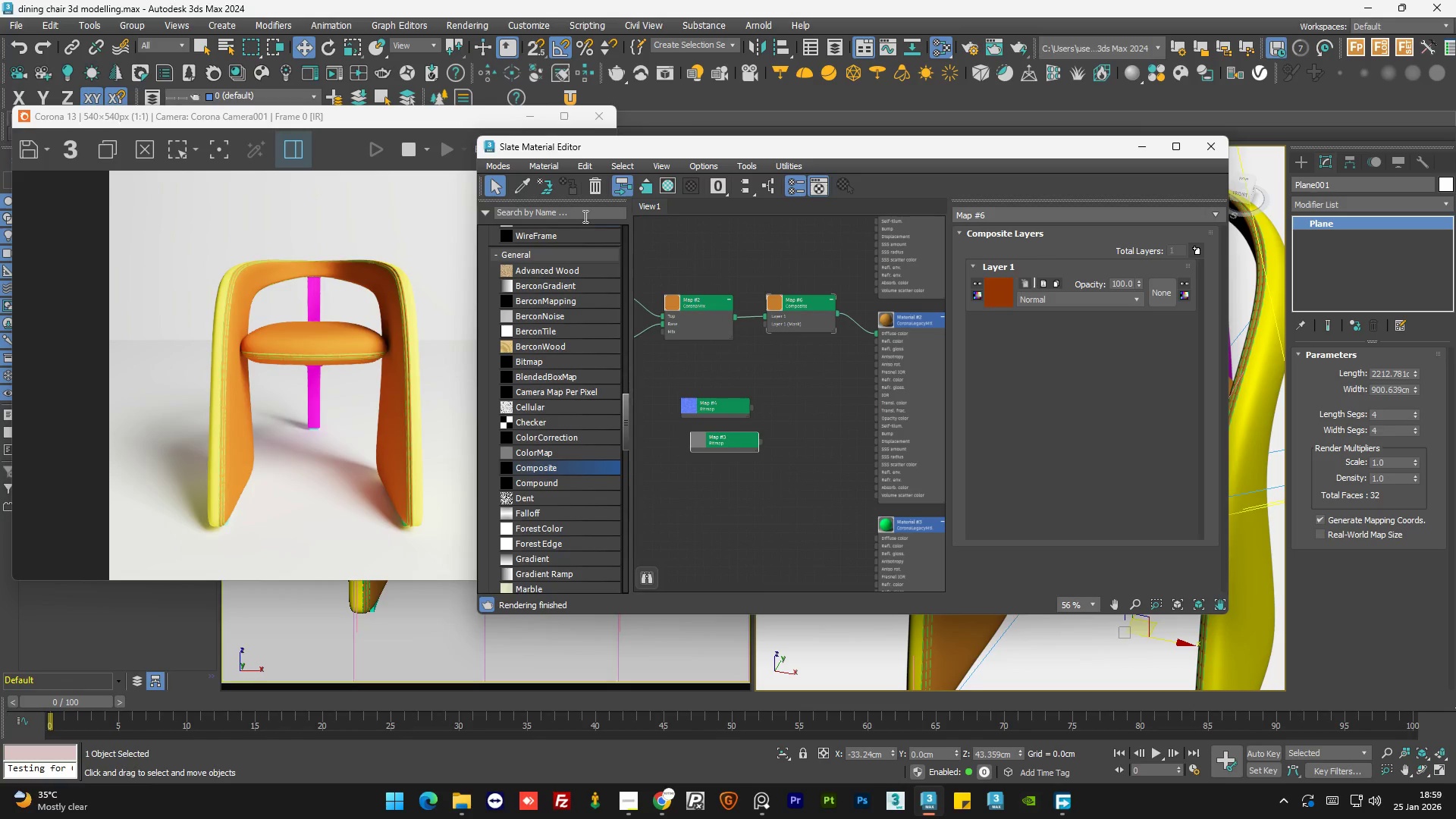 
left_click([585, 215])
 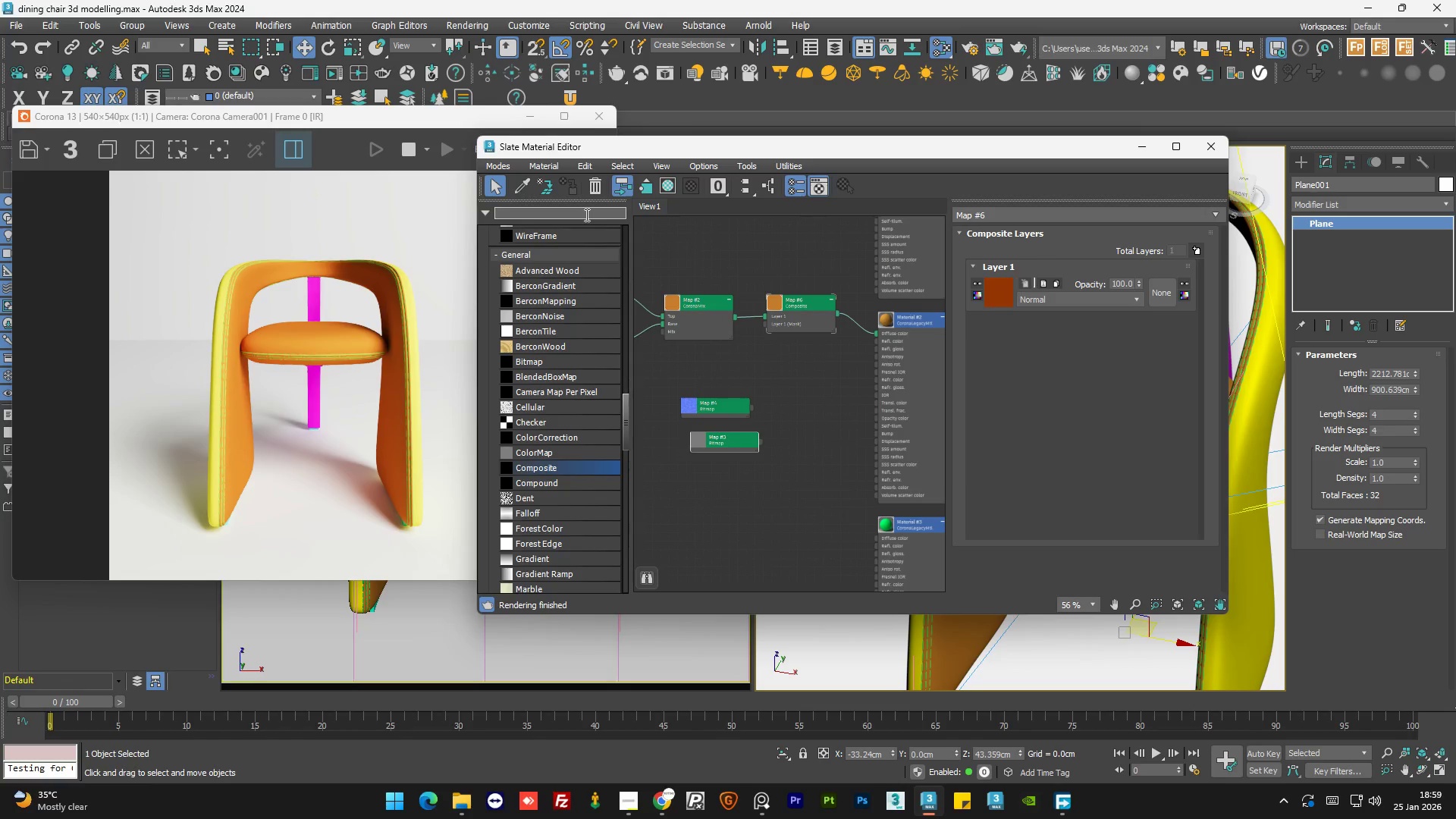 
type(normal)
 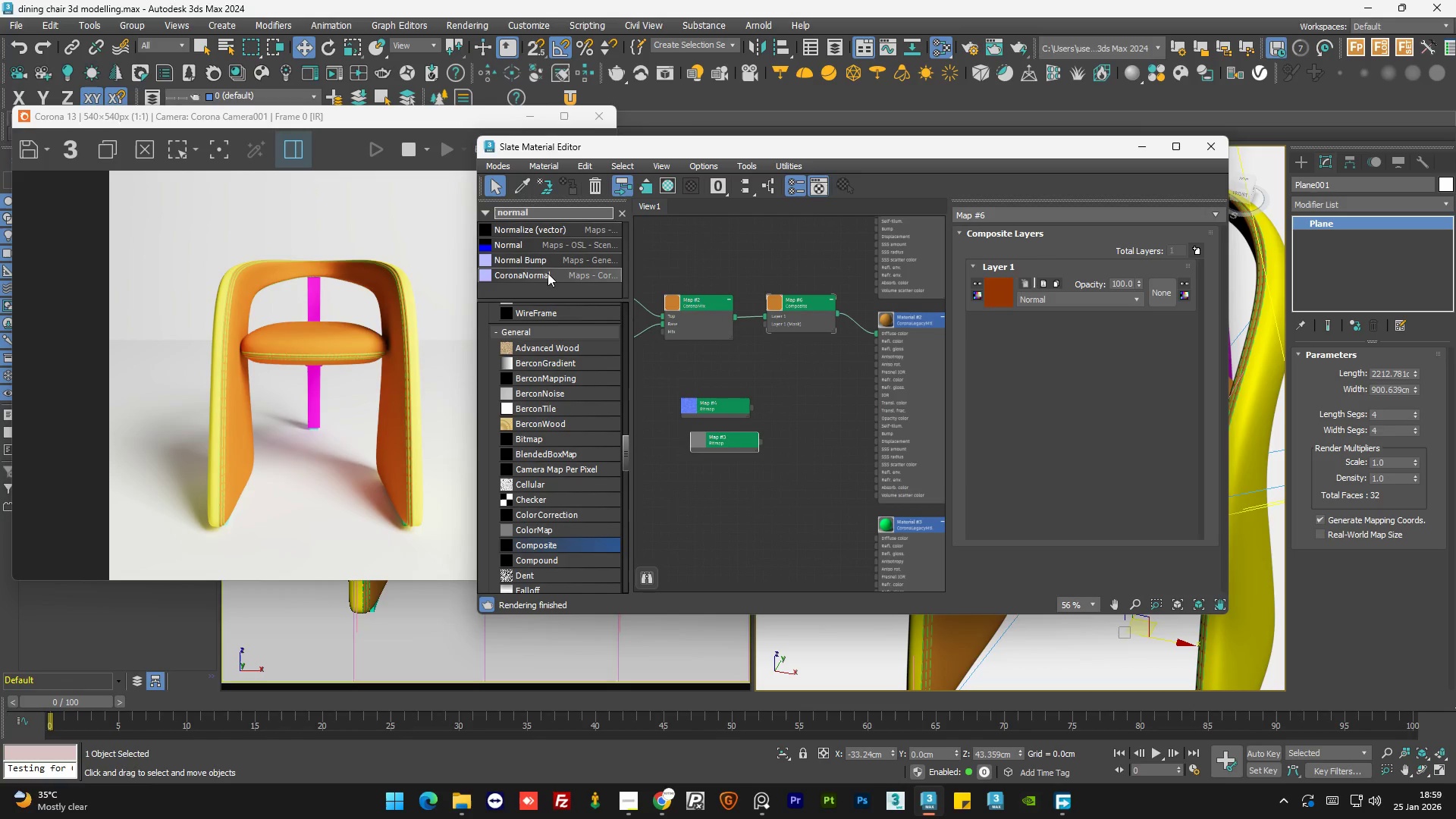 
left_click_drag(start_coordinate=[524, 275], to_coordinate=[799, 415])
 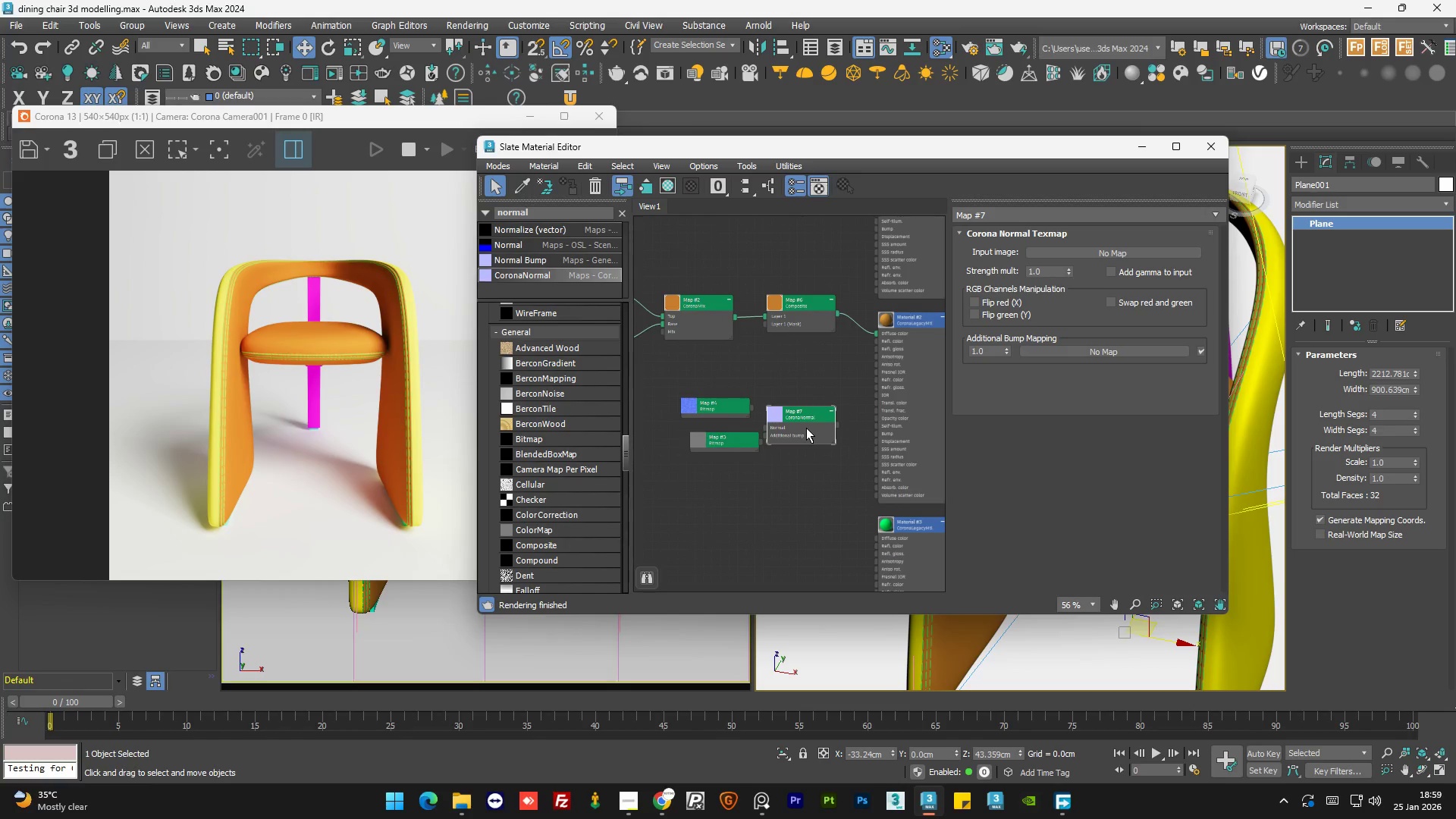 
double_click([806, 428])
 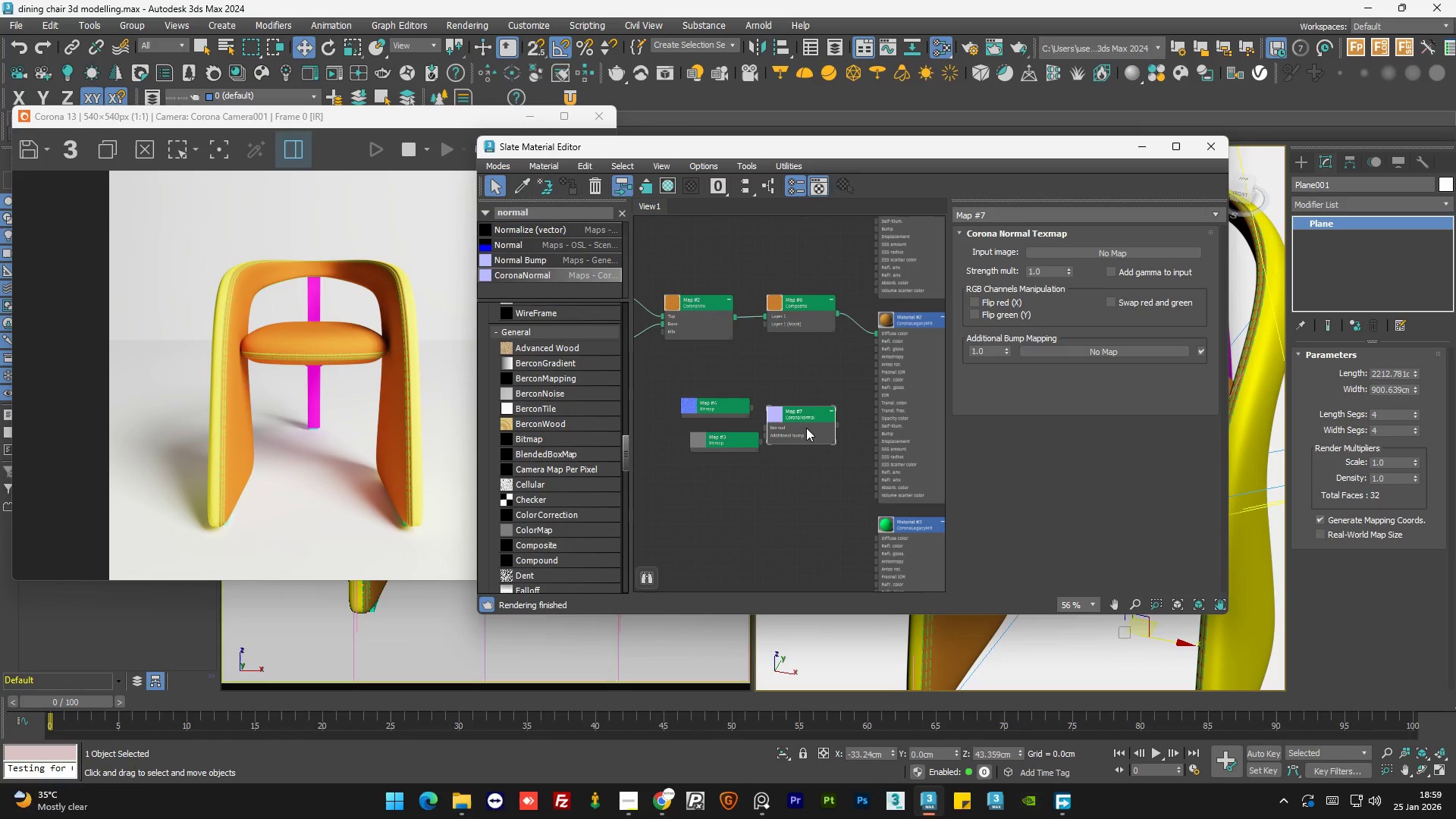 
left_click_drag(start_coordinate=[789, 426], to_coordinate=[827, 438])
 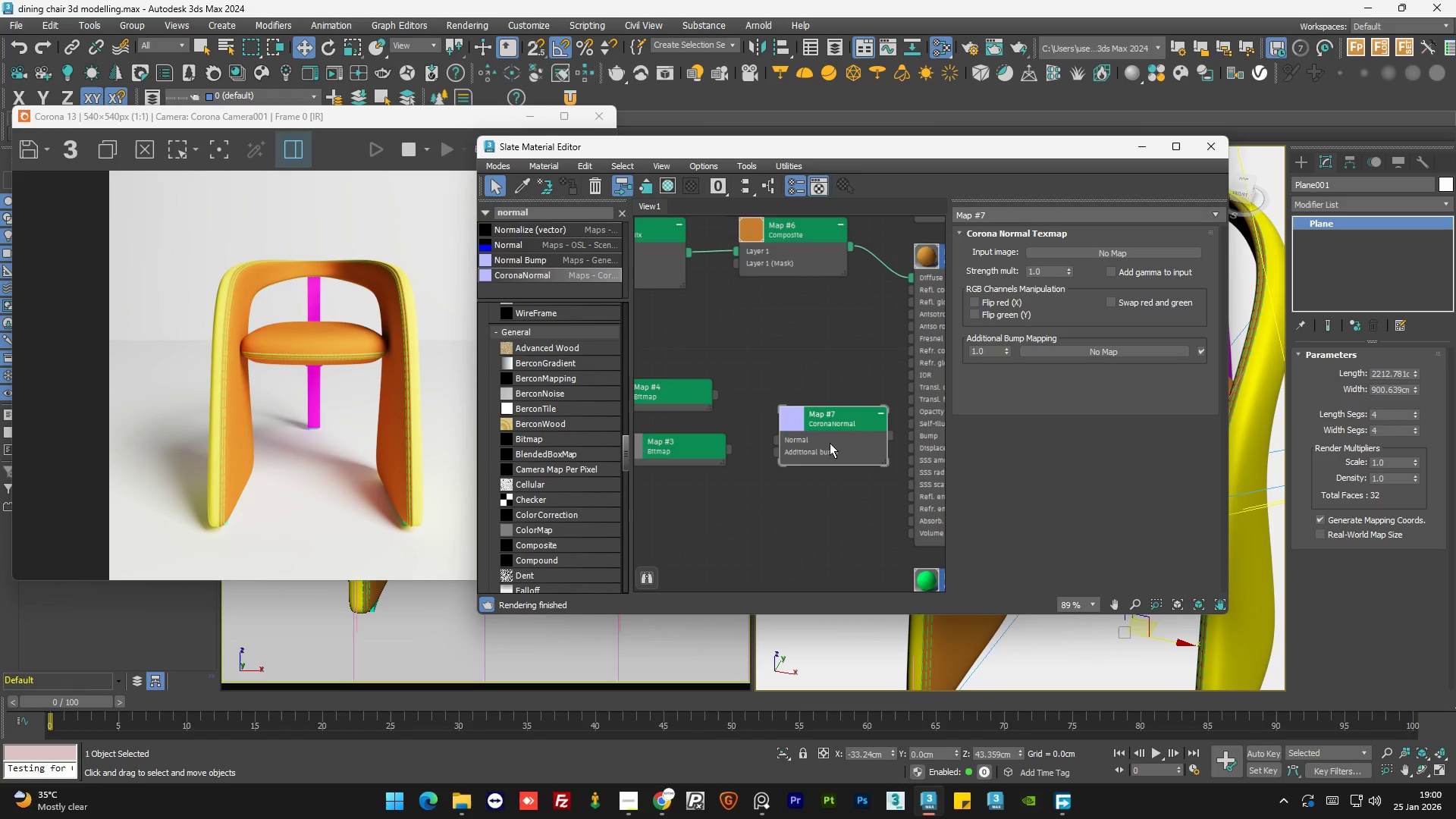 
scroll: coordinate [791, 425], scroll_direction: up, amount: 2.0
 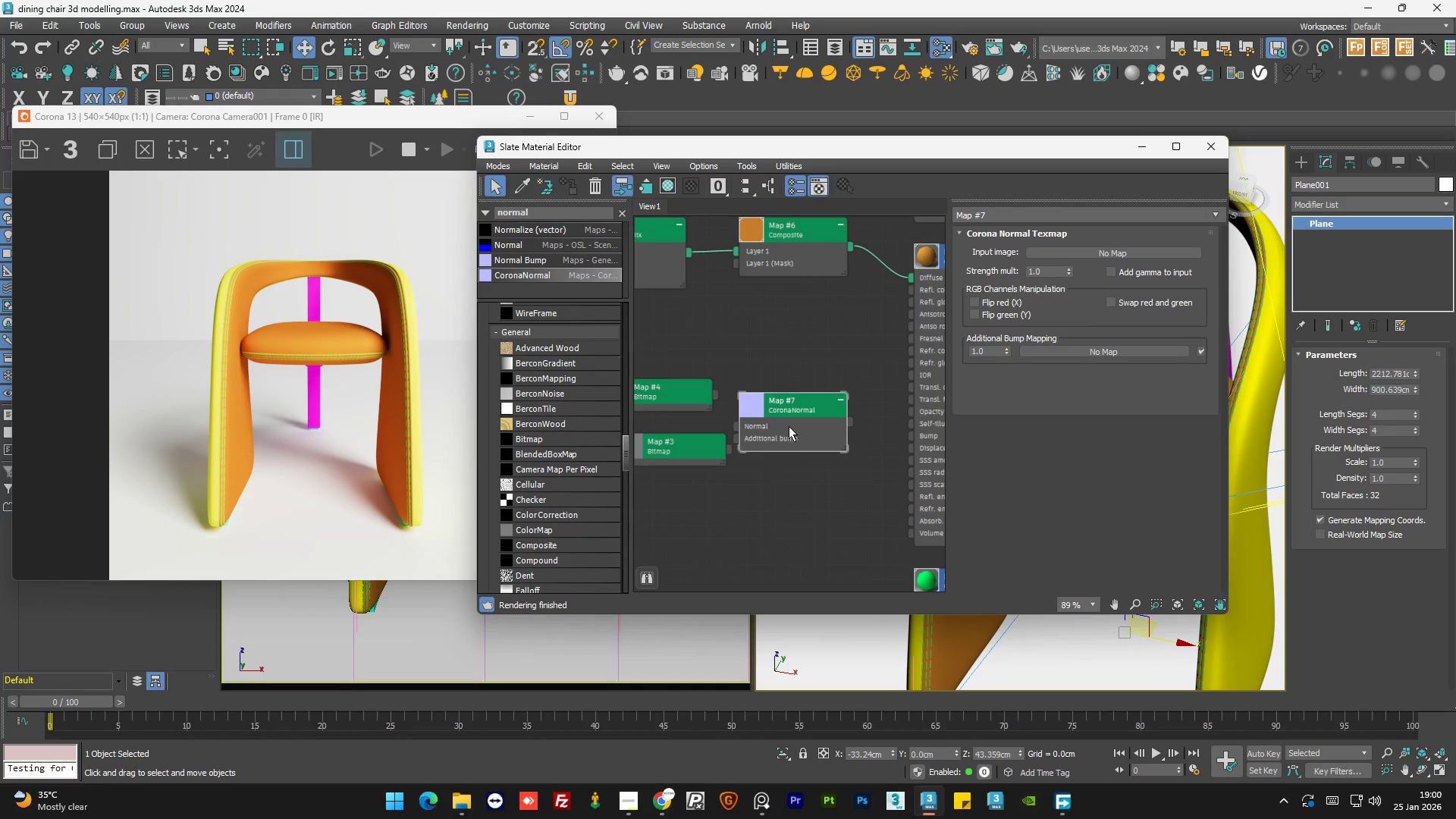 
left_click_drag(start_coordinate=[830, 443], to_coordinate=[808, 430])
 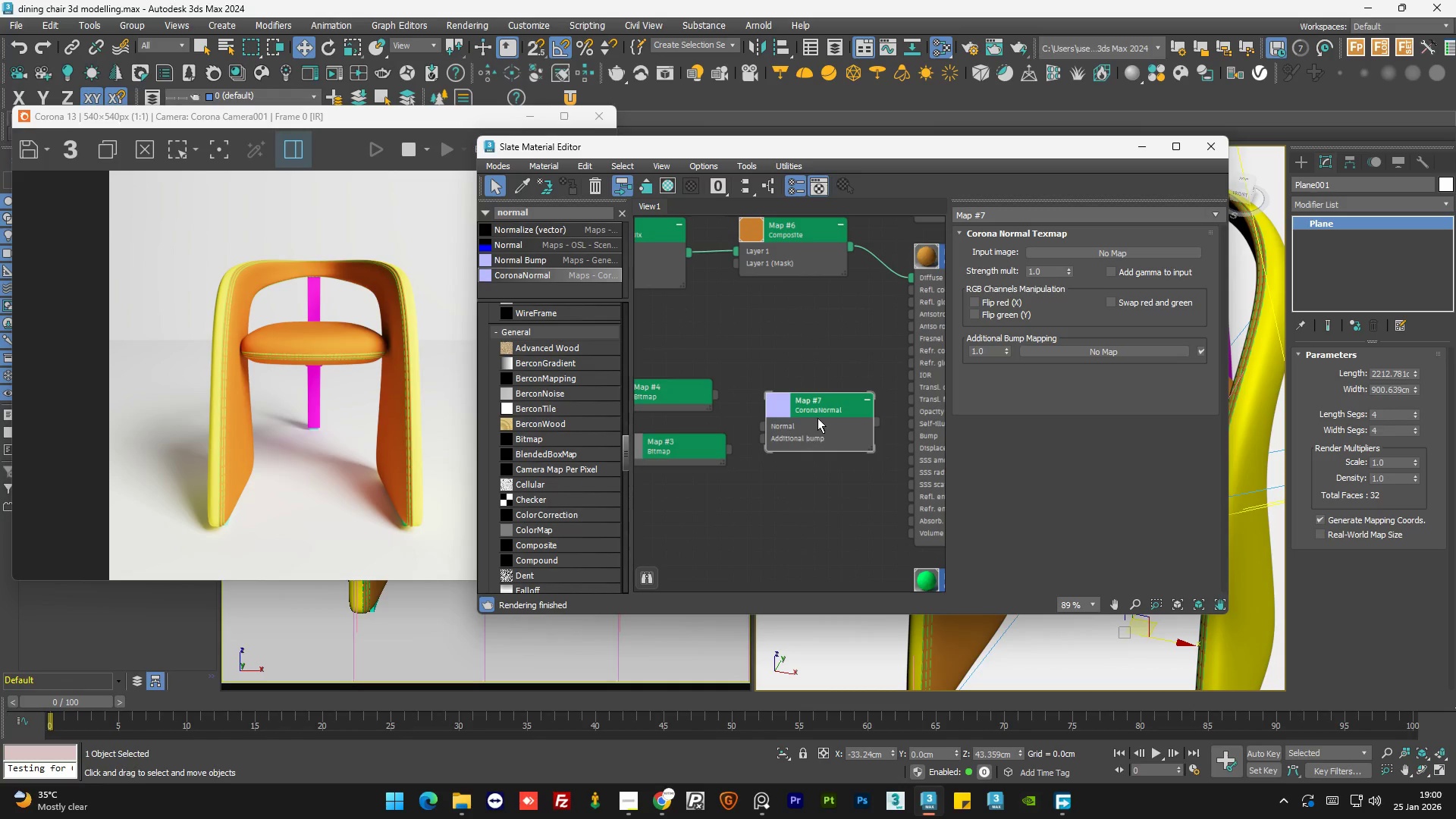 
left_click_drag(start_coordinate=[724, 403], to_coordinate=[748, 416])
 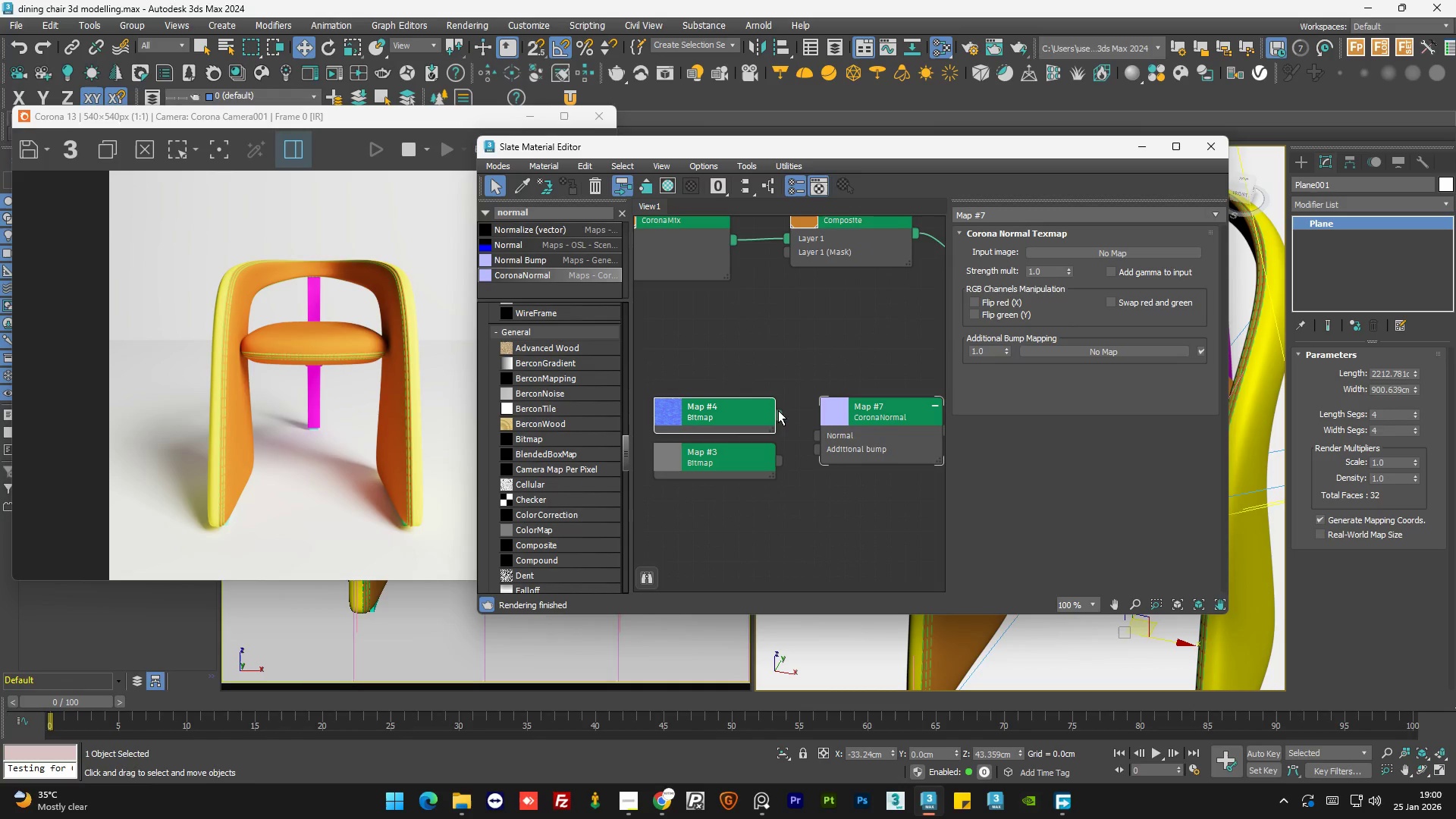 
scroll: coordinate [738, 407], scroll_direction: up, amount: 1.0
 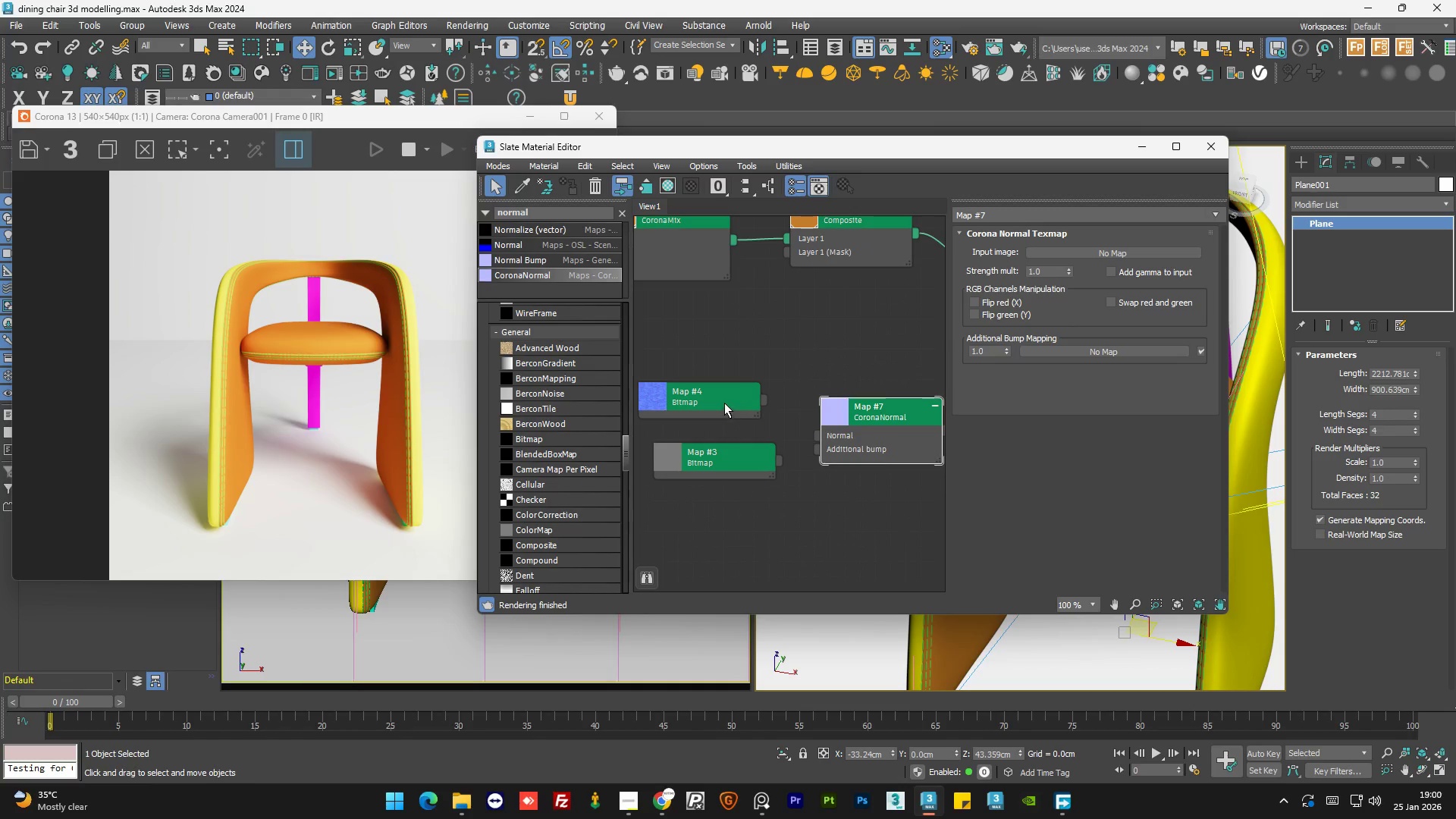 
left_click_drag(start_coordinate=[777, 410], to_coordinate=[818, 437])
 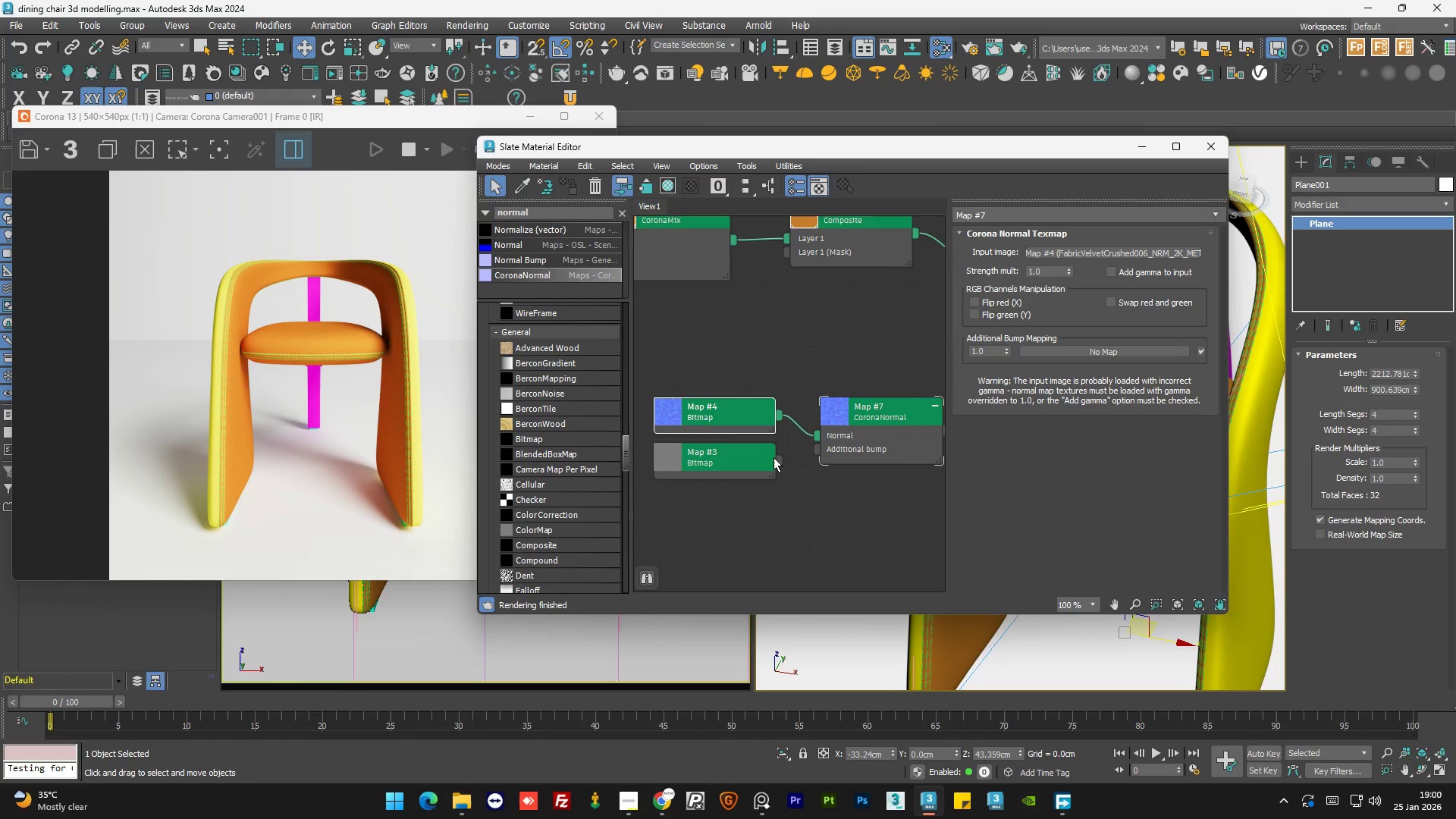 
left_click_drag(start_coordinate=[777, 459], to_coordinate=[816, 450])
 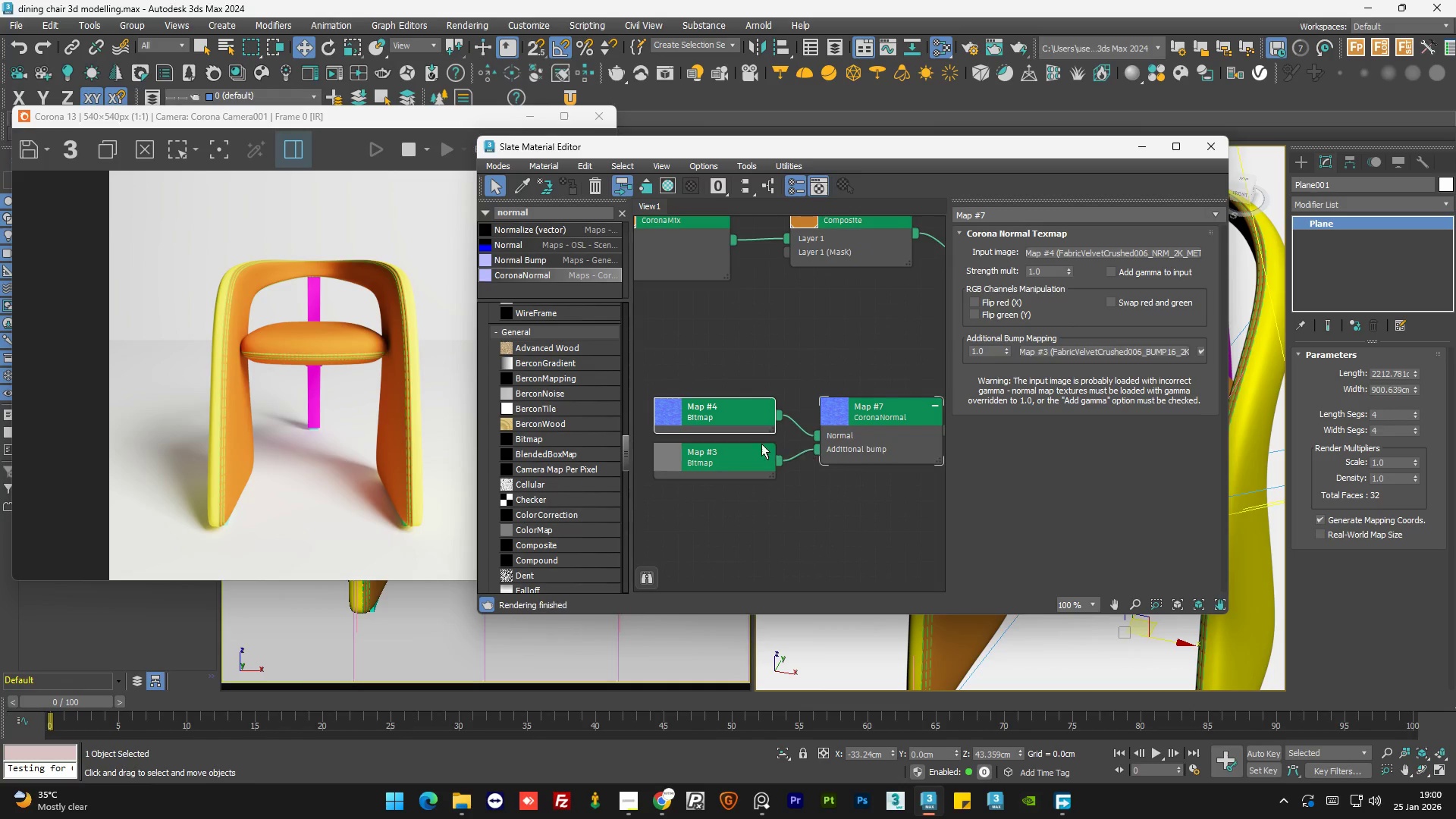 
scroll: coordinate [861, 413], scroll_direction: up, amount: 1.0
 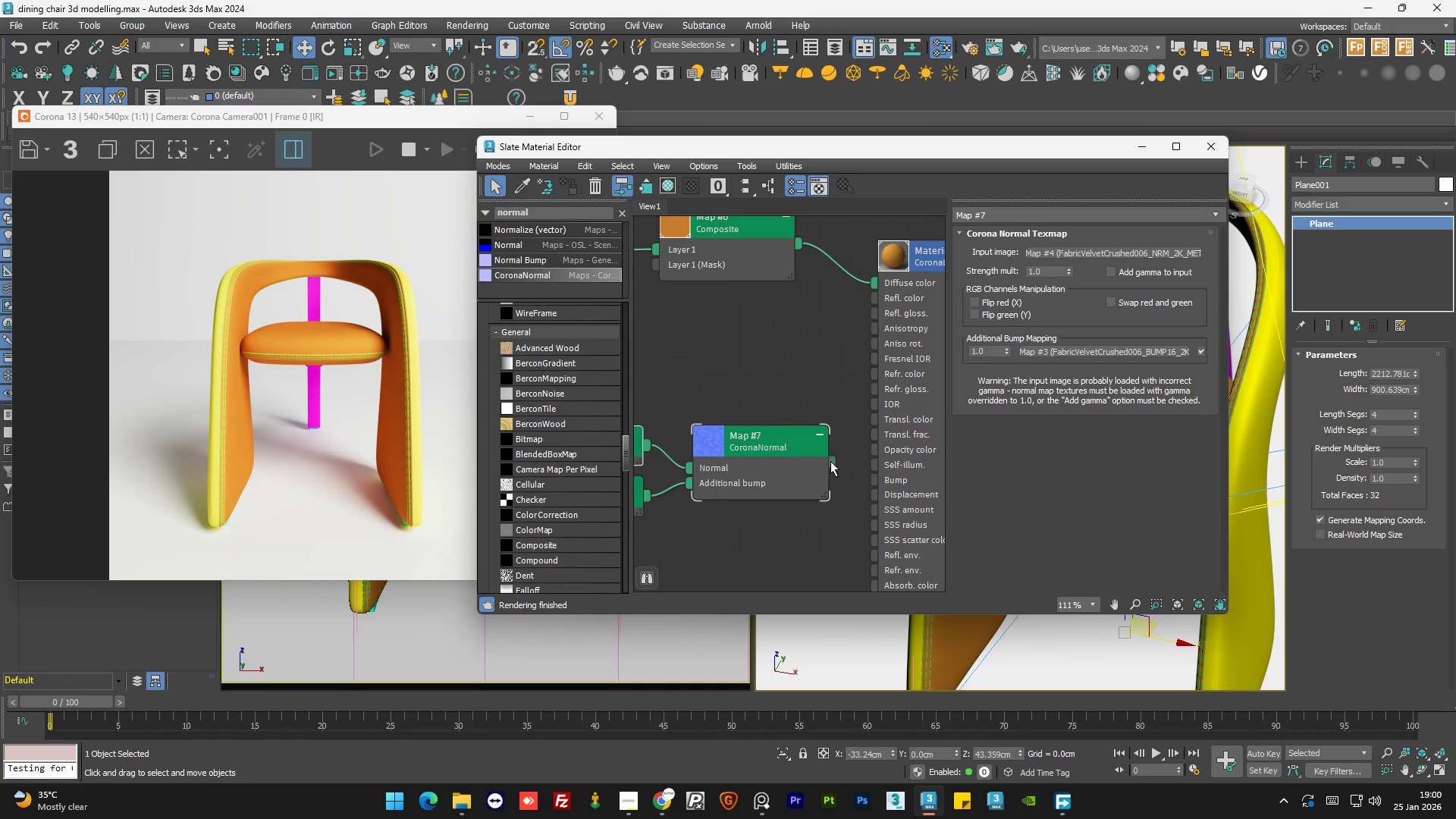 
left_click_drag(start_coordinate=[830, 455], to_coordinate=[841, 455])
 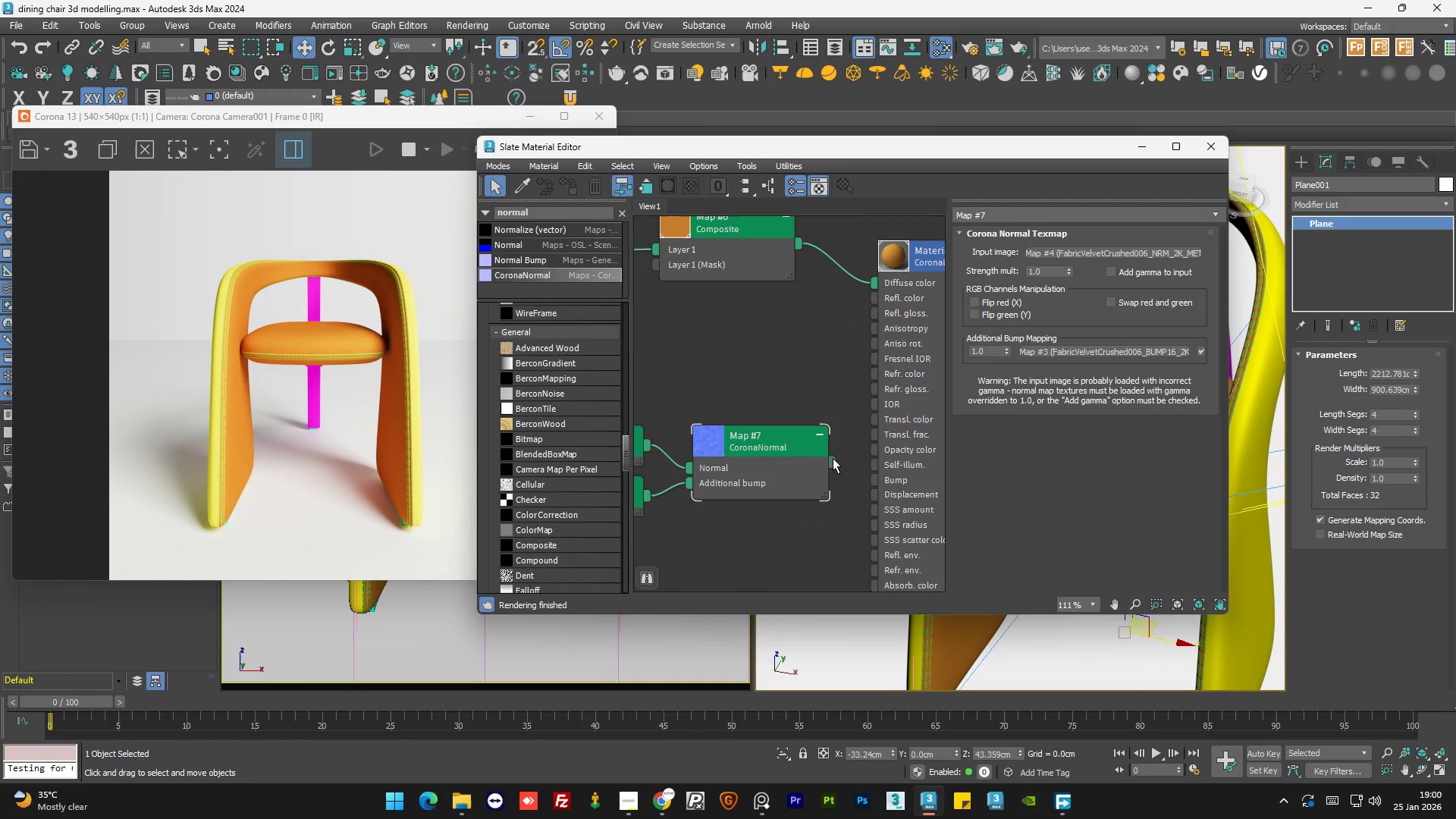 
left_click_drag(start_coordinate=[833, 458], to_coordinate=[880, 480])
 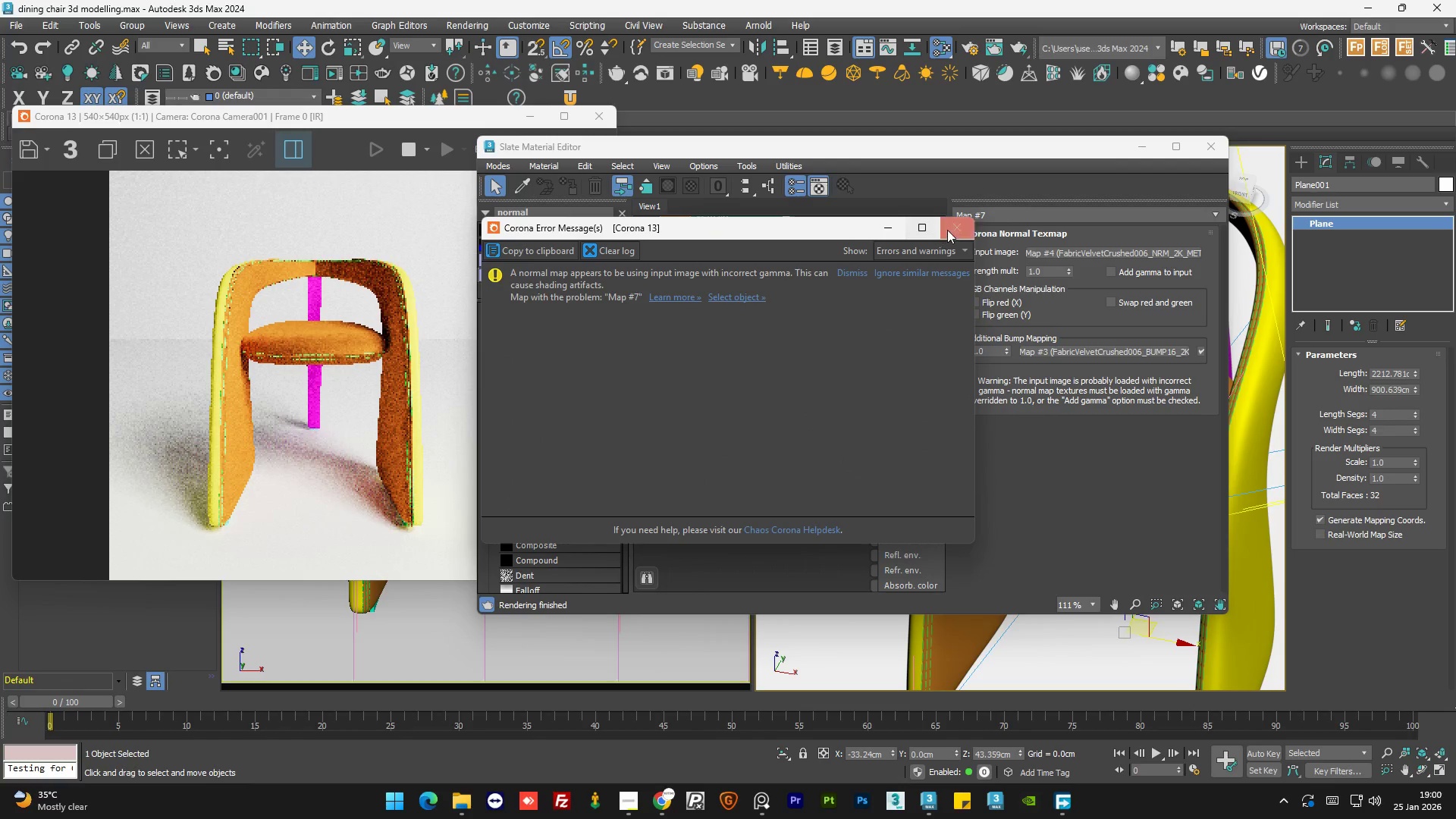 
left_click([952, 228])
 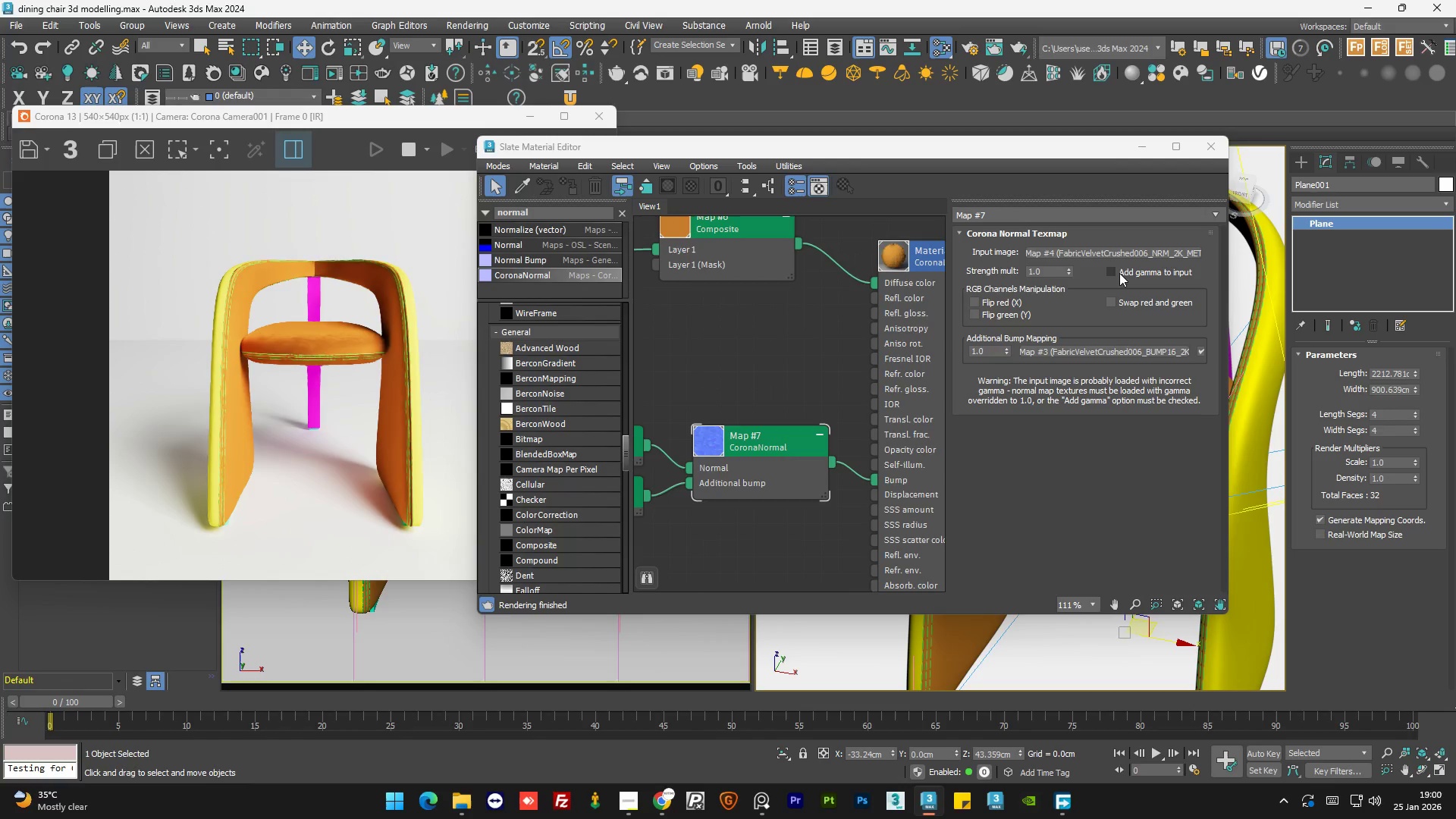 
left_click([1115, 263])
 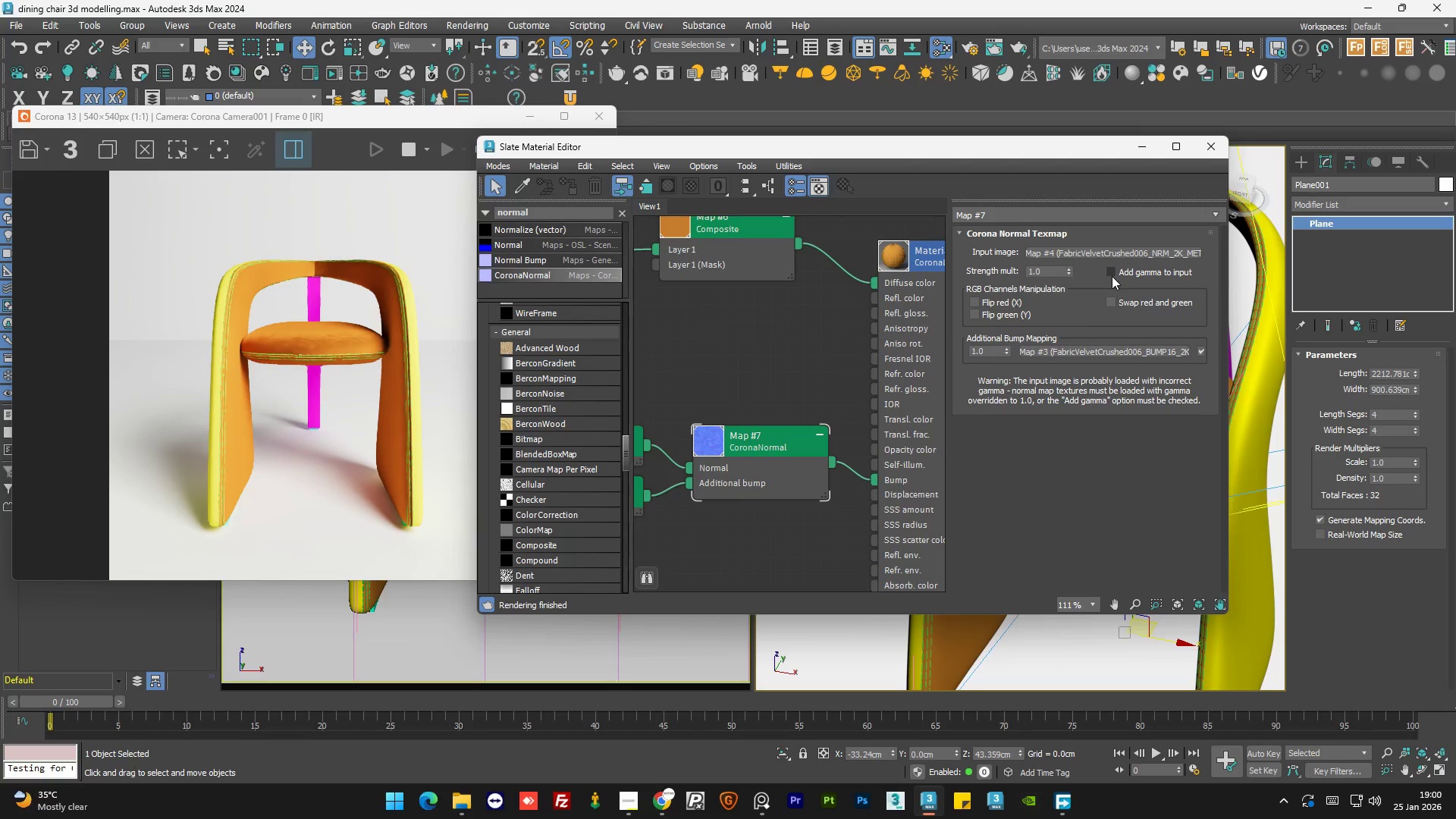 
left_click([1112, 276])
 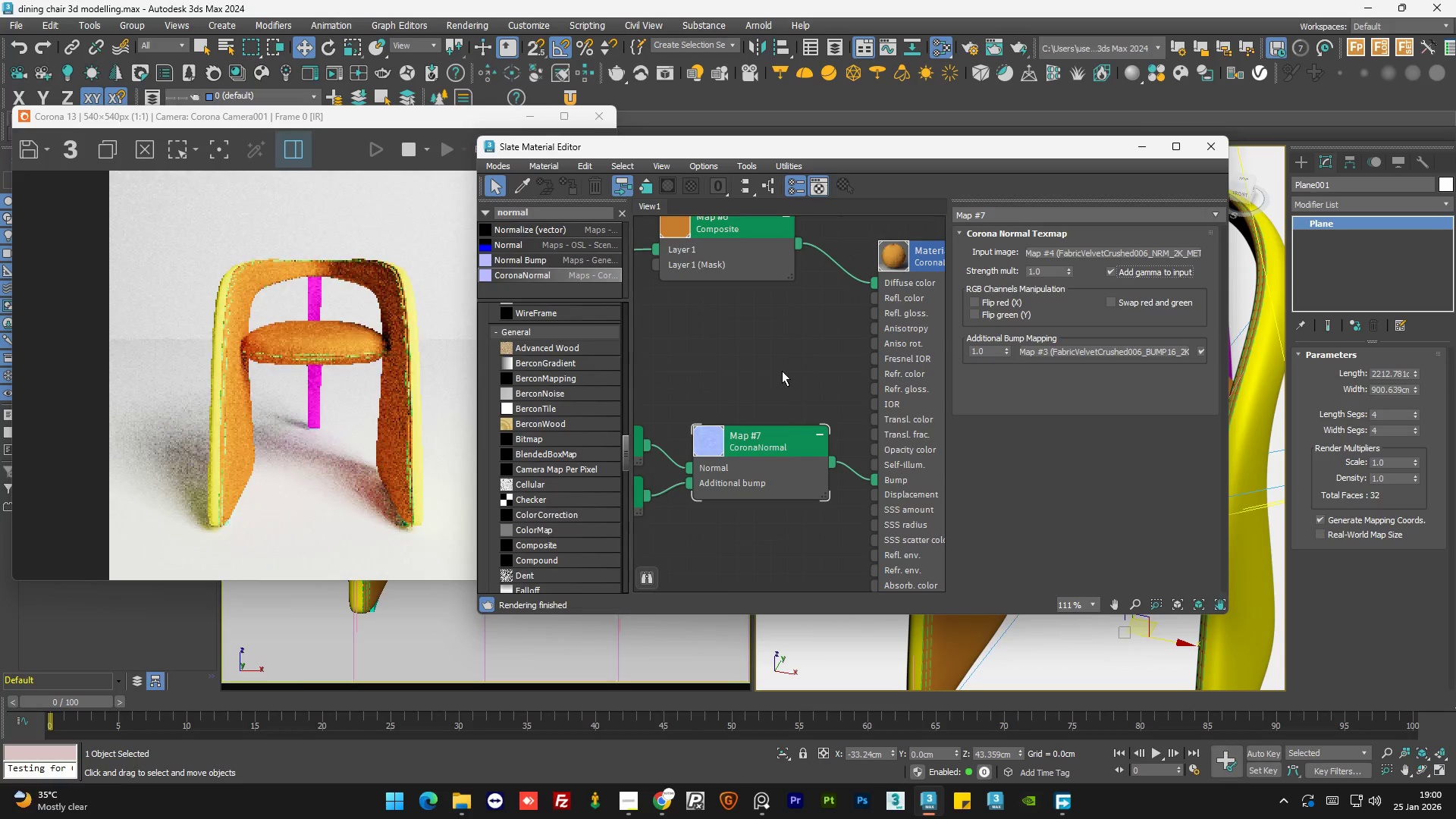 
left_click([773, 375])
 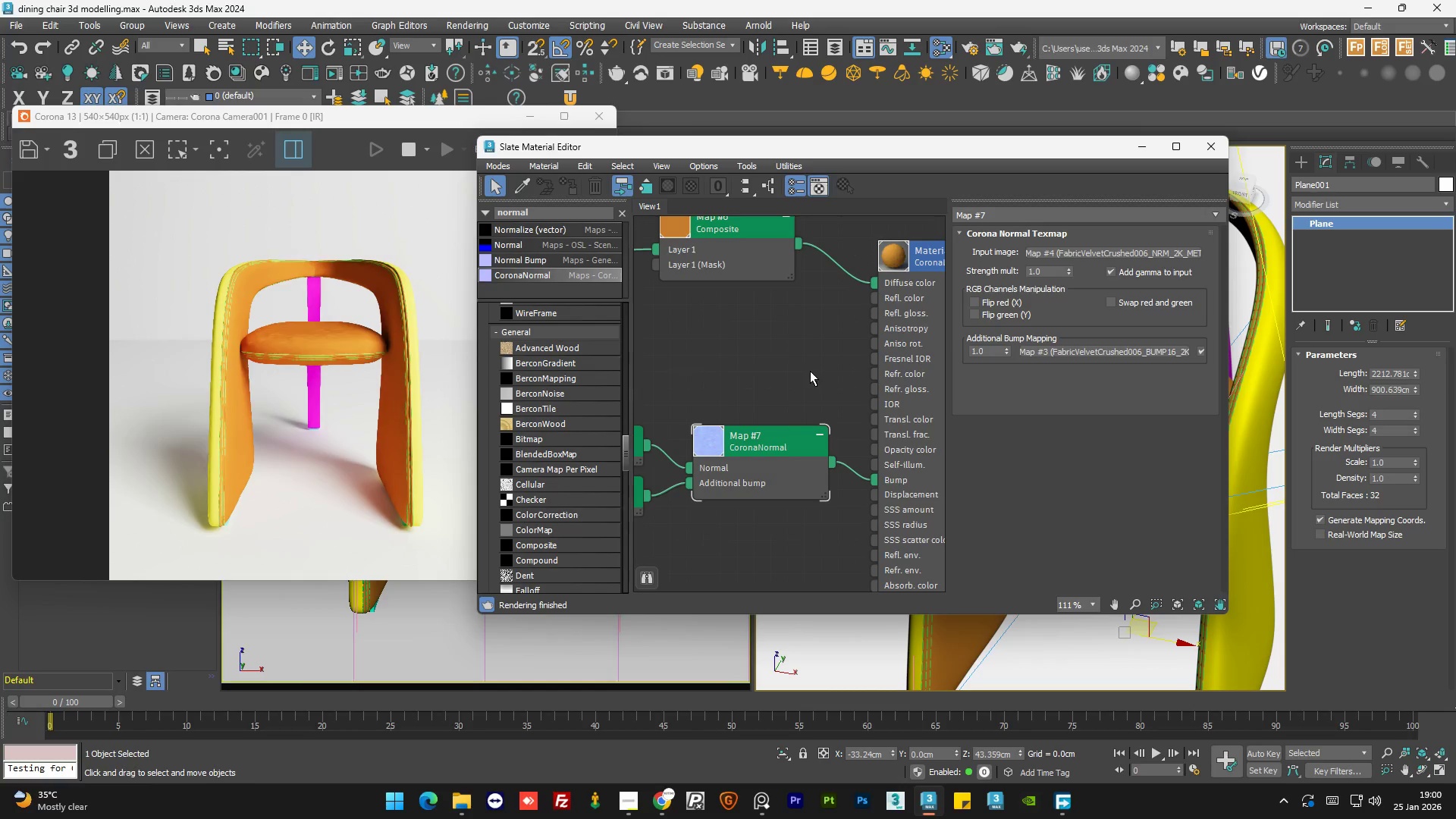 
scroll: coordinate [819, 375], scroll_direction: down, amount: 3.0
 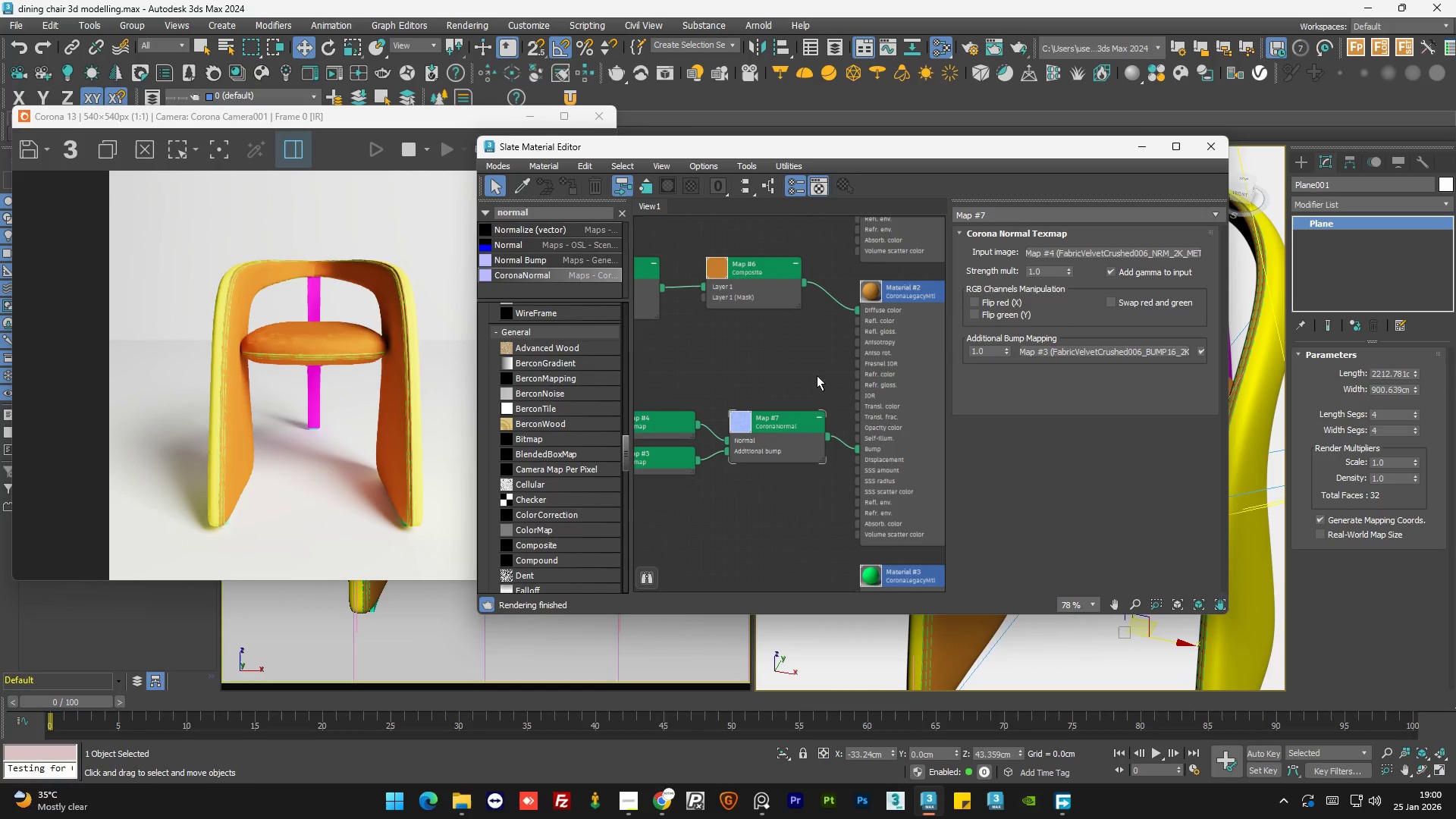 
scroll: coordinate [788, 375], scroll_direction: up, amount: 1.0
 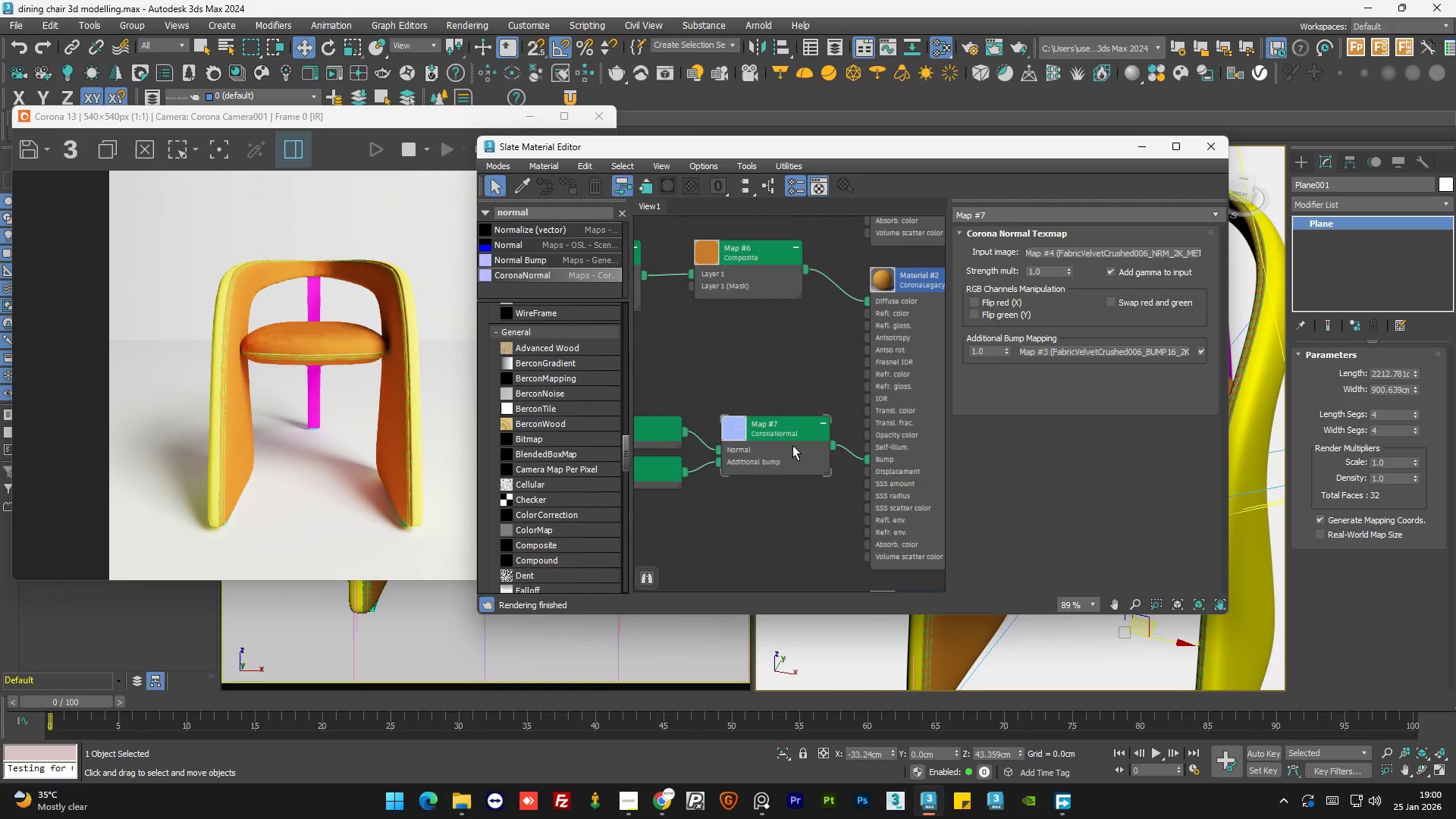 
left_click_drag(start_coordinate=[791, 448], to_coordinate=[764, 469])
 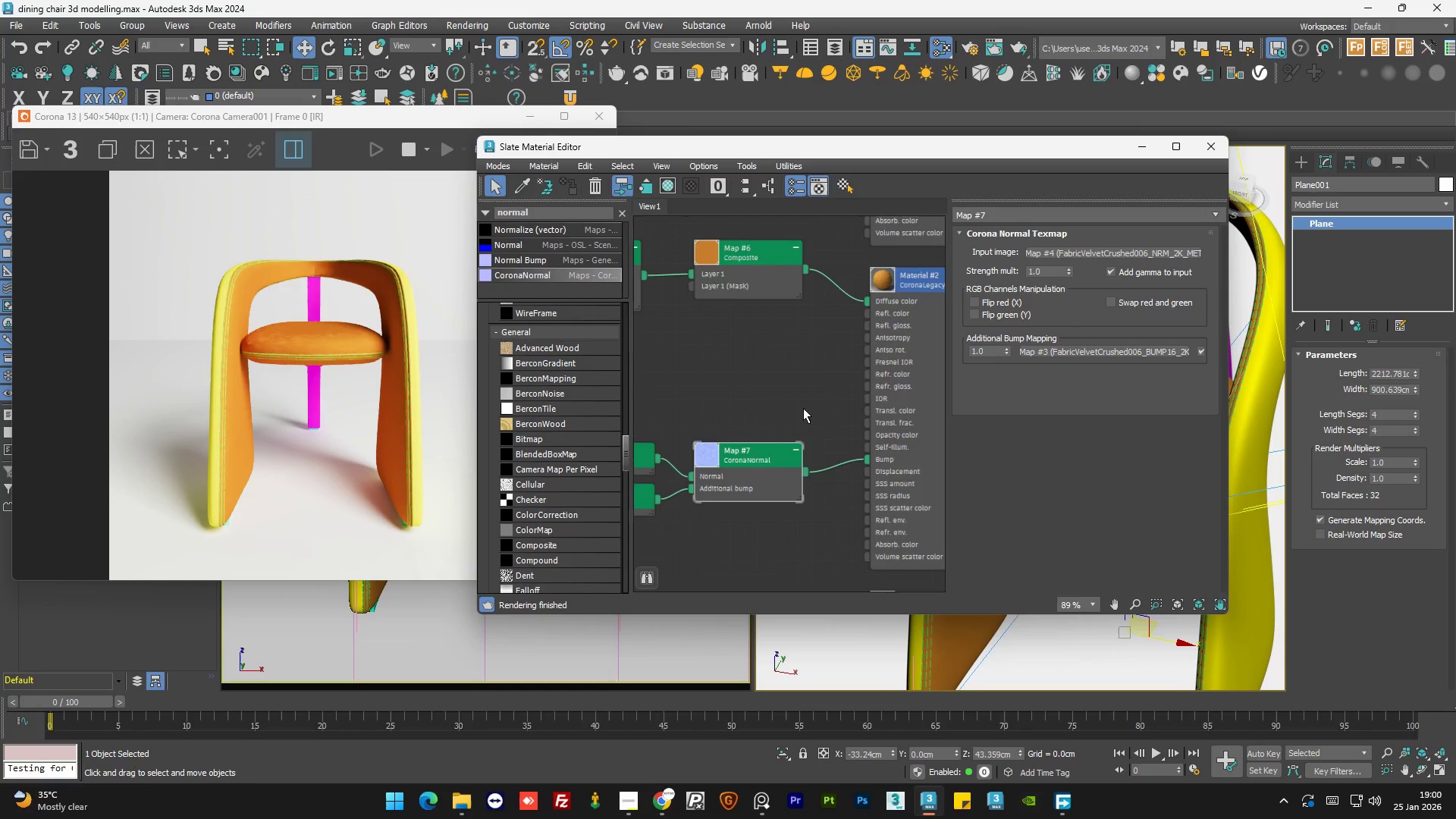 
left_click_drag(start_coordinate=[686, 442], to_coordinate=[687, 430])
 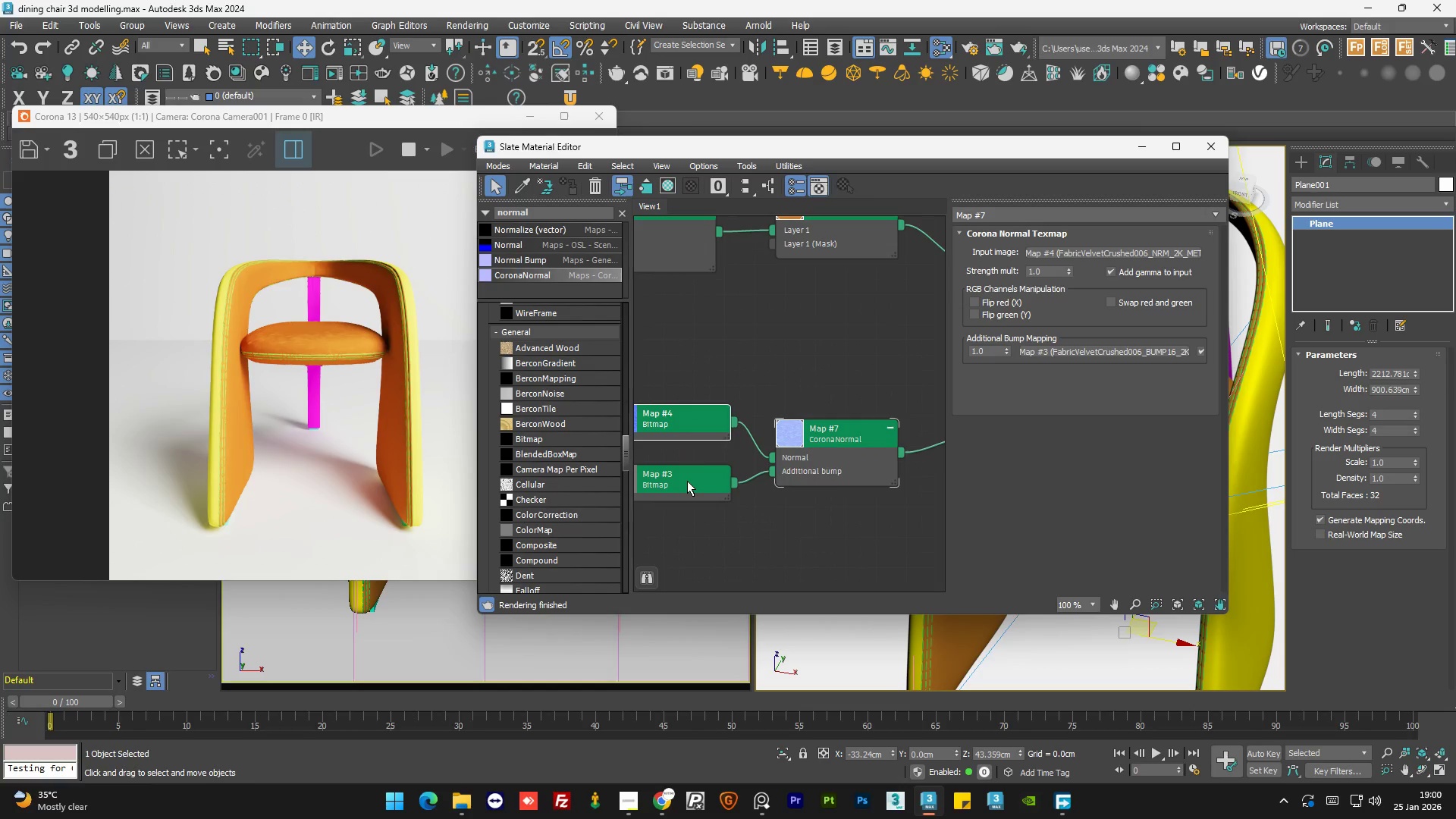 
scroll: coordinate [686, 442], scroll_direction: up, amount: 1.0
 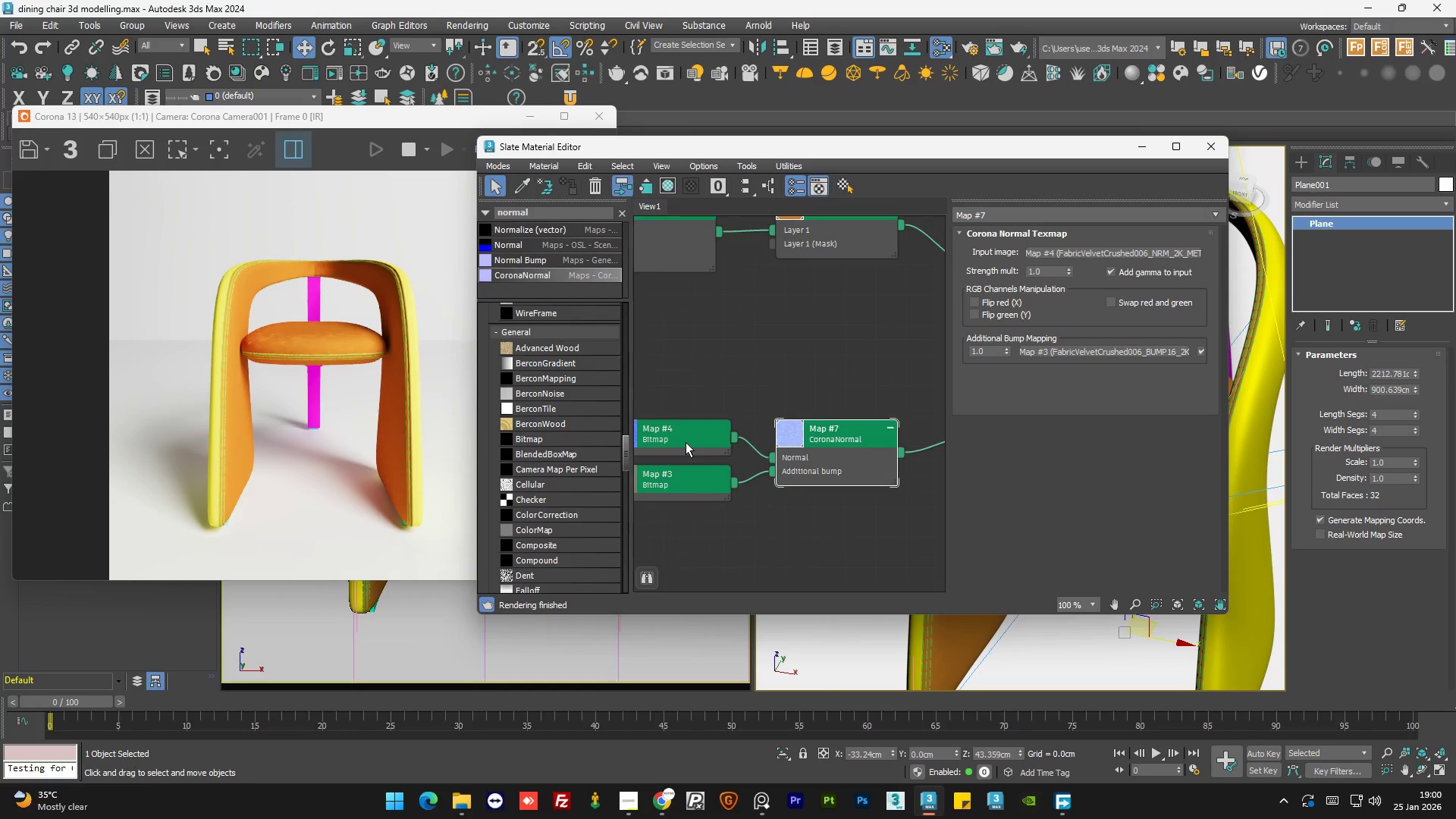 
left_click_drag(start_coordinate=[687, 481], to_coordinate=[683, 501])
 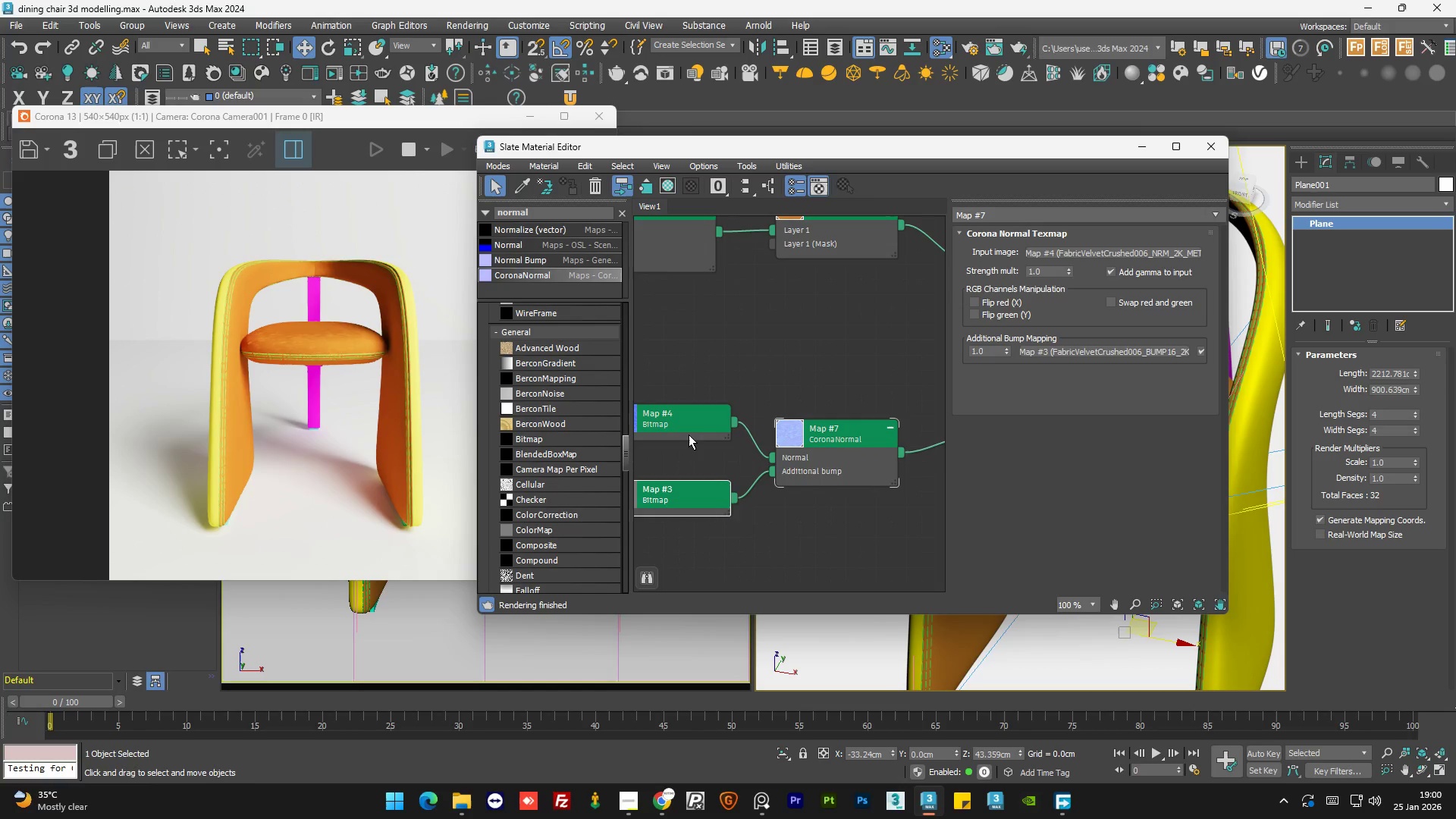 
left_click_drag(start_coordinate=[689, 435], to_coordinate=[689, 445])
 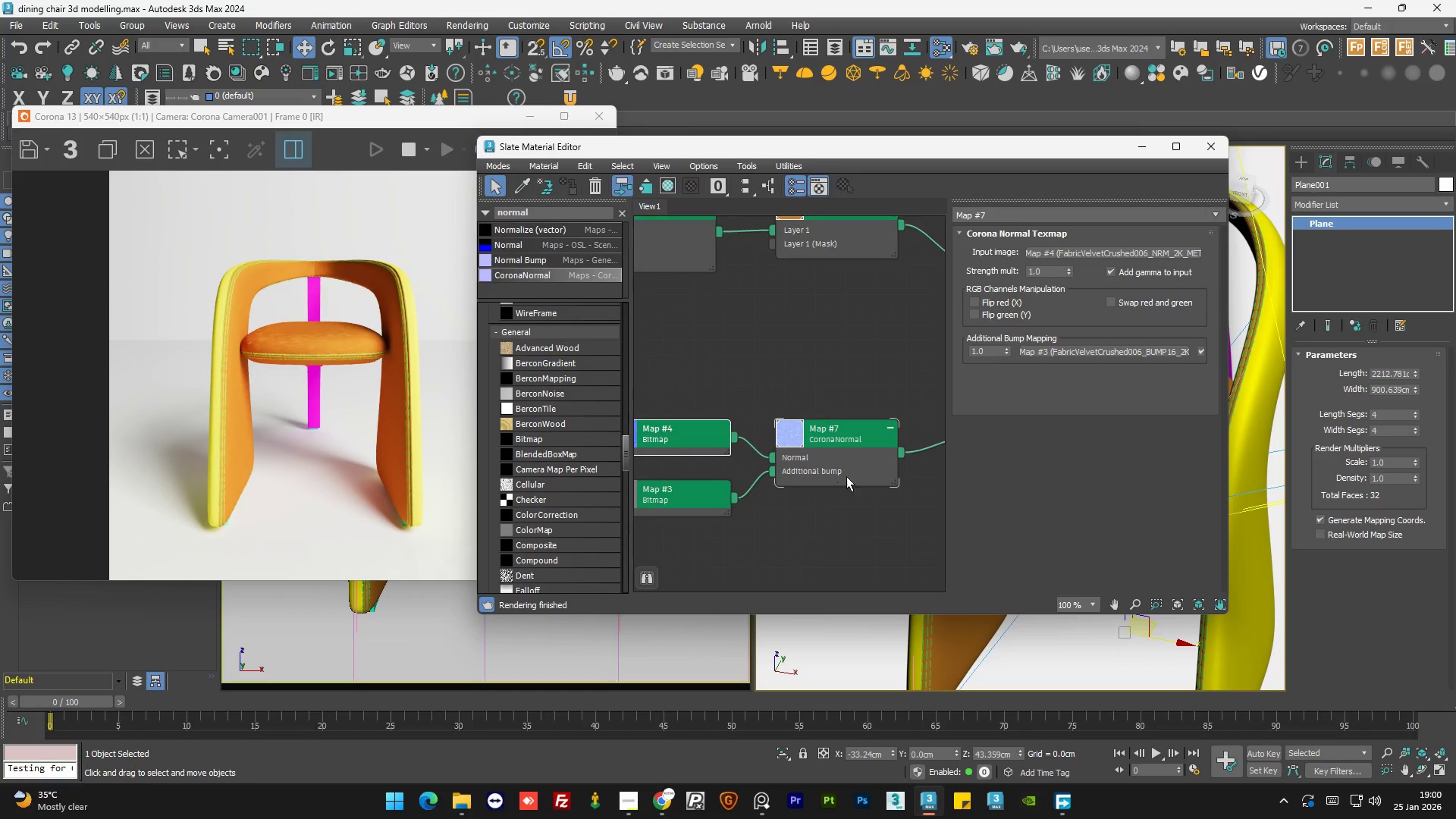 
scroll: coordinate [858, 479], scroll_direction: down, amount: 4.0
 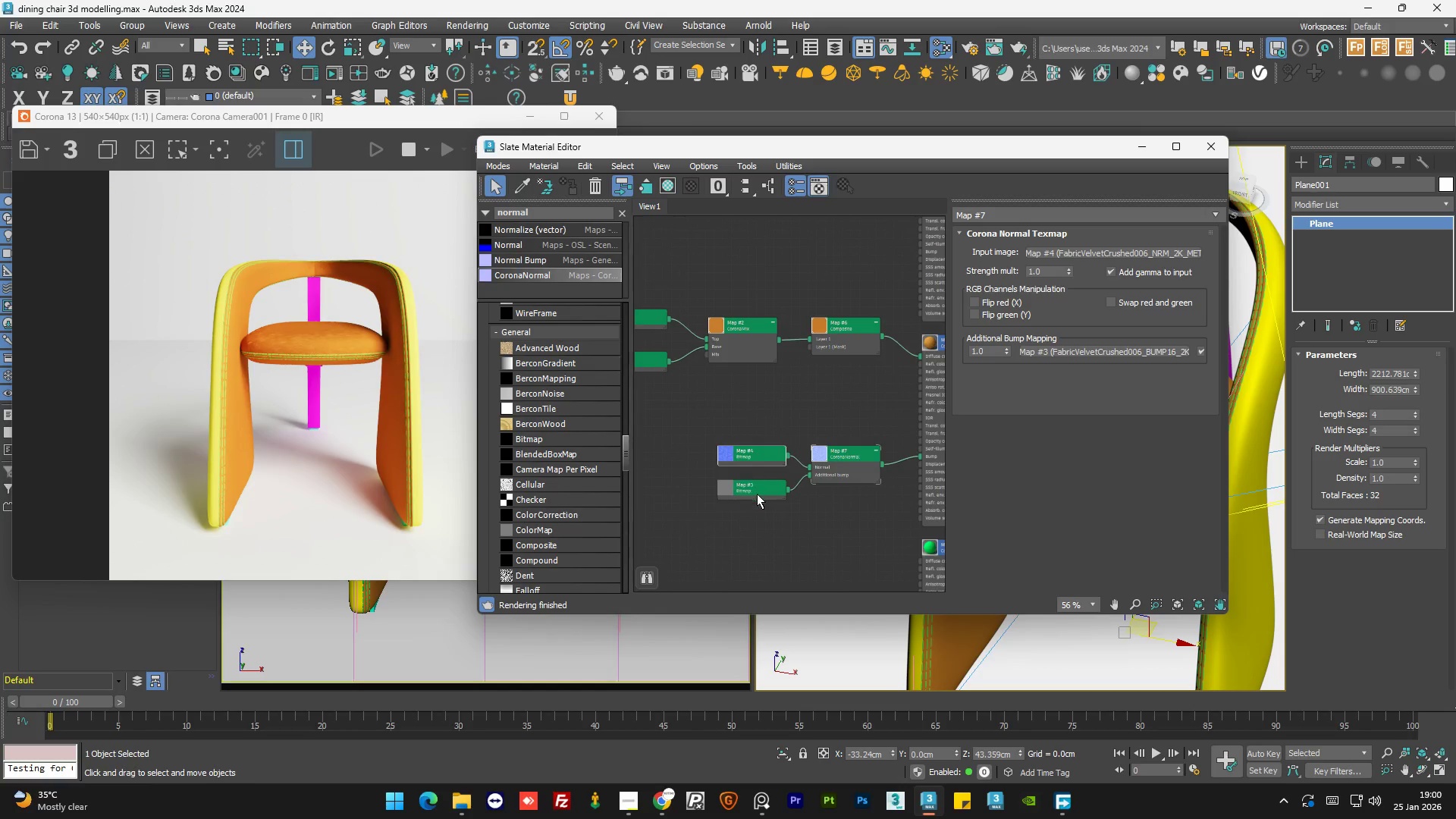 
left_click_drag(start_coordinate=[757, 495], to_coordinate=[752, 510])
 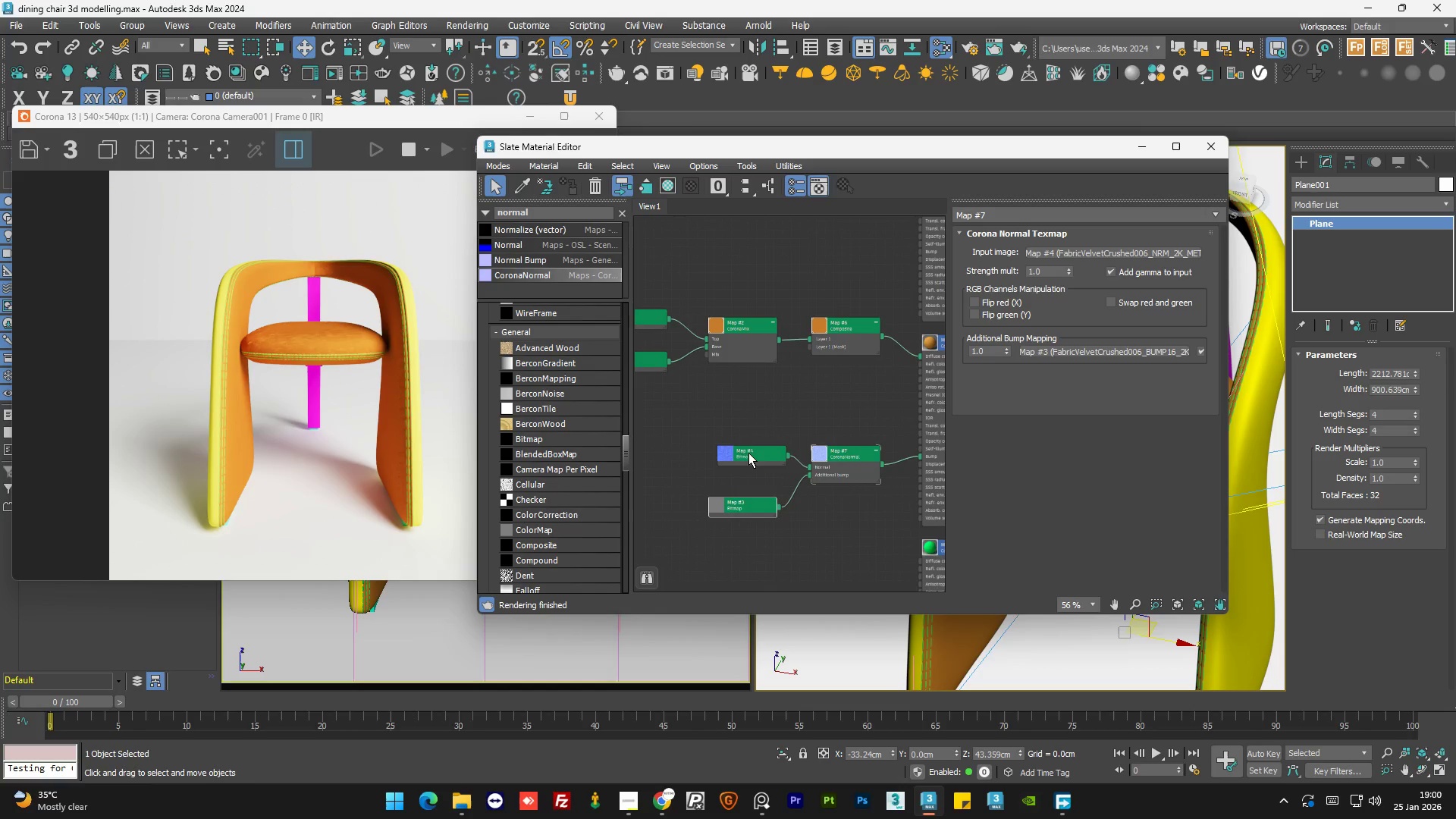 
left_click_drag(start_coordinate=[748, 452], to_coordinate=[739, 463])
 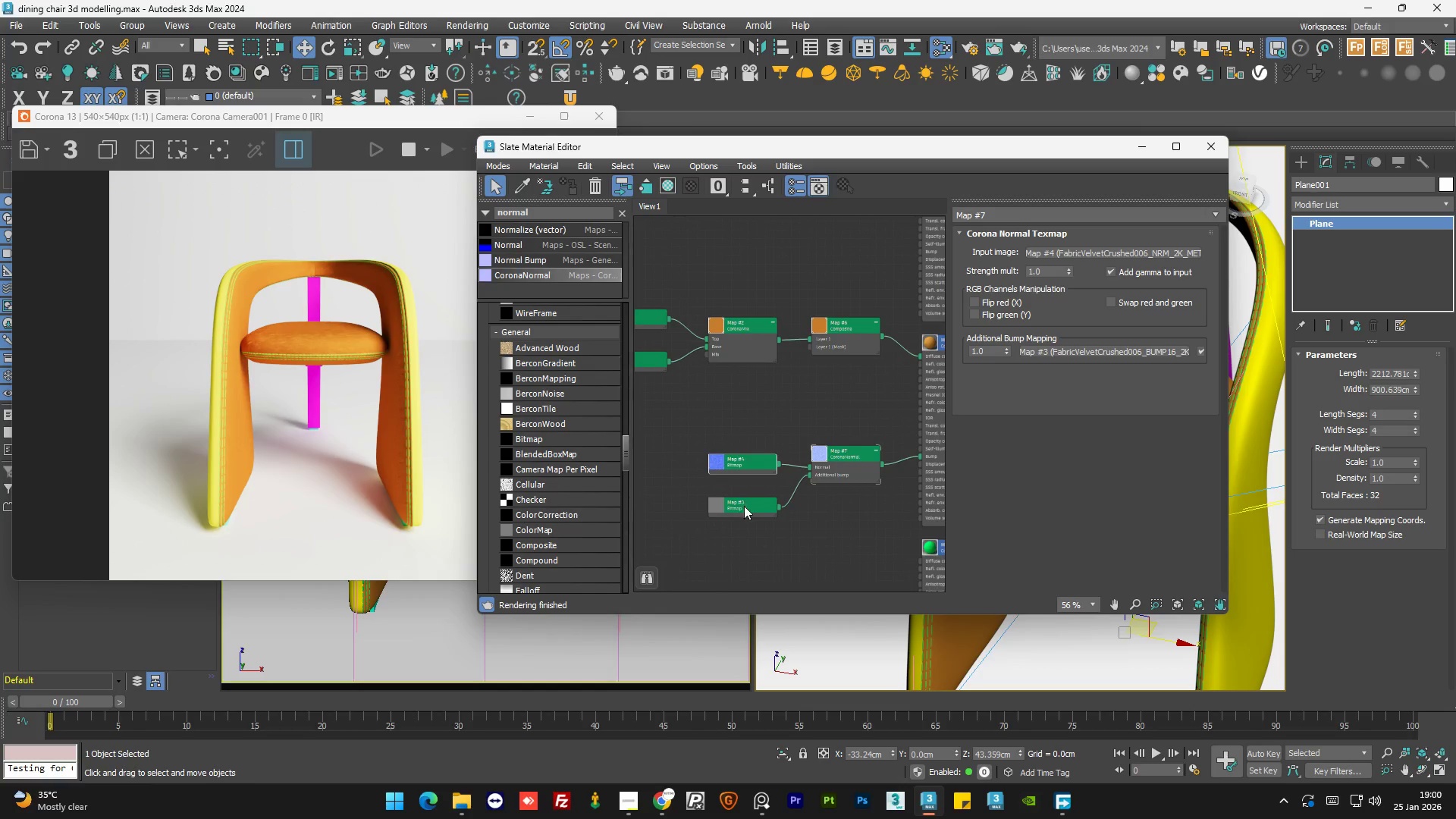 
left_click_drag(start_coordinate=[744, 506], to_coordinate=[745, 498])
 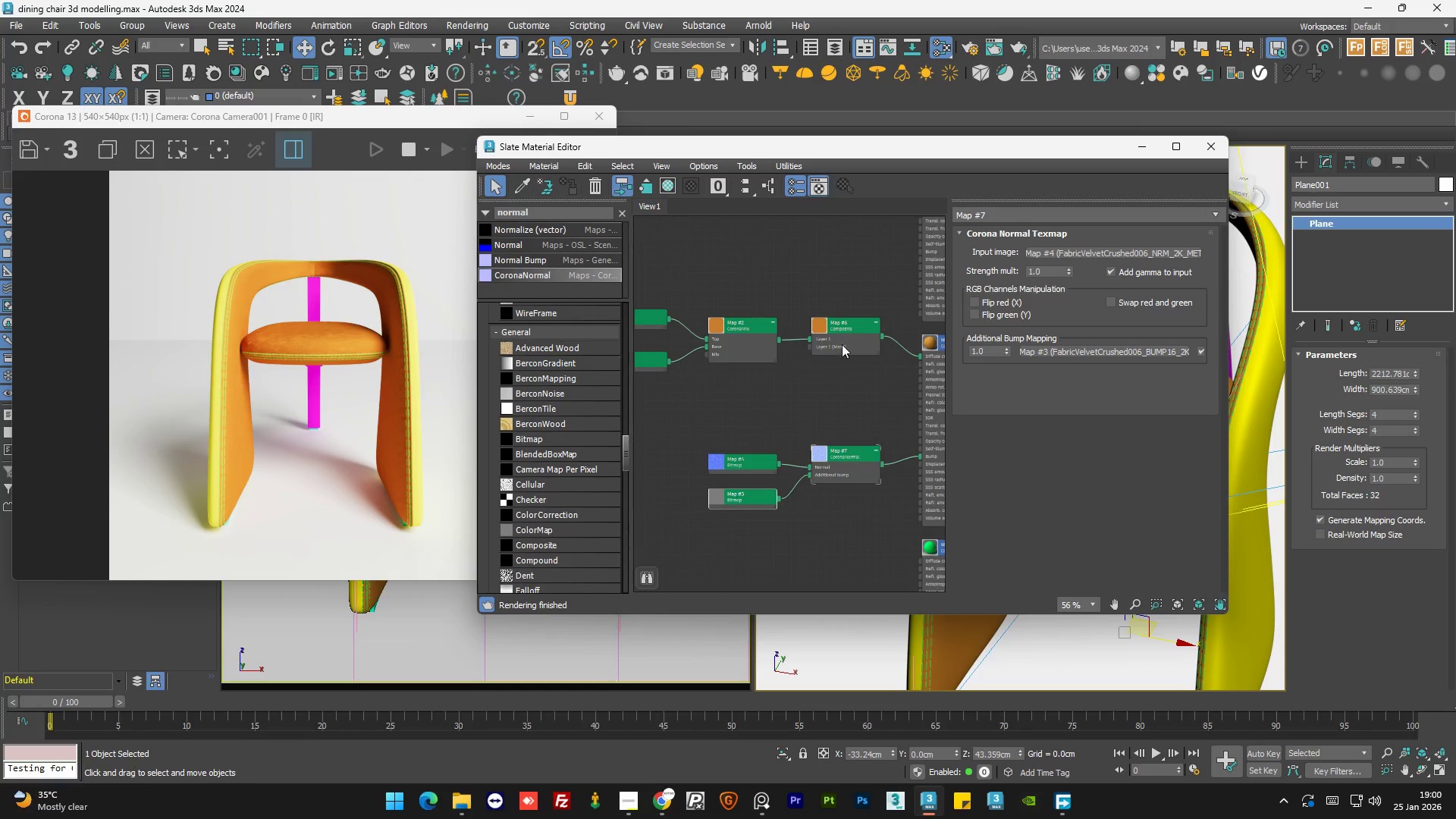 
left_click_drag(start_coordinate=[846, 342], to_coordinate=[844, 331])
 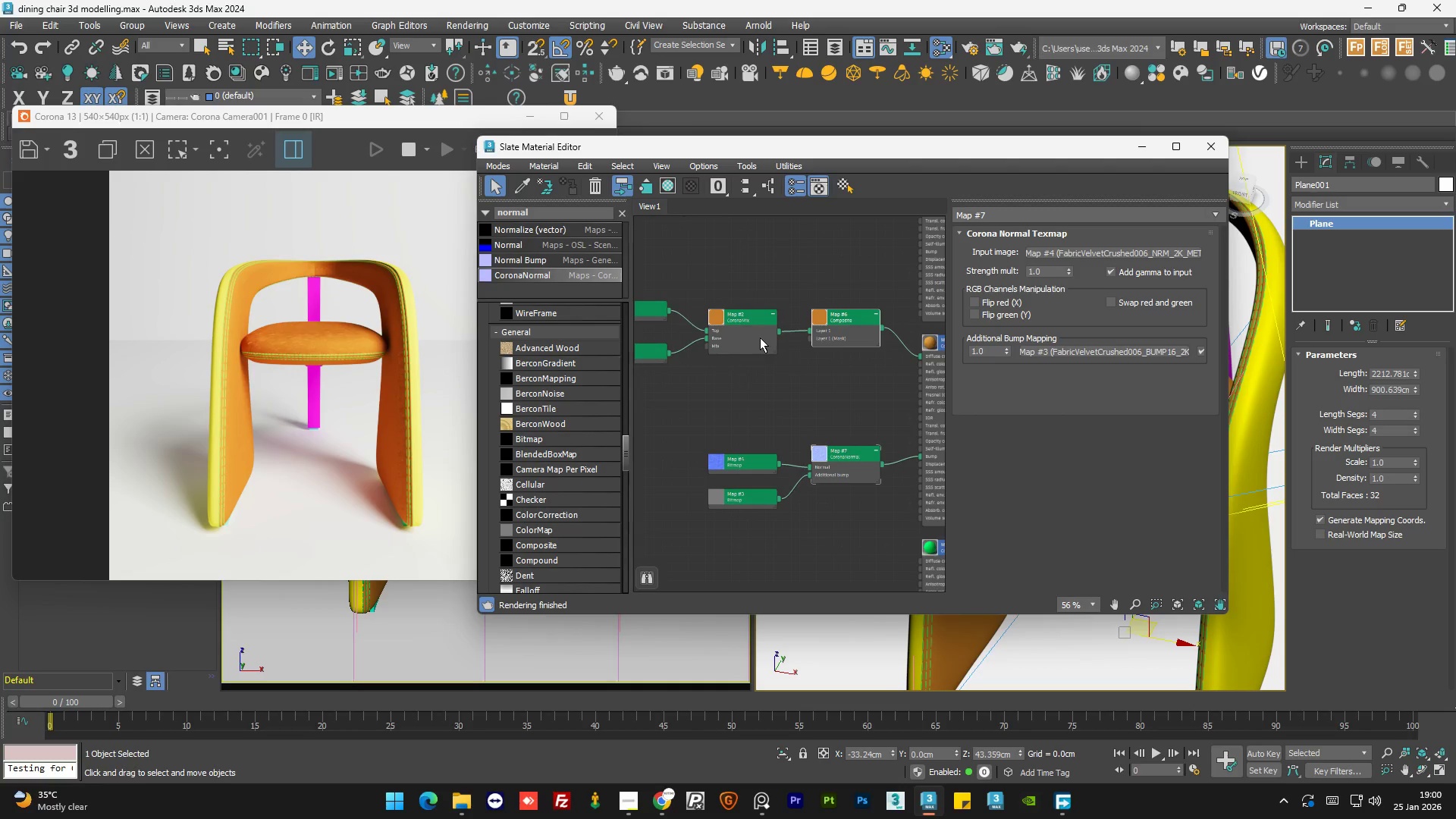 
left_click_drag(start_coordinate=[754, 337], to_coordinate=[746, 326])
 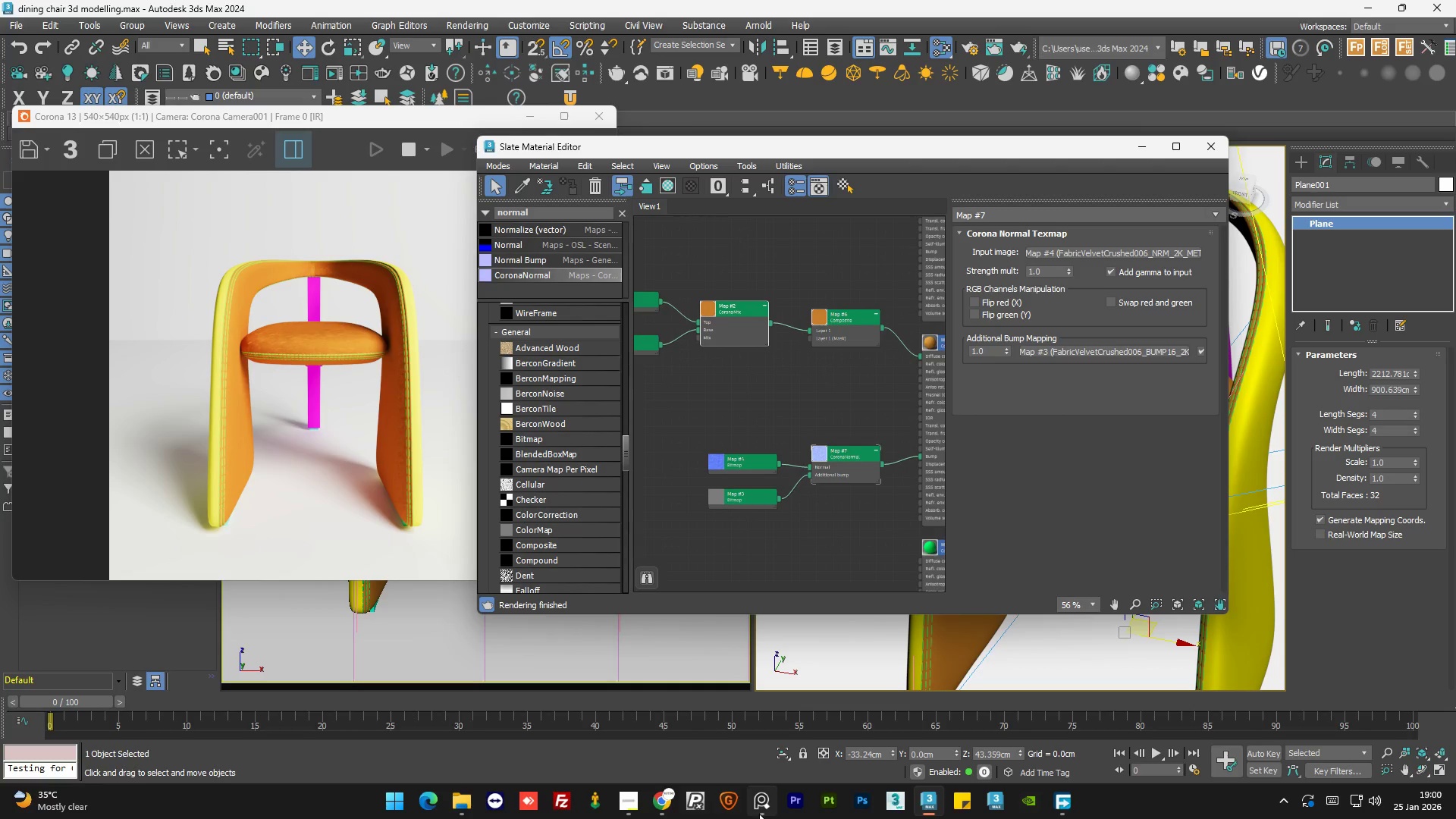 
left_click([759, 812])
 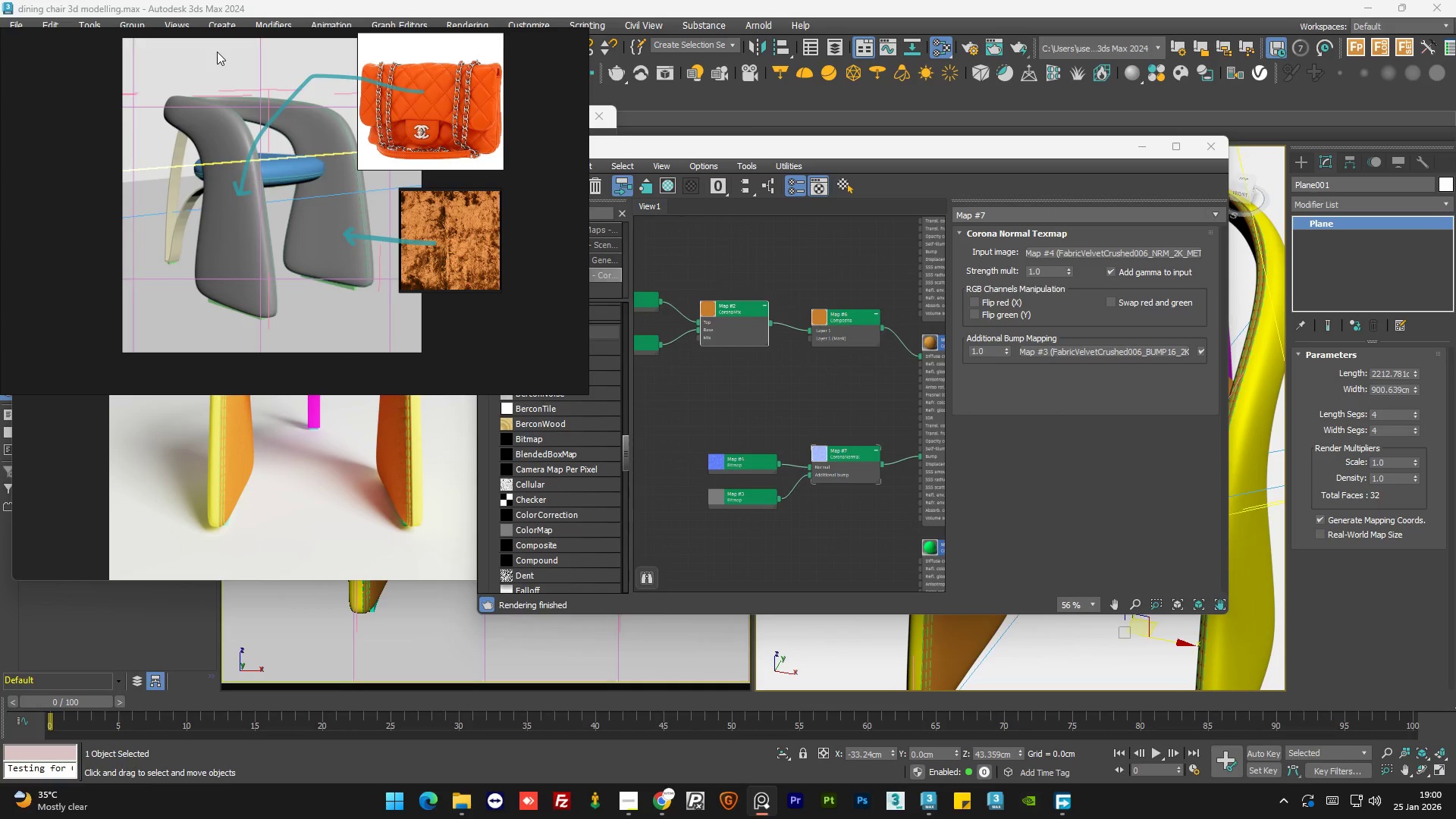 
left_click_drag(start_coordinate=[219, 40], to_coordinate=[625, 118])
 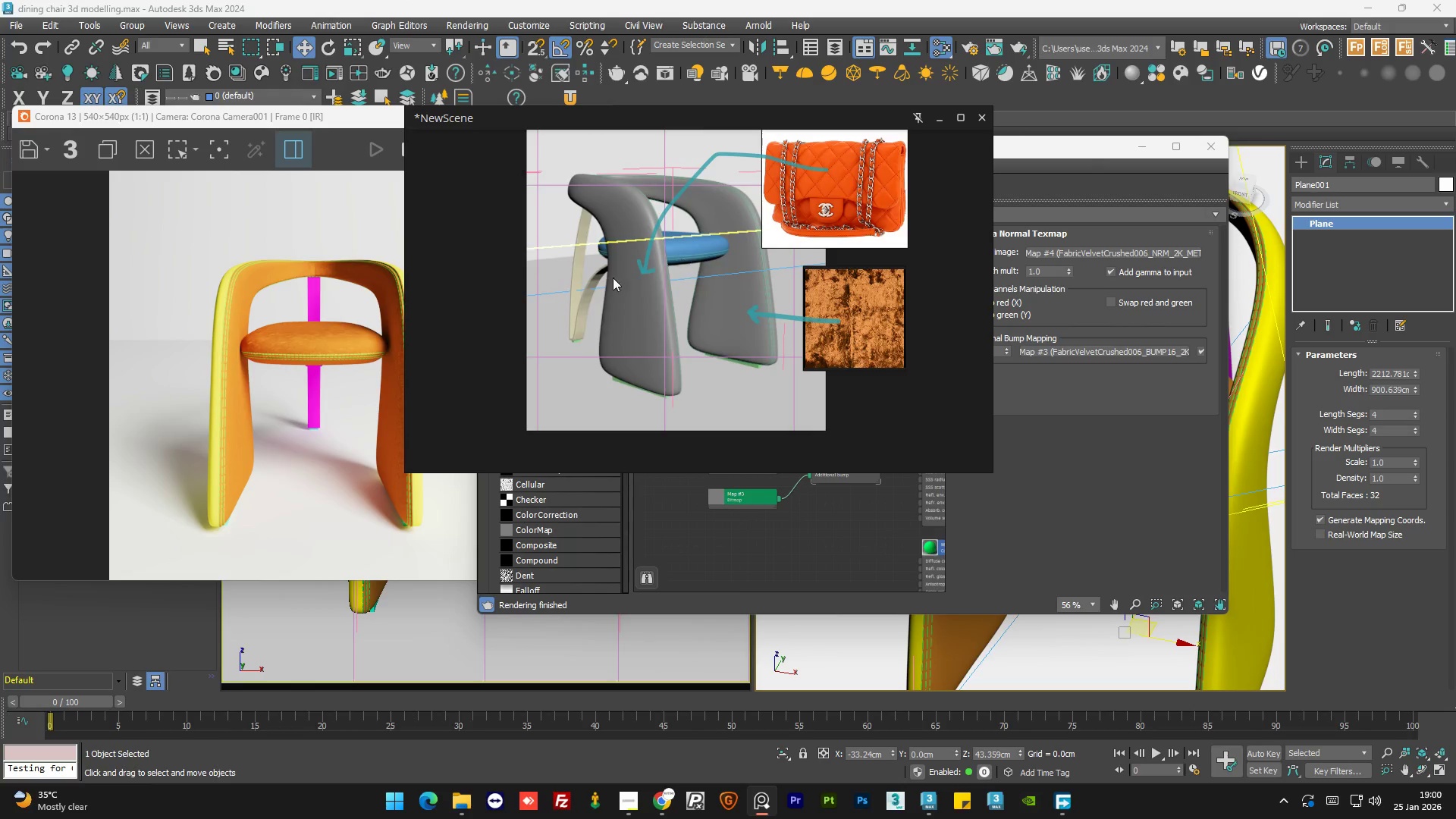 
scroll: coordinate [528, 283], scroll_direction: up, amount: 3.0
 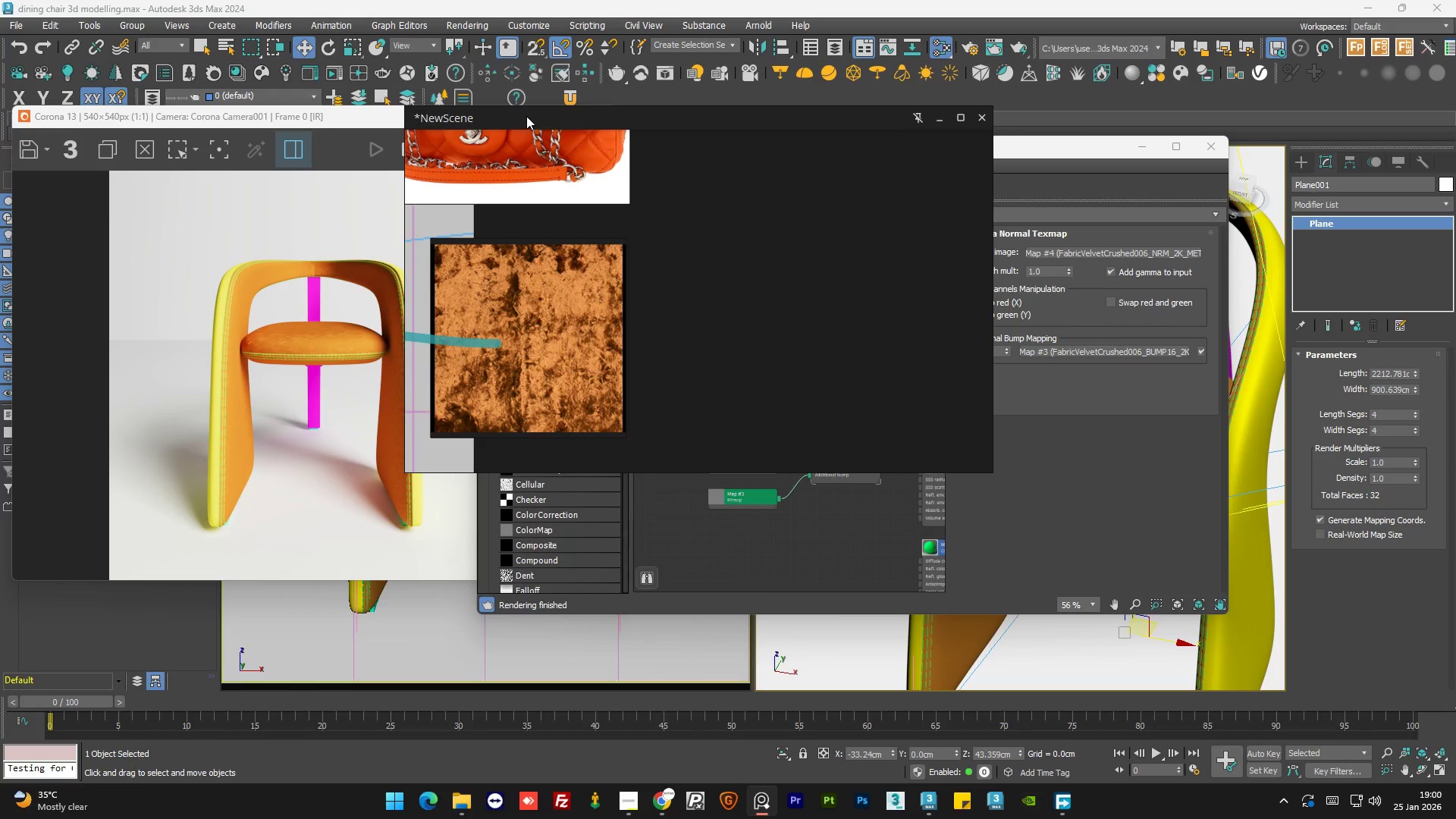 
left_click_drag(start_coordinate=[525, 116], to_coordinate=[337, 480])
 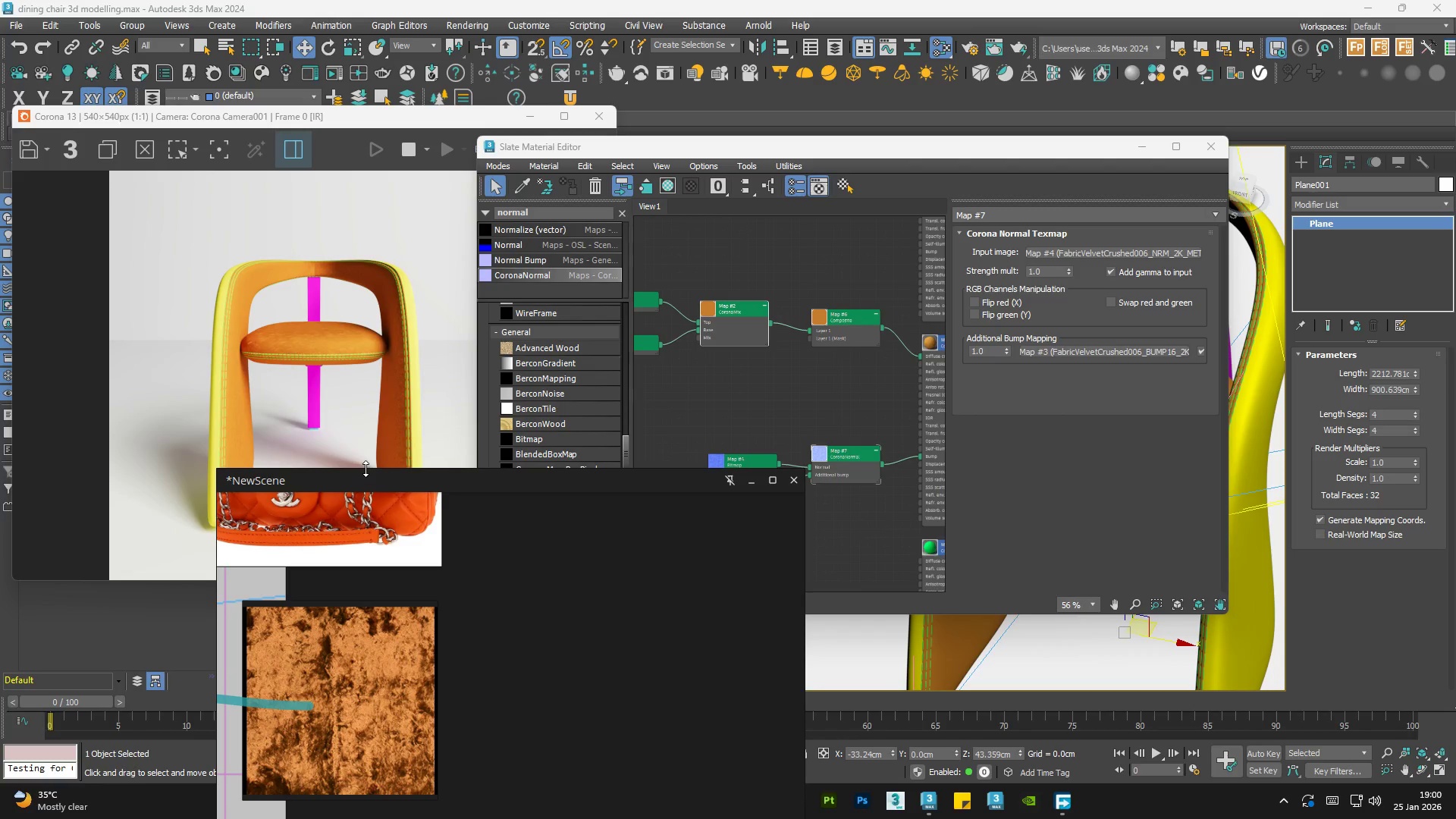 
left_click_drag(start_coordinate=[366, 469], to_coordinate=[387, 565])
 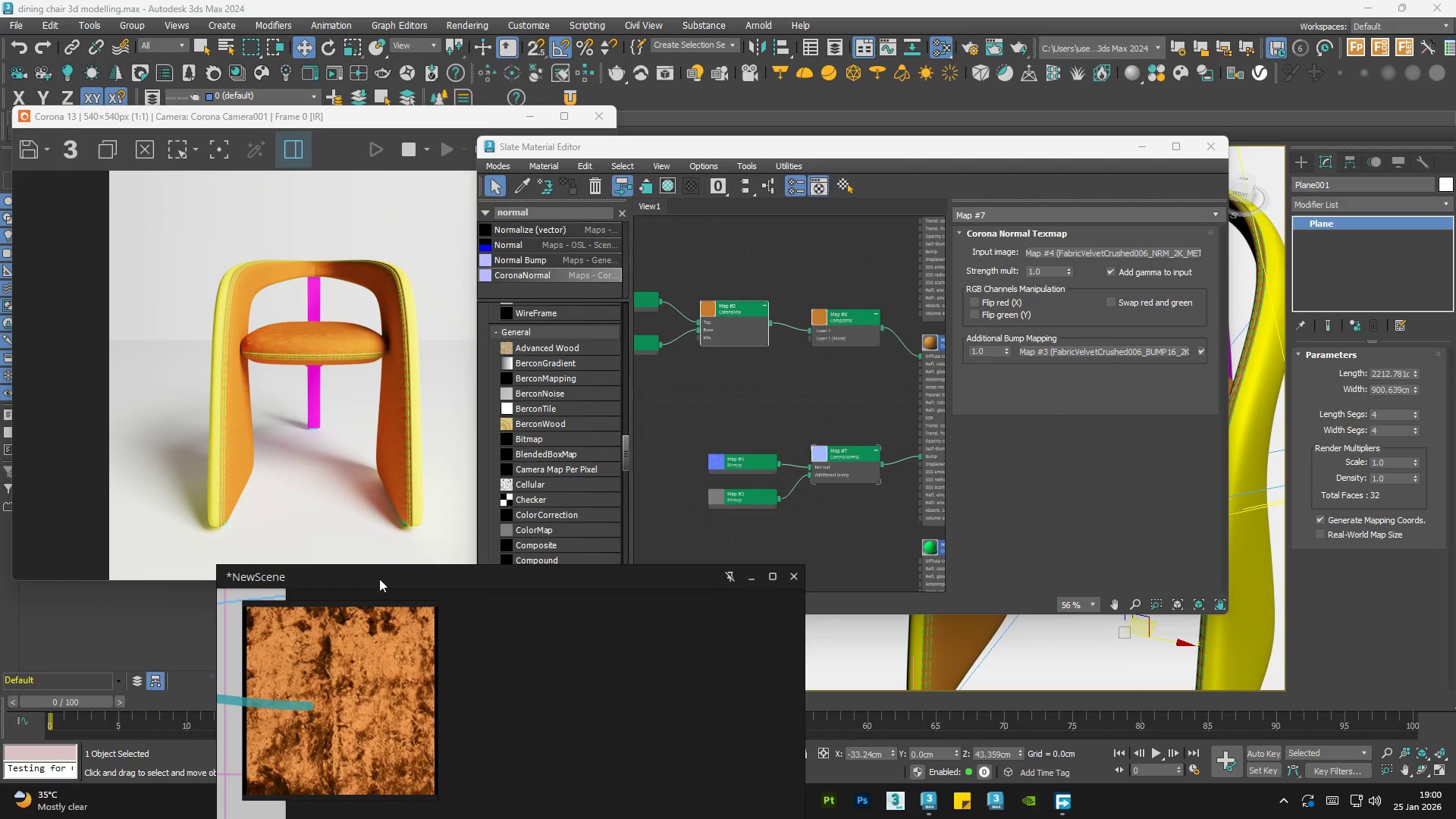 
left_click_drag(start_coordinate=[379, 579], to_coordinate=[378, 537])
 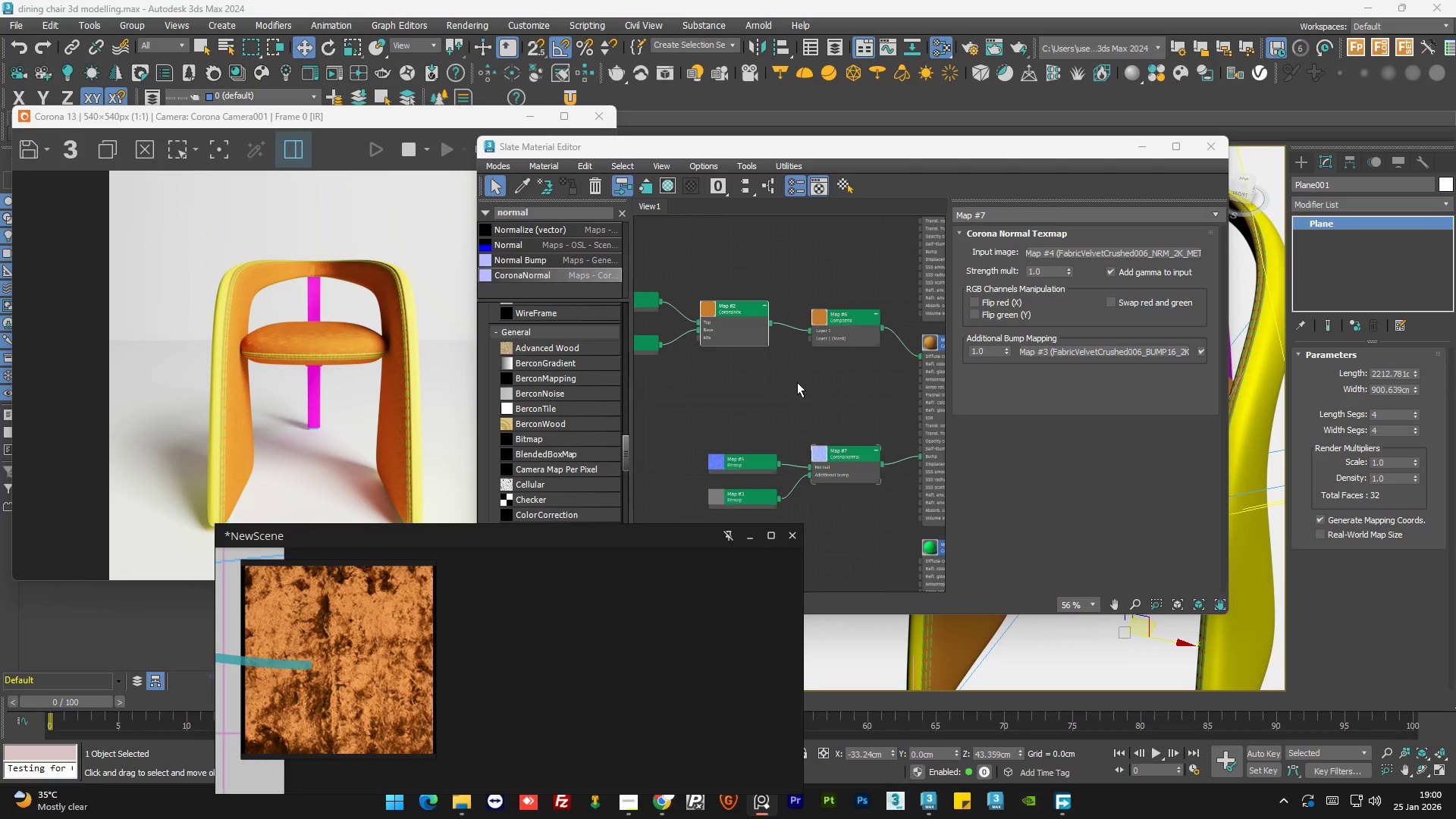 
double_click([770, 350])
 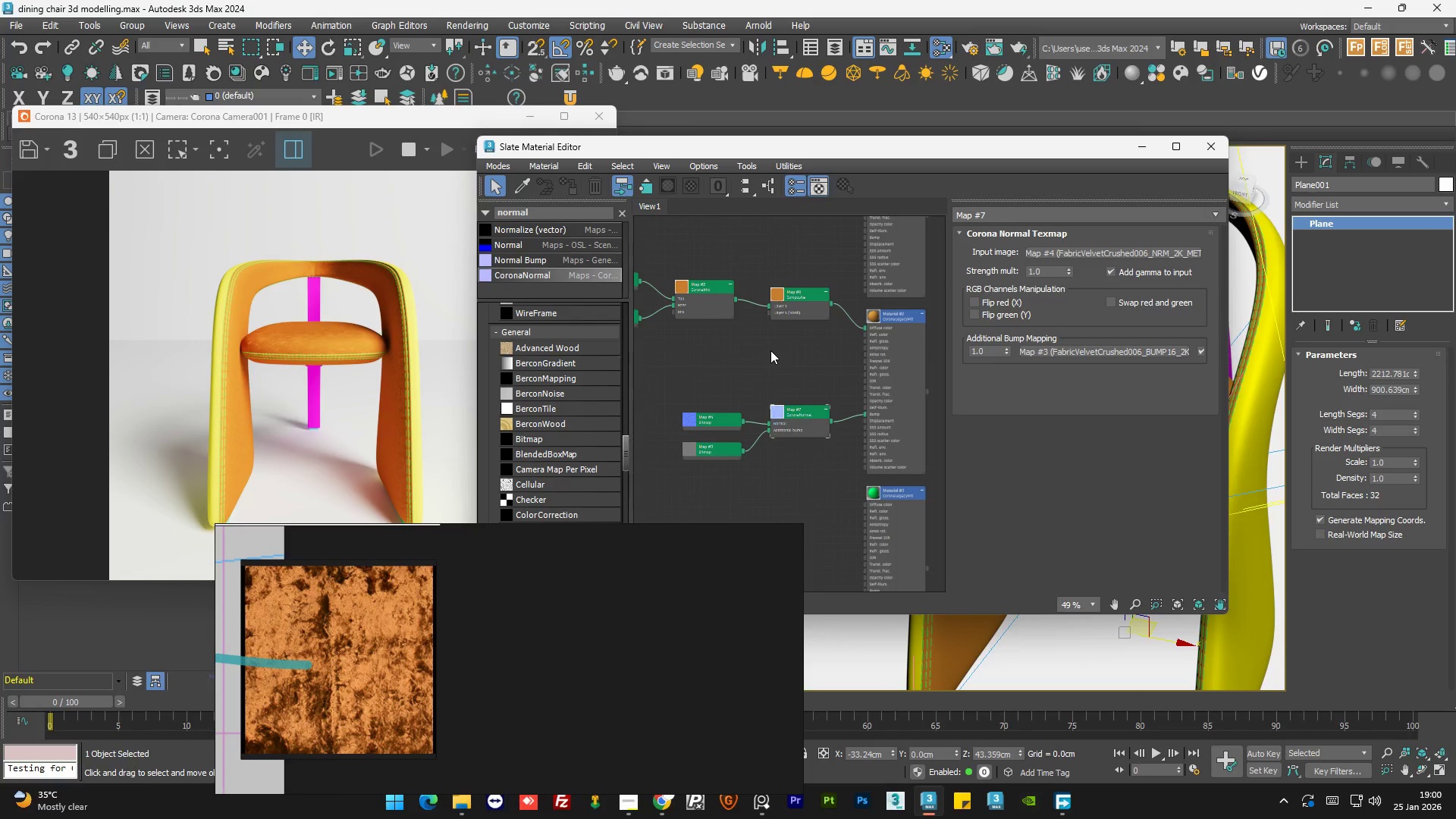 
scroll: coordinate [770, 350], scroll_direction: down, amount: 2.0
 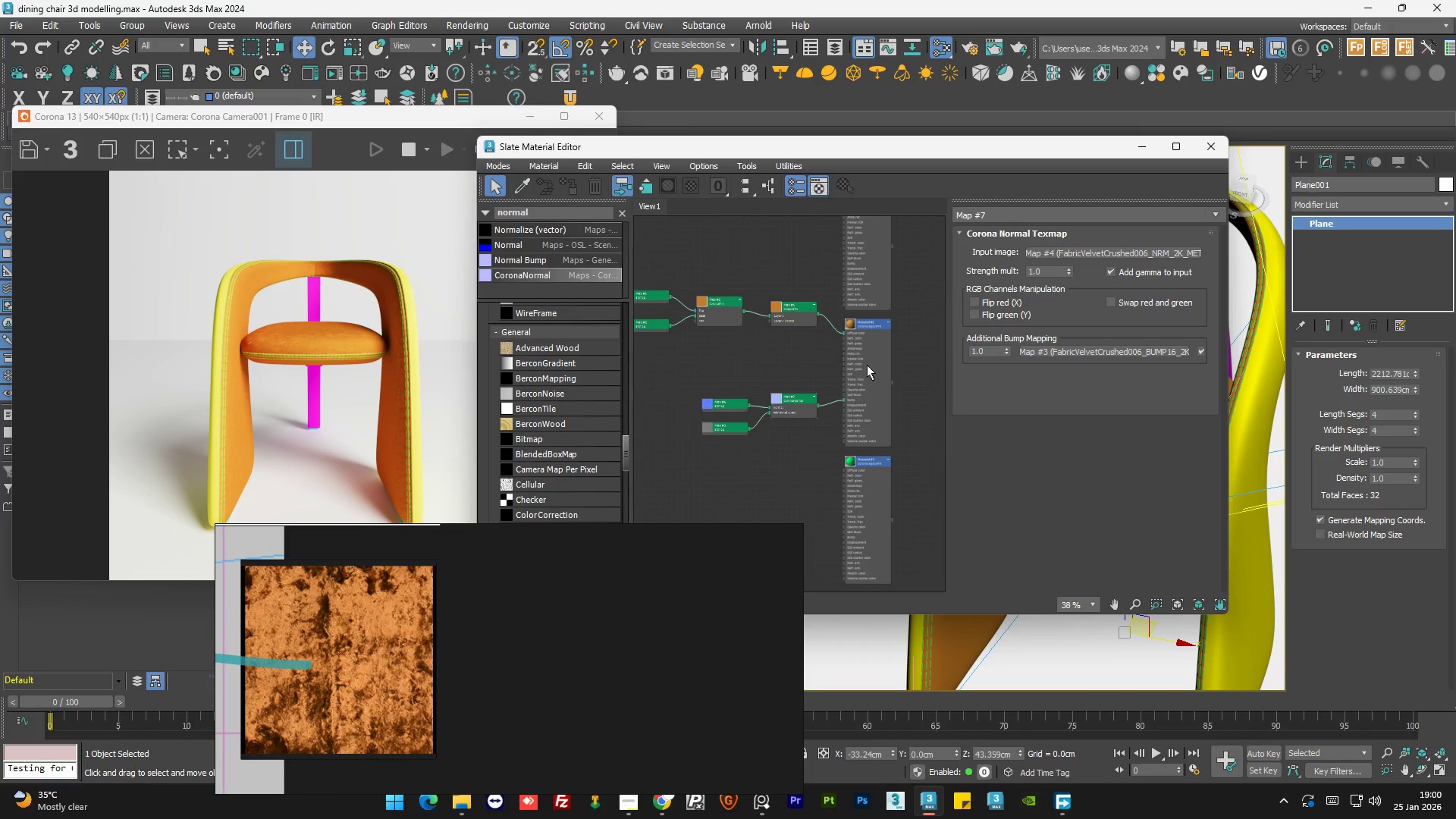 
double_click([867, 365])
 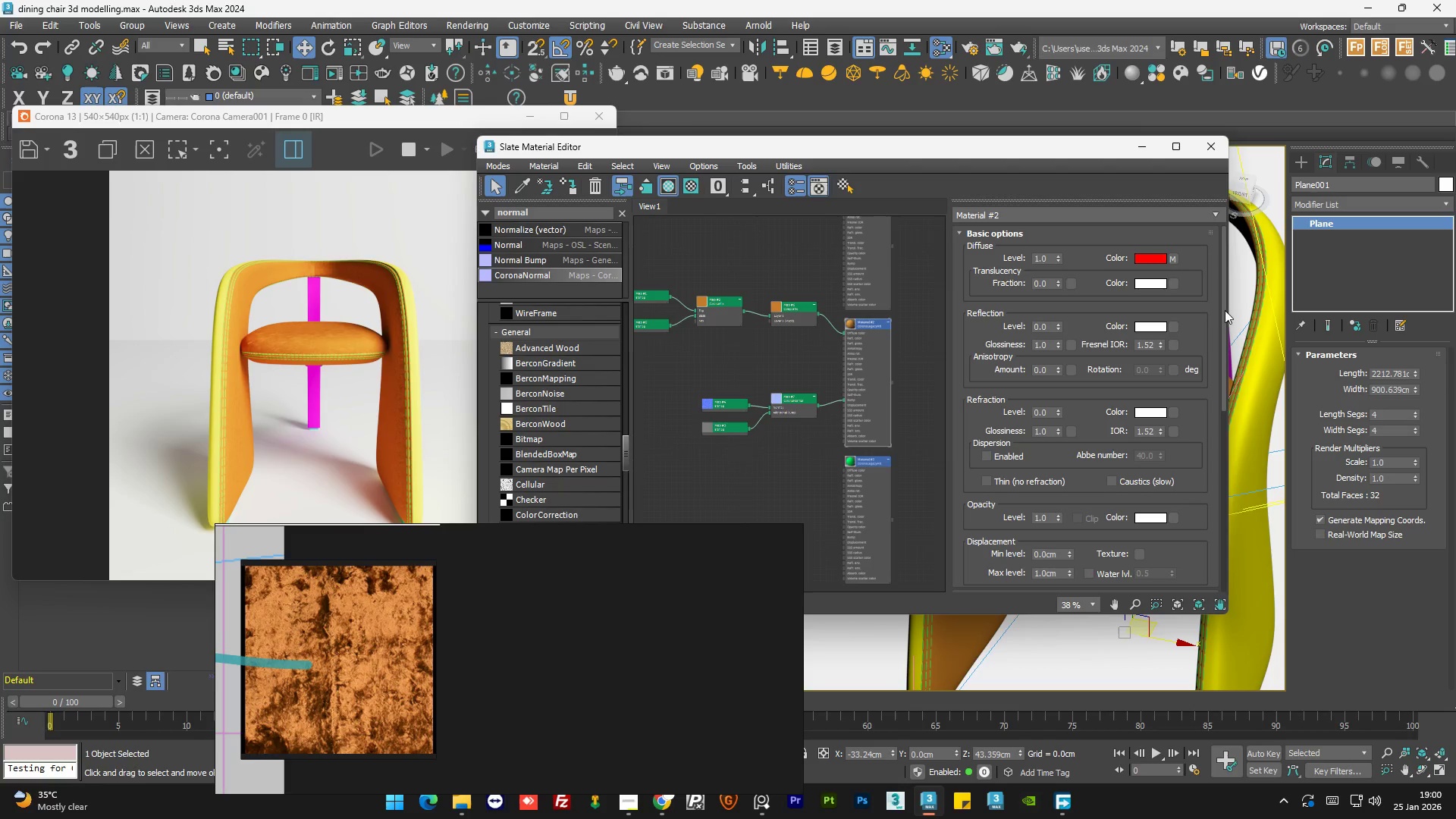 
left_click_drag(start_coordinate=[1224, 311], to_coordinate=[1232, 526])
 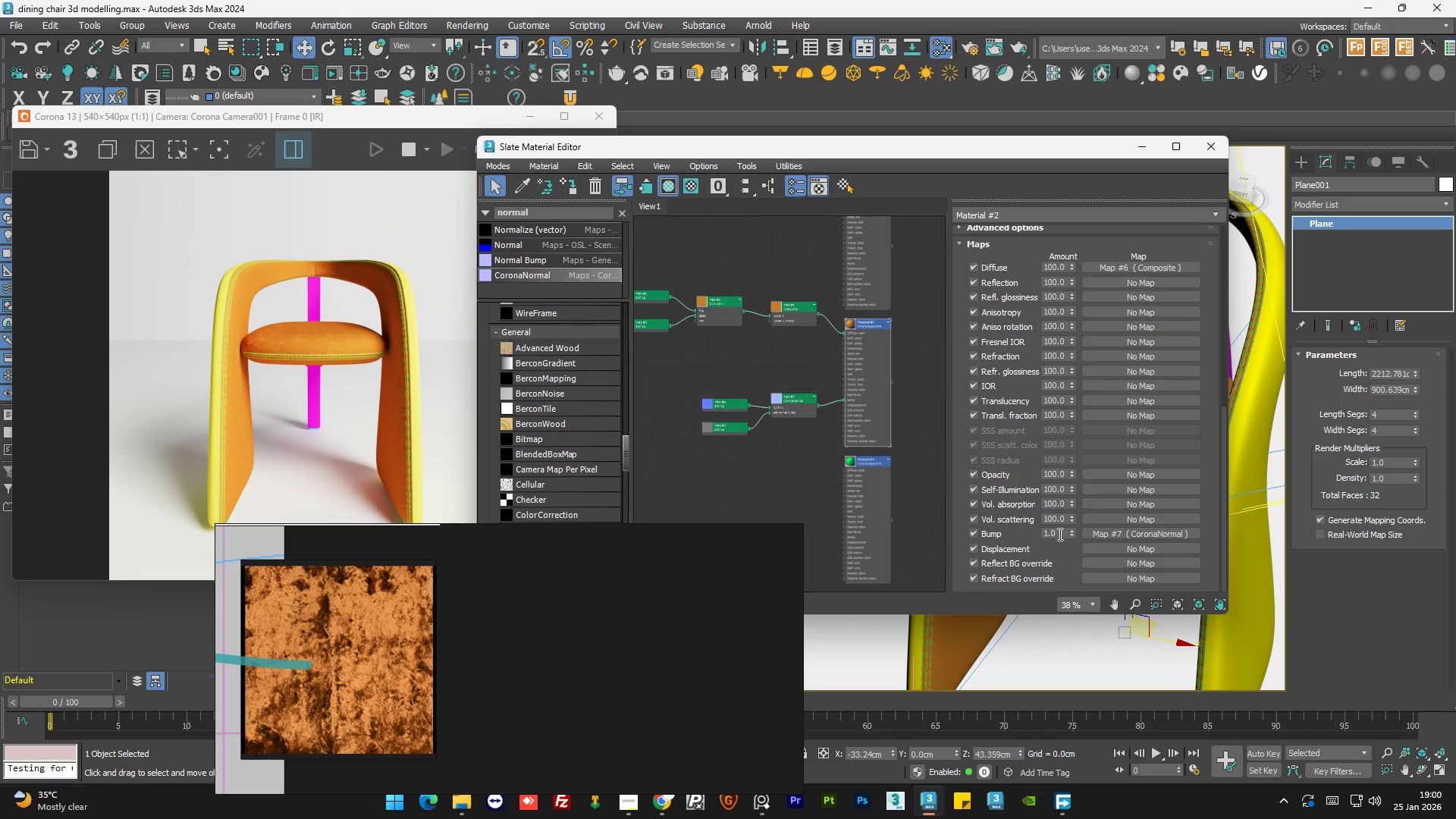 
double_click([1059, 533])
 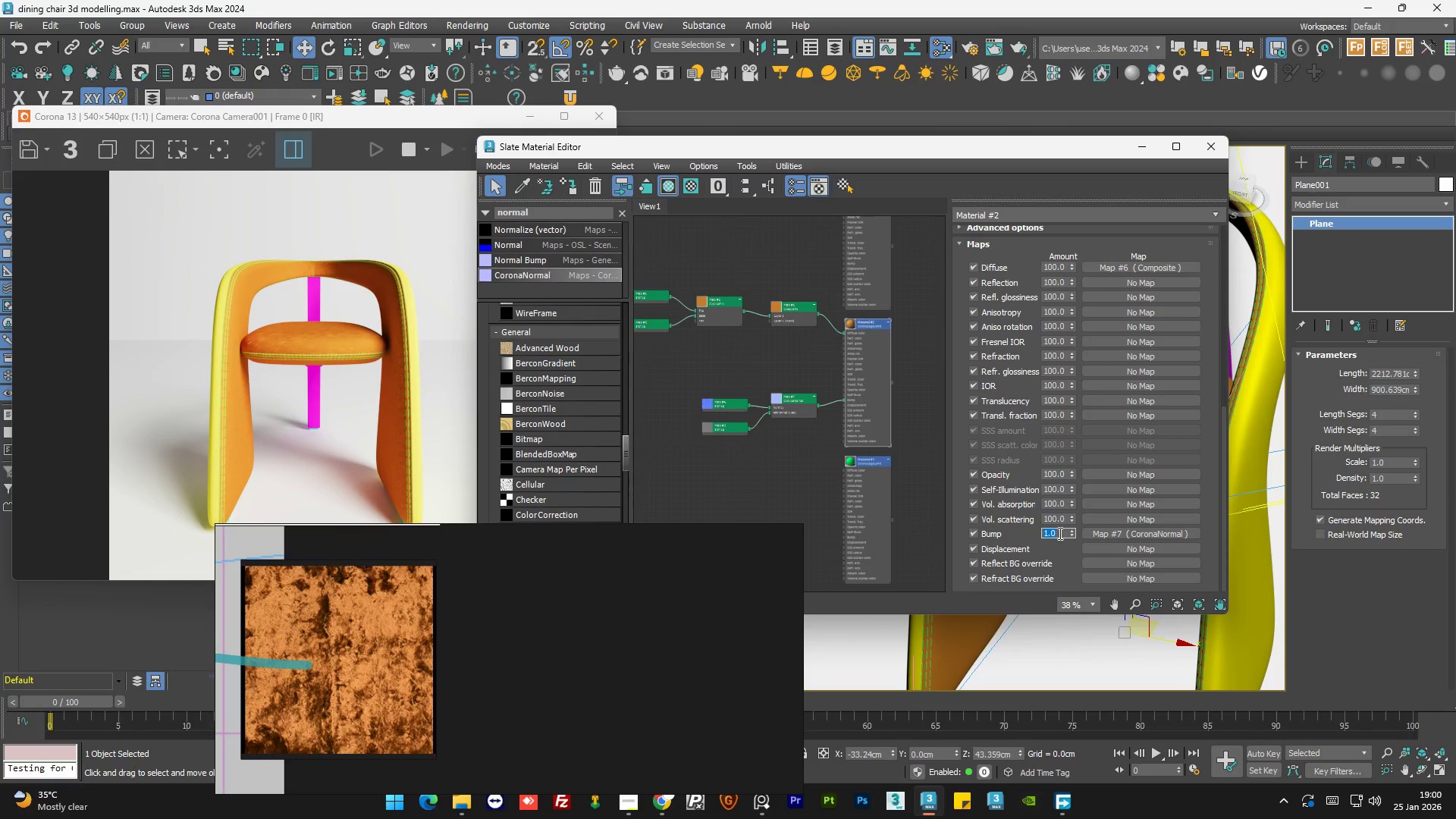 
key(Numpad2)
 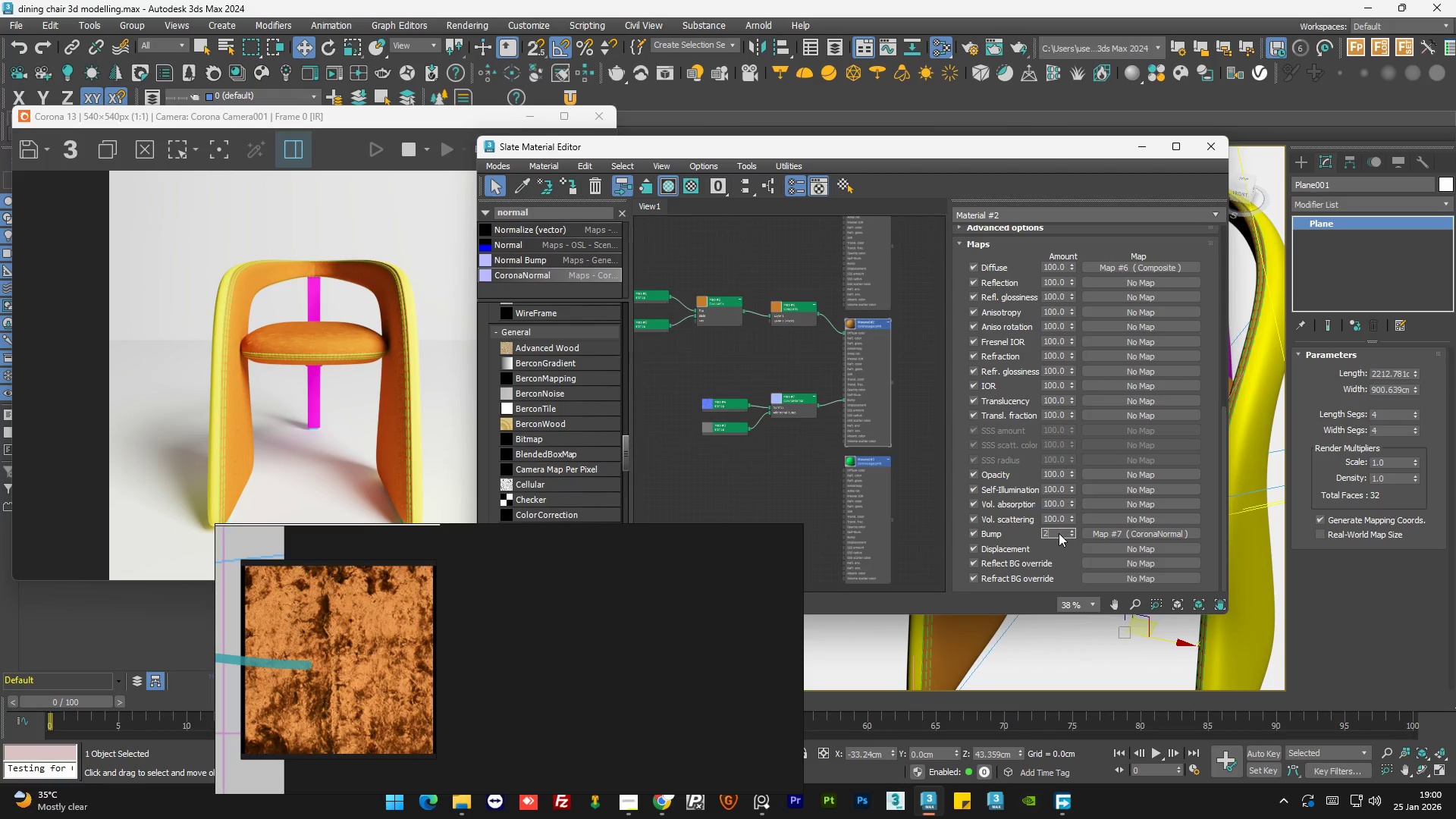 
key(NumpadEnter)
 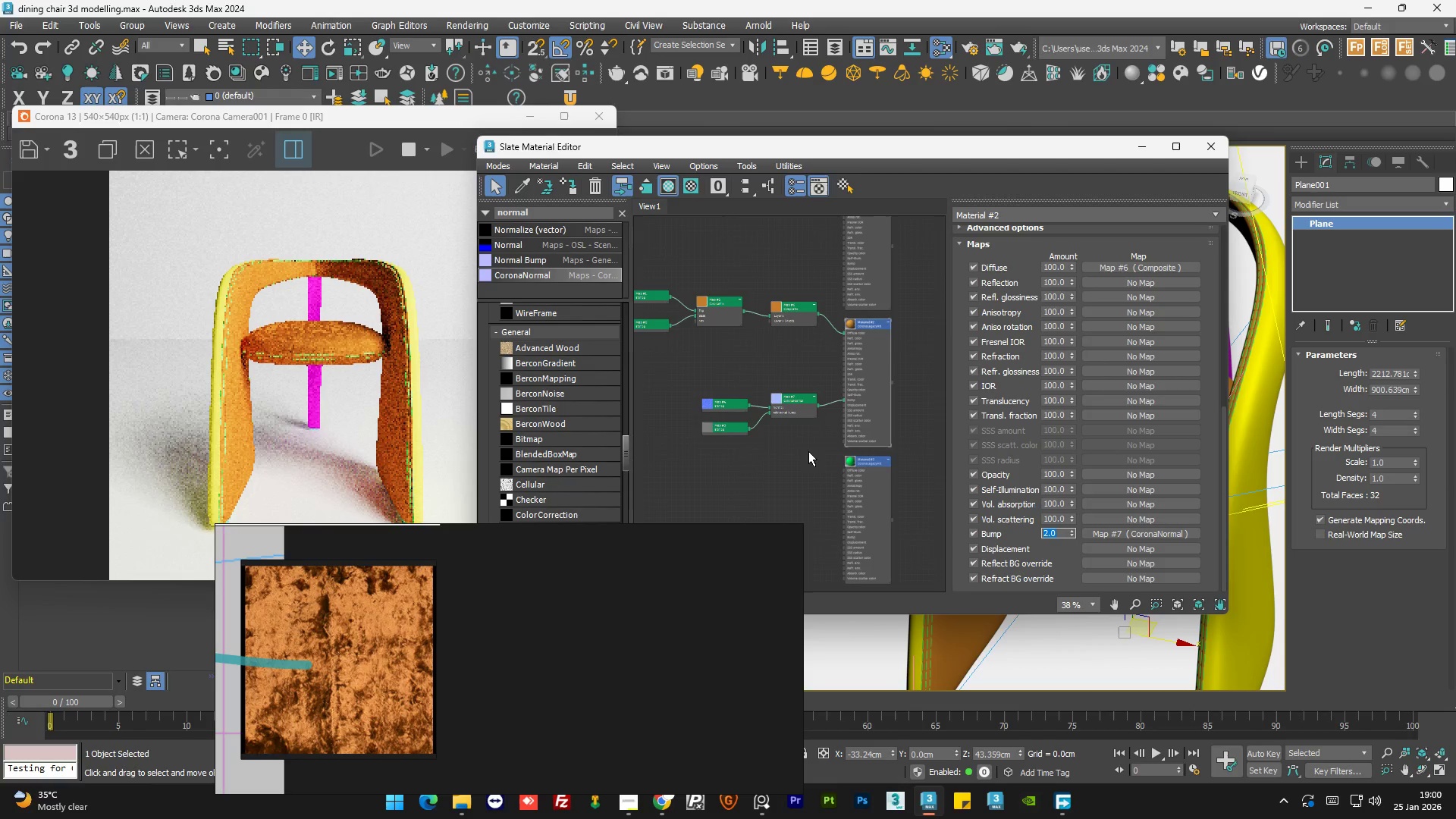 
double_click([808, 452])
 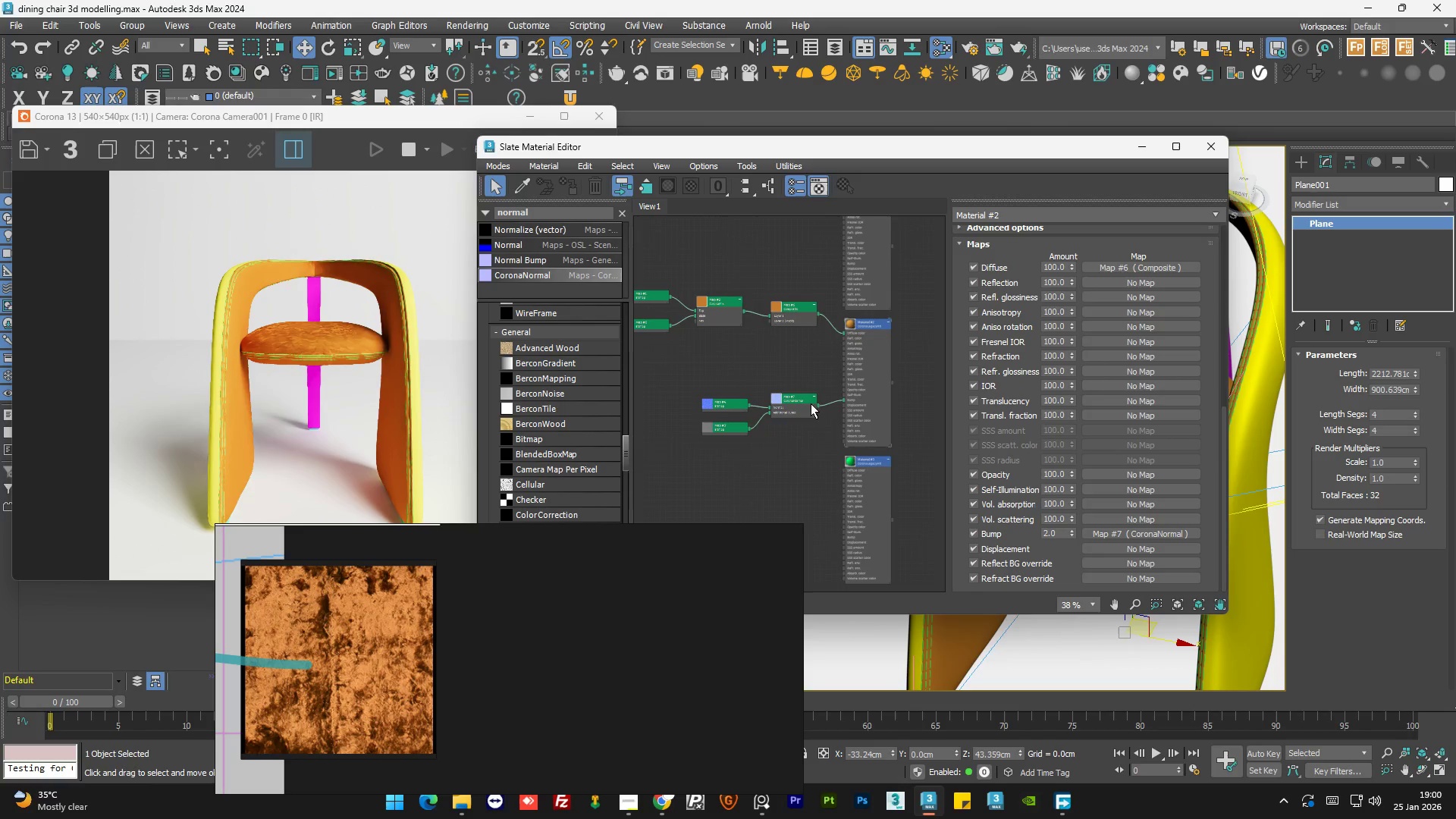 
left_click_drag(start_coordinate=[793, 413], to_coordinate=[801, 413])
 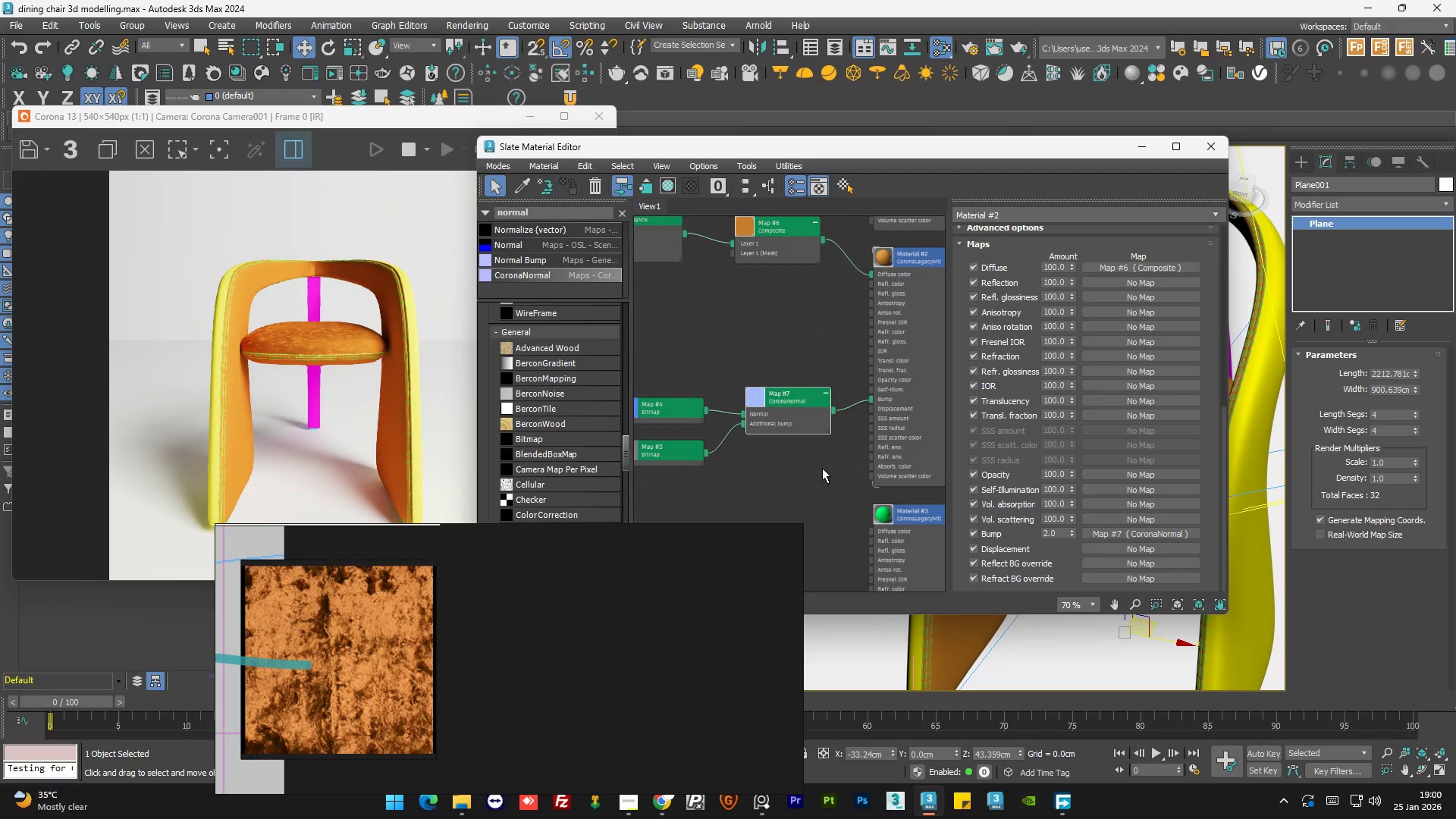 
scroll: coordinate [811, 400], scroll_direction: up, amount: 3.0
 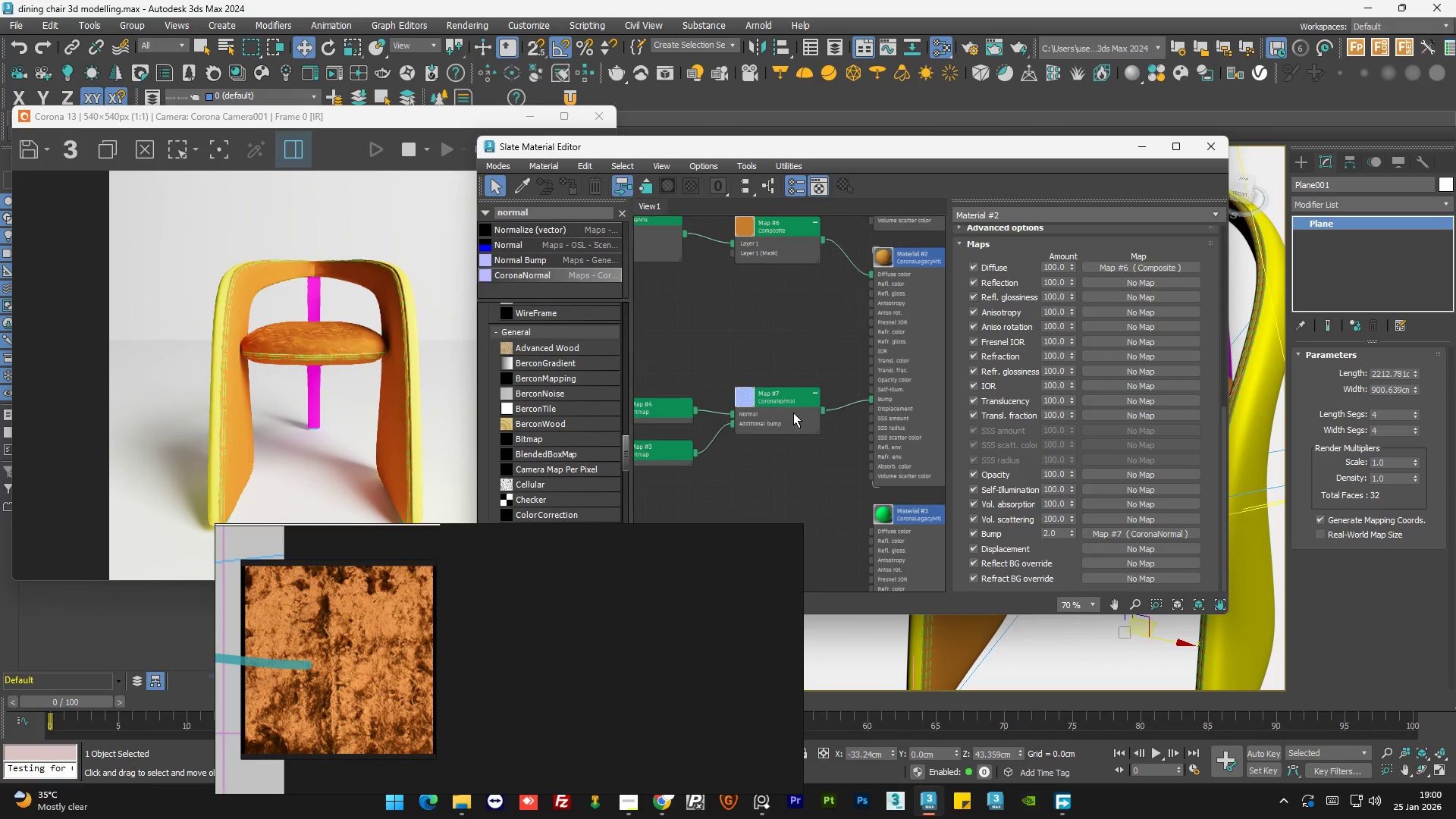 
double_click([822, 468])
 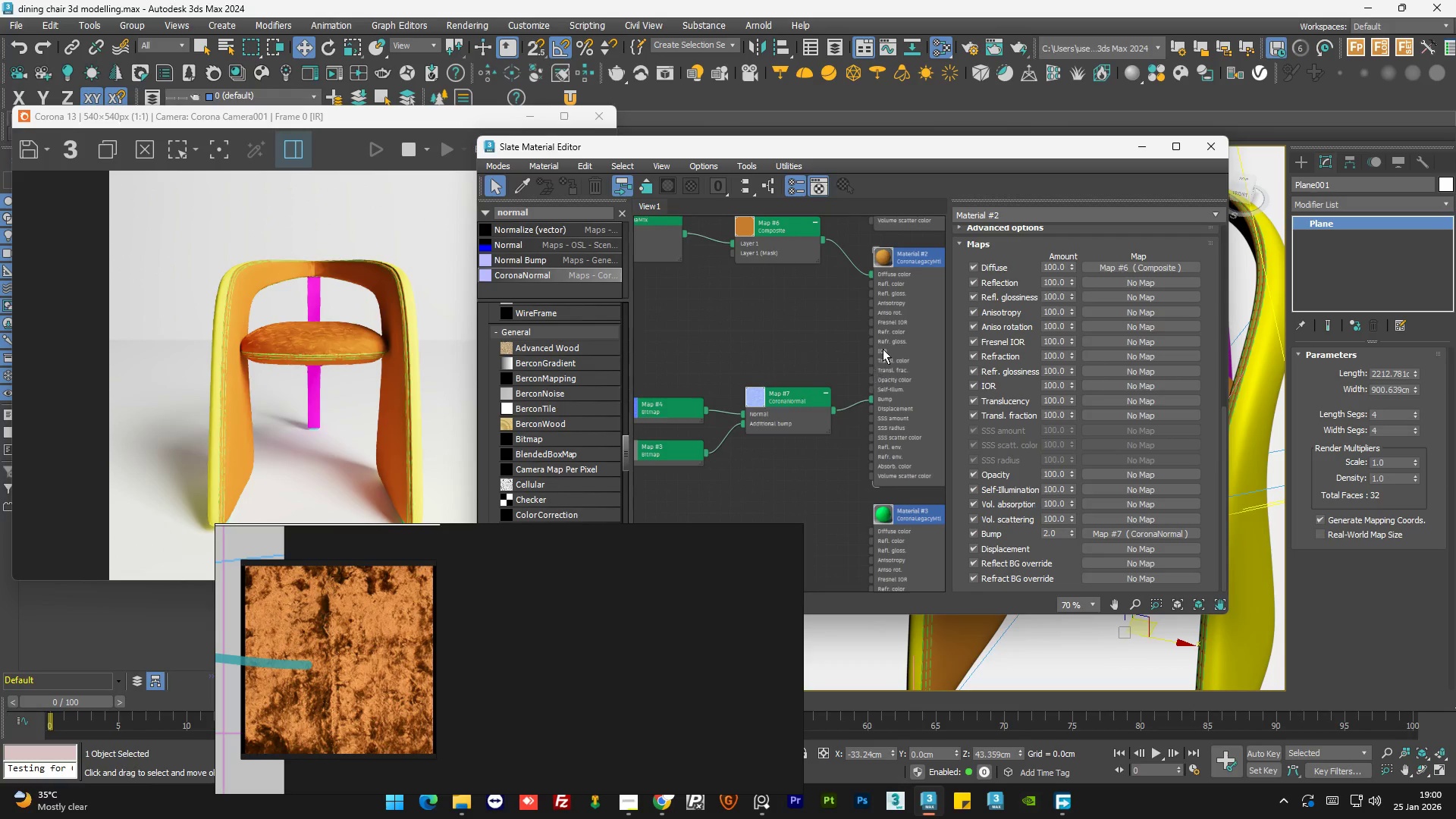 
left_click([837, 341])
 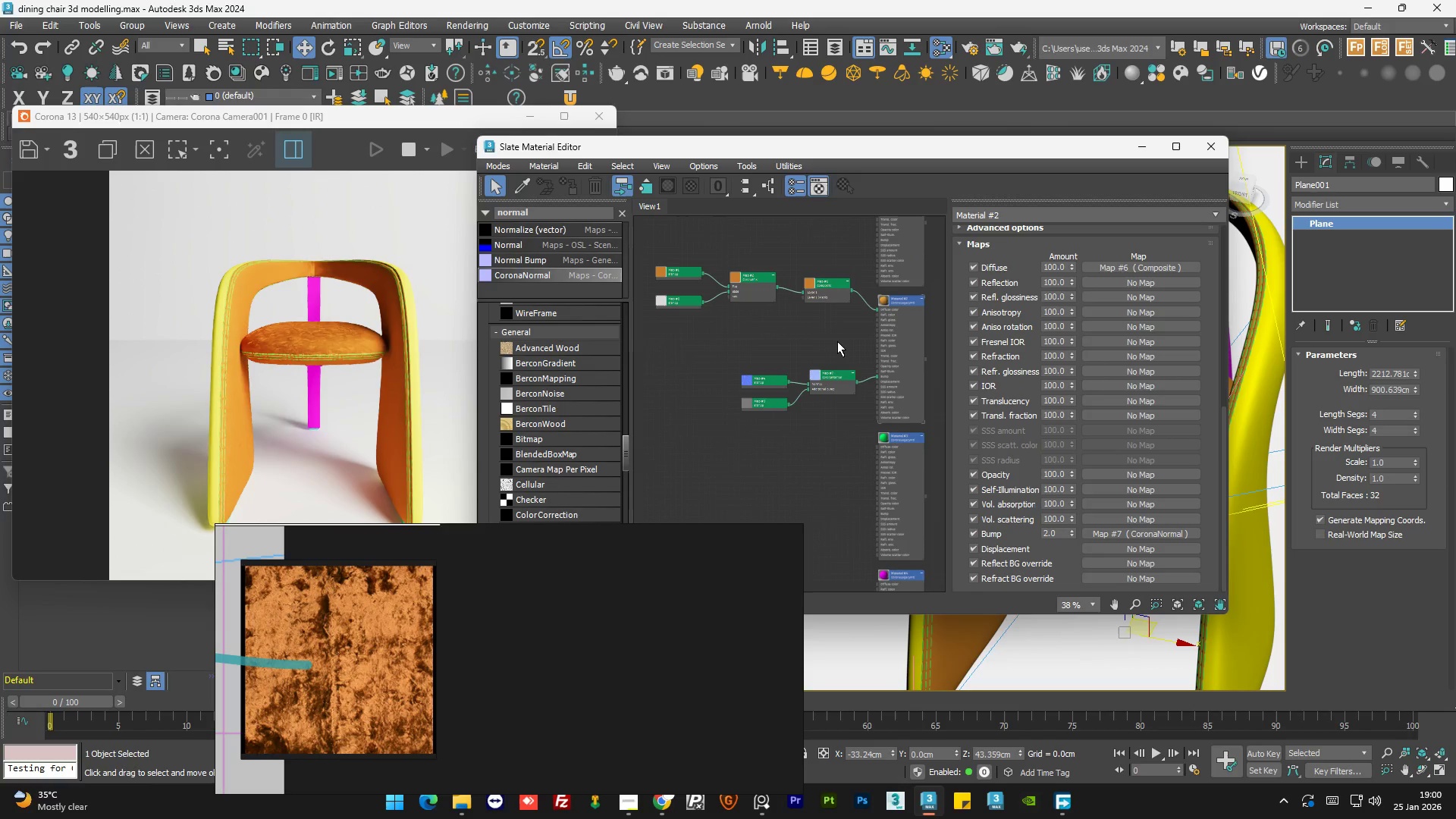 
scroll: coordinate [883, 349], scroll_direction: down, amount: 3.0
 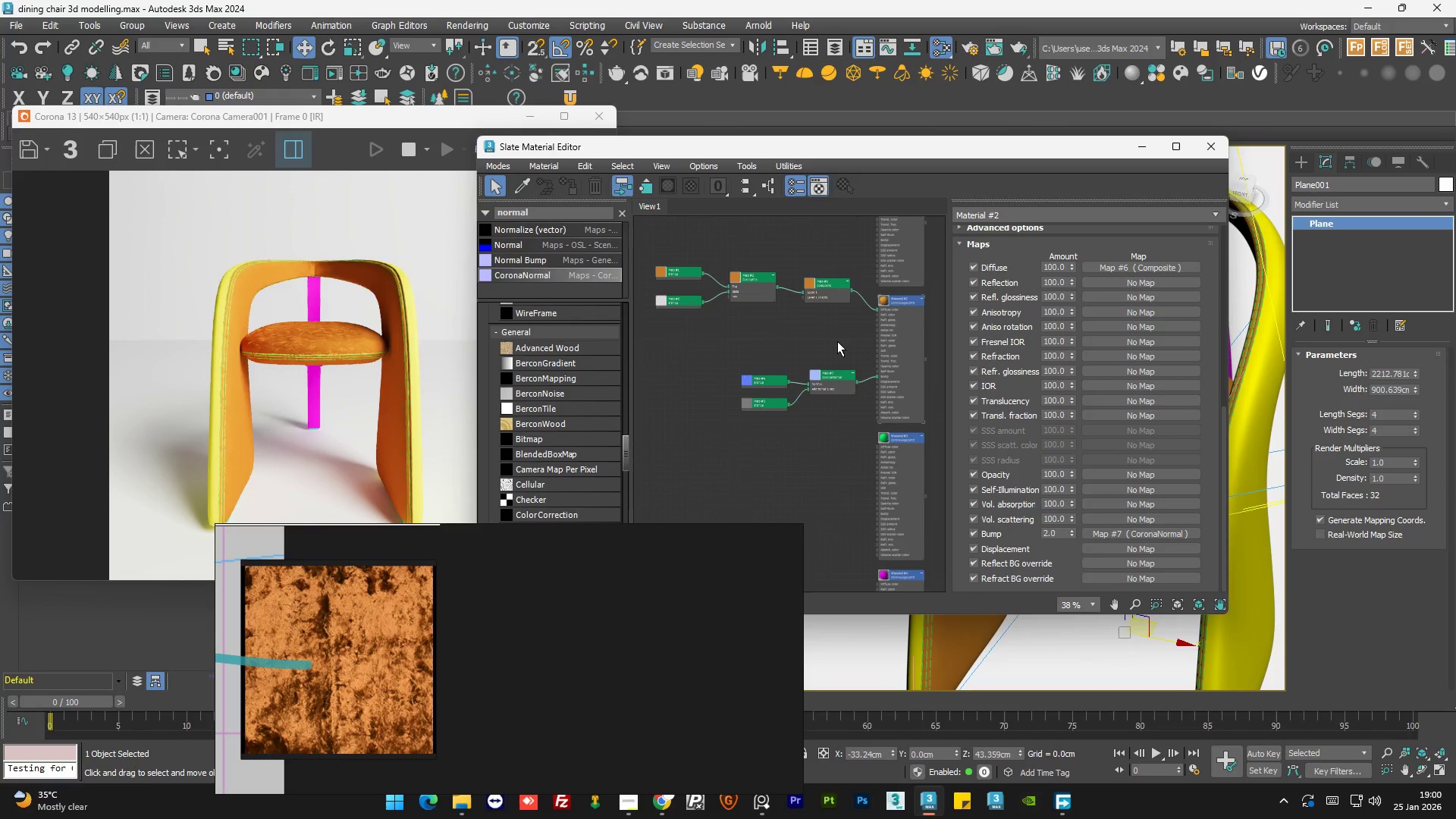 
double_click([837, 341])
 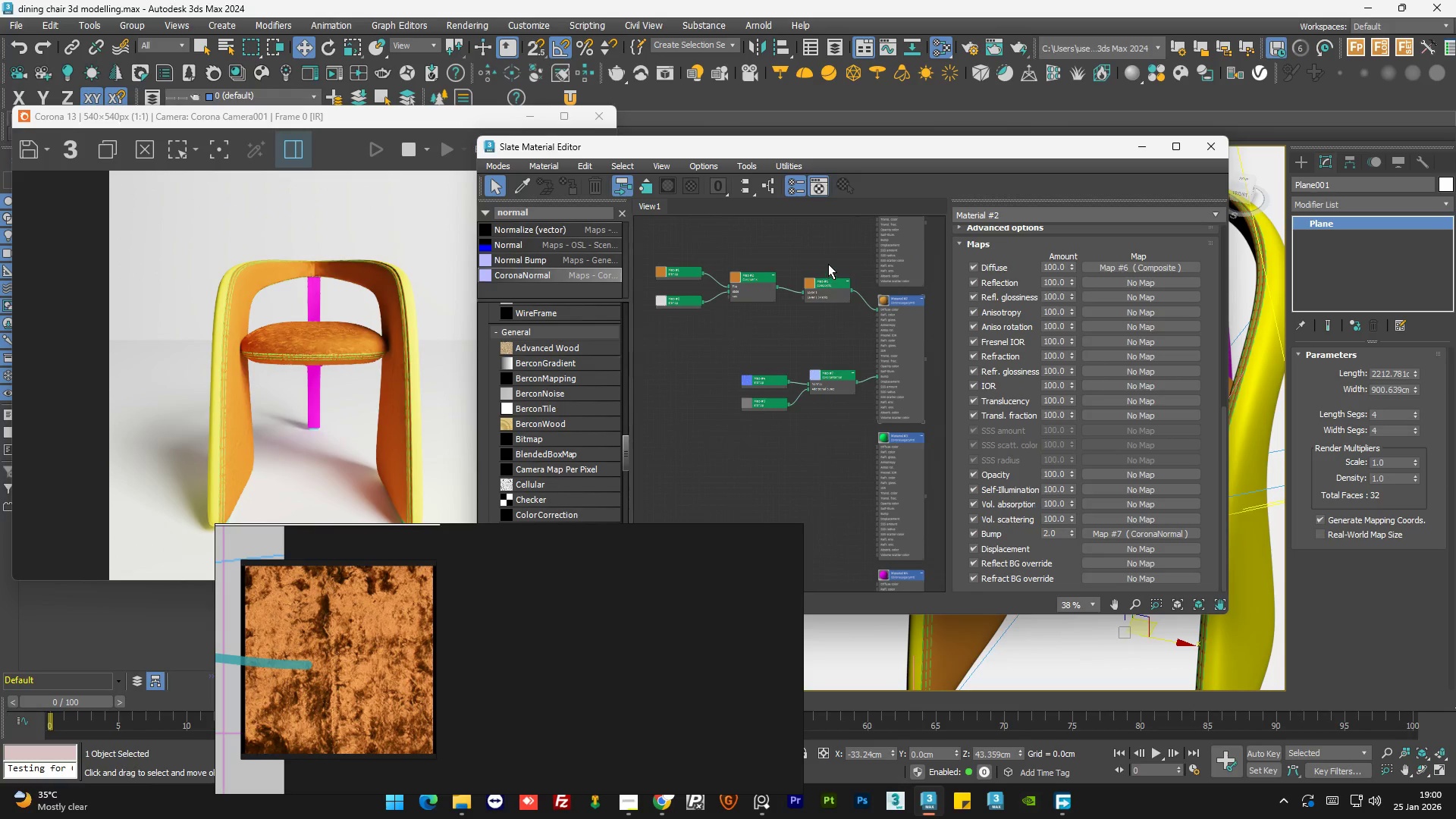 
double_click([825, 287])
 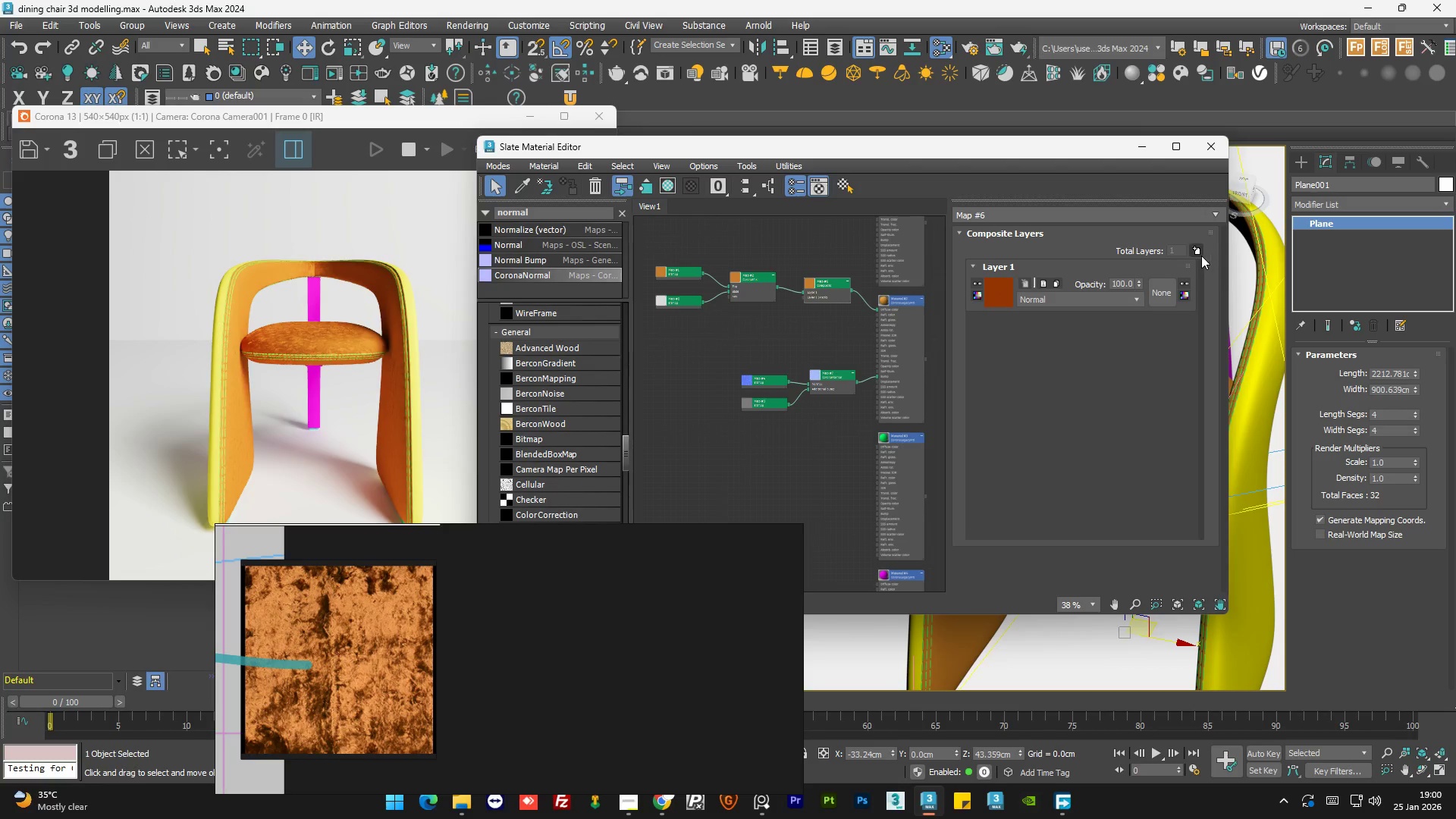 
left_click([1197, 251])
 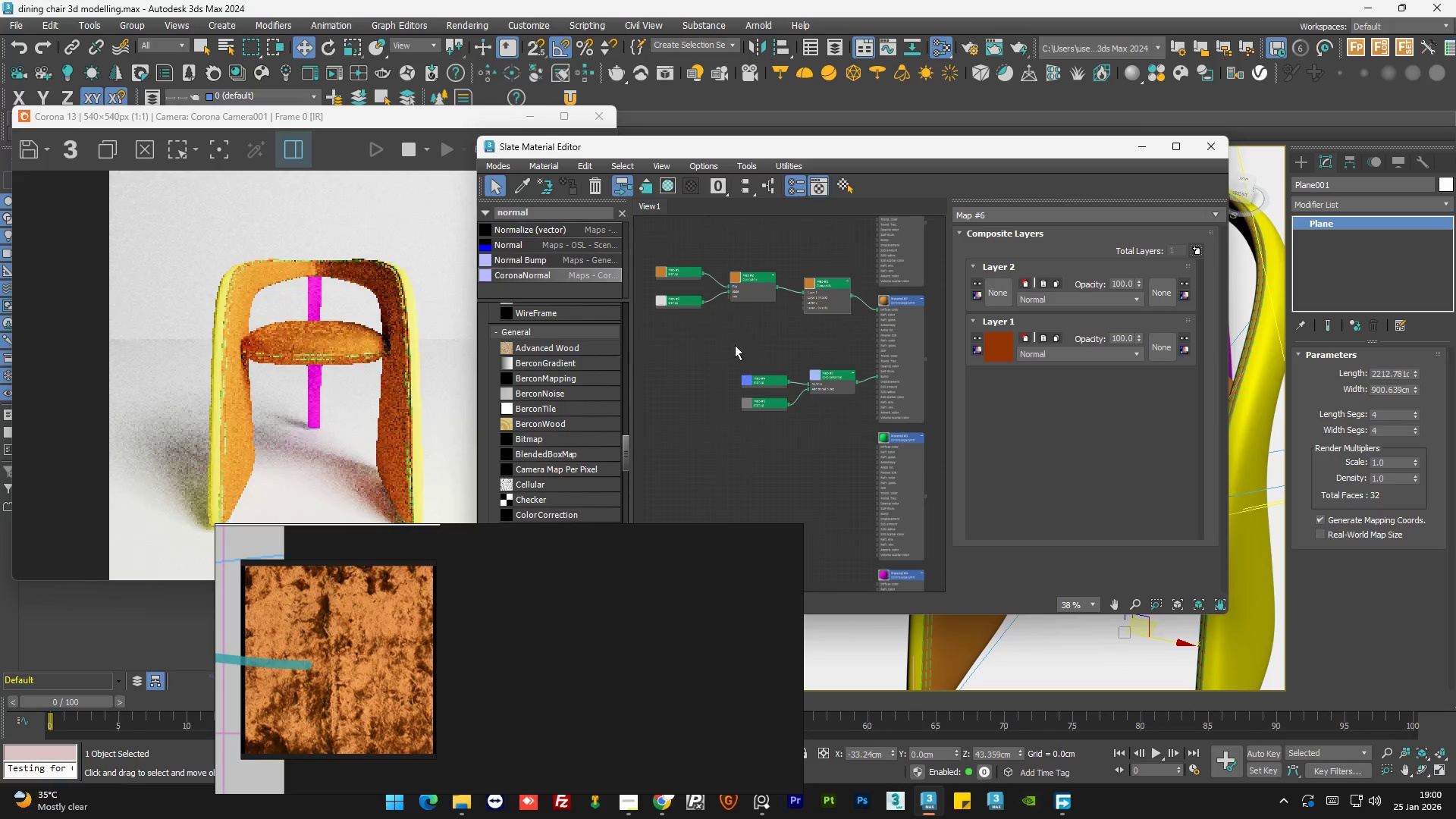 
left_click([783, 327])
 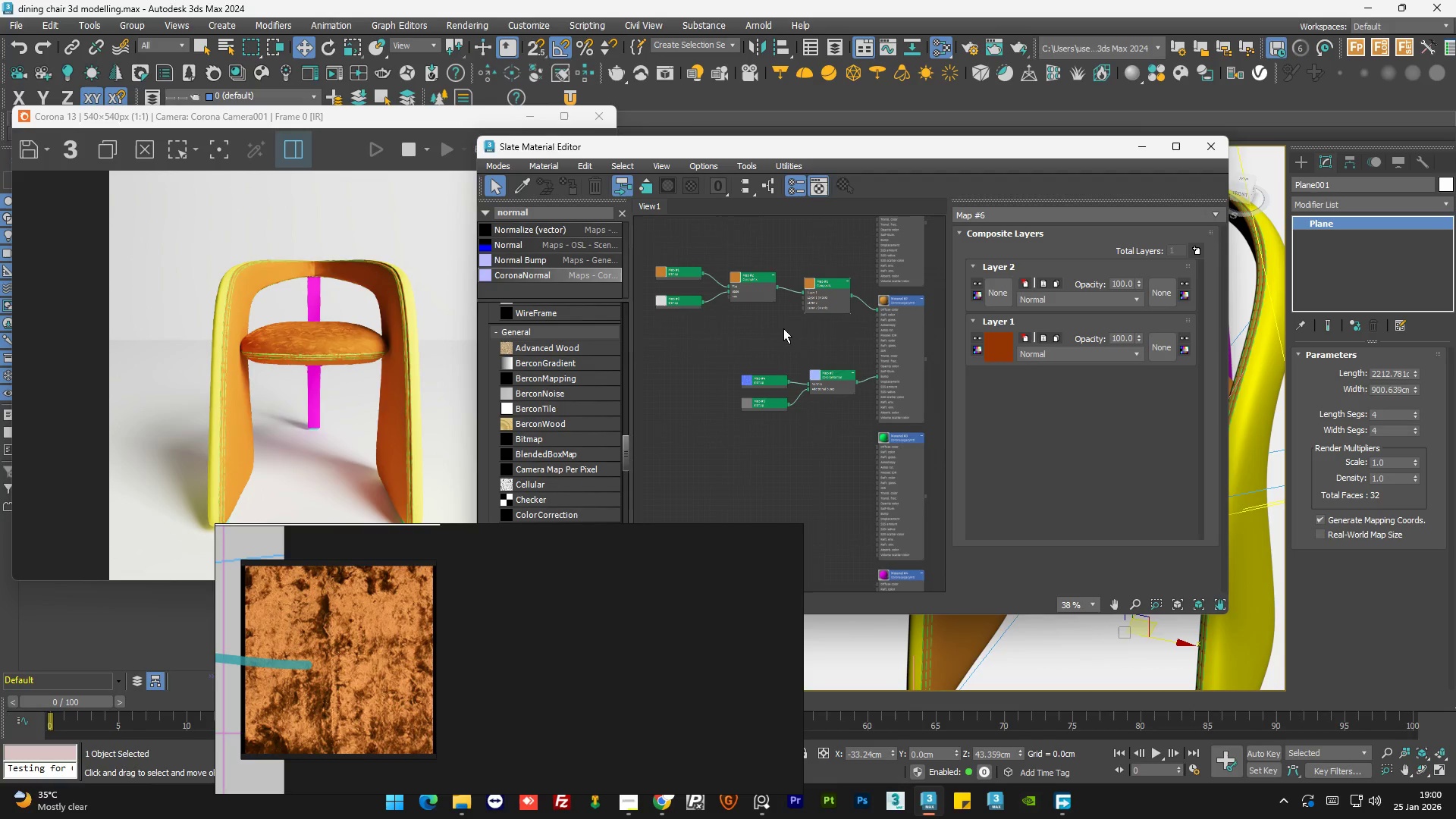 
left_click_drag(start_coordinate=[773, 400], to_coordinate=[768, 410])
 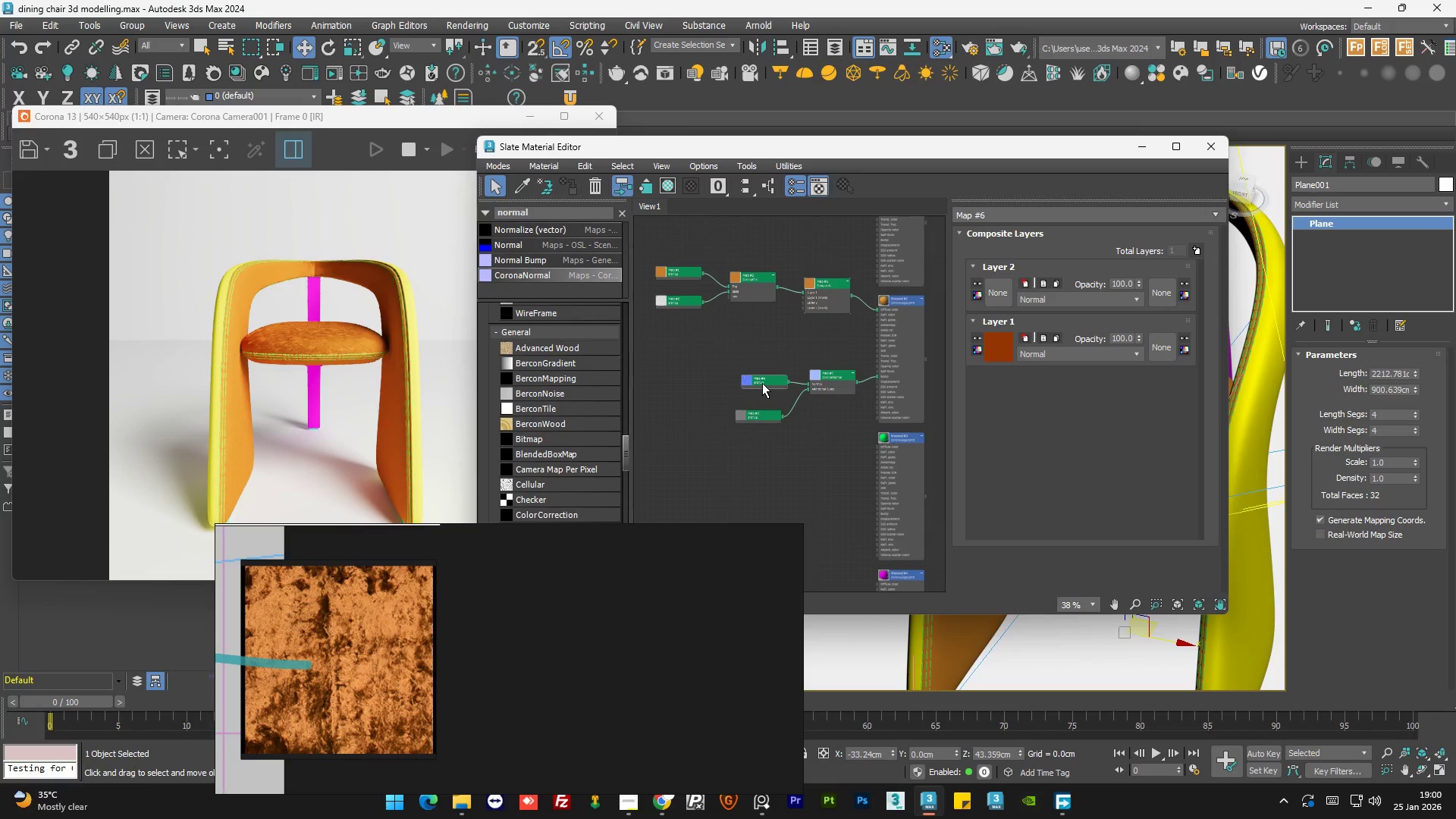 
left_click([761, 343])
 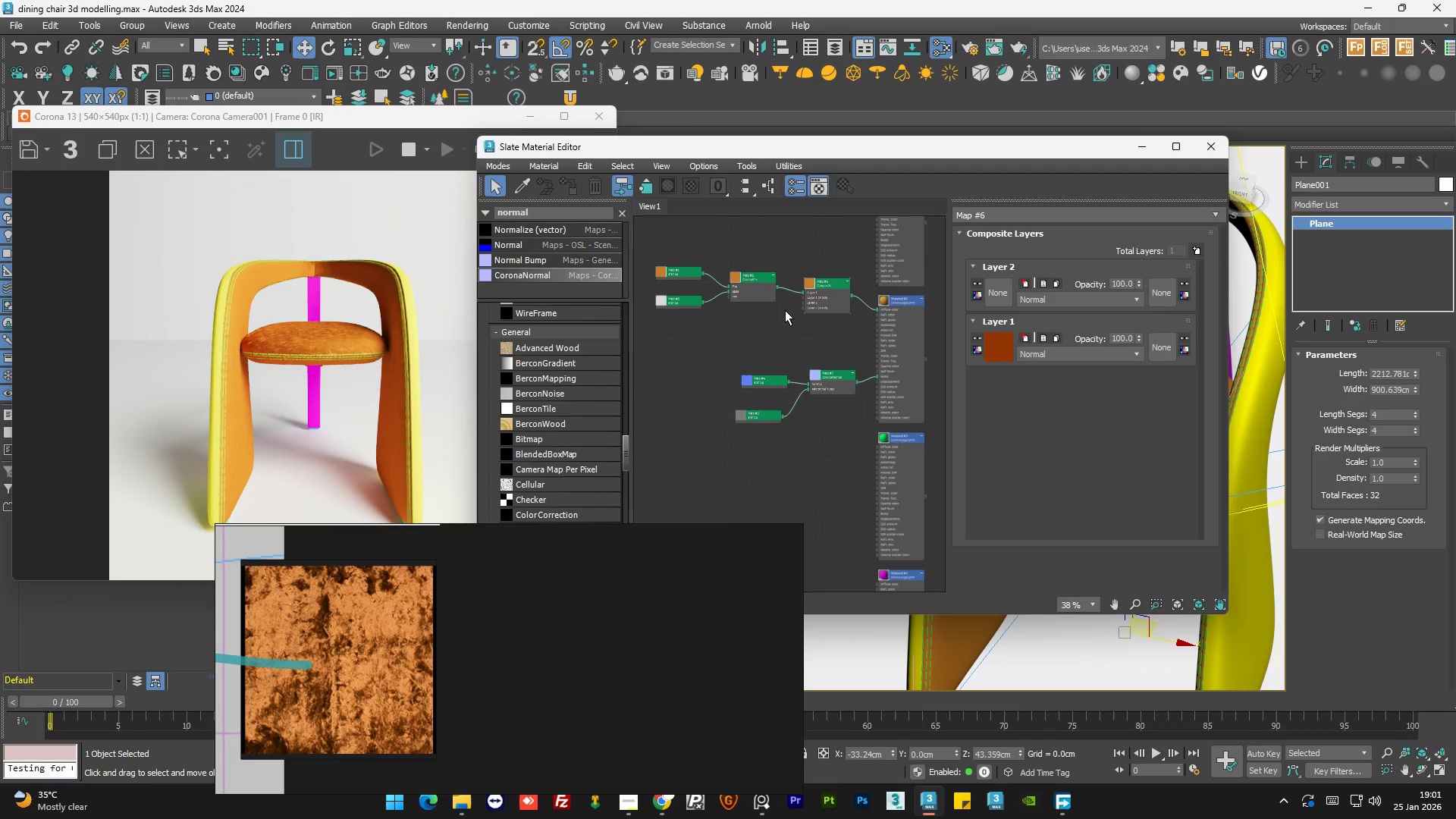 
scroll: coordinate [786, 309], scroll_direction: up, amount: 2.0
 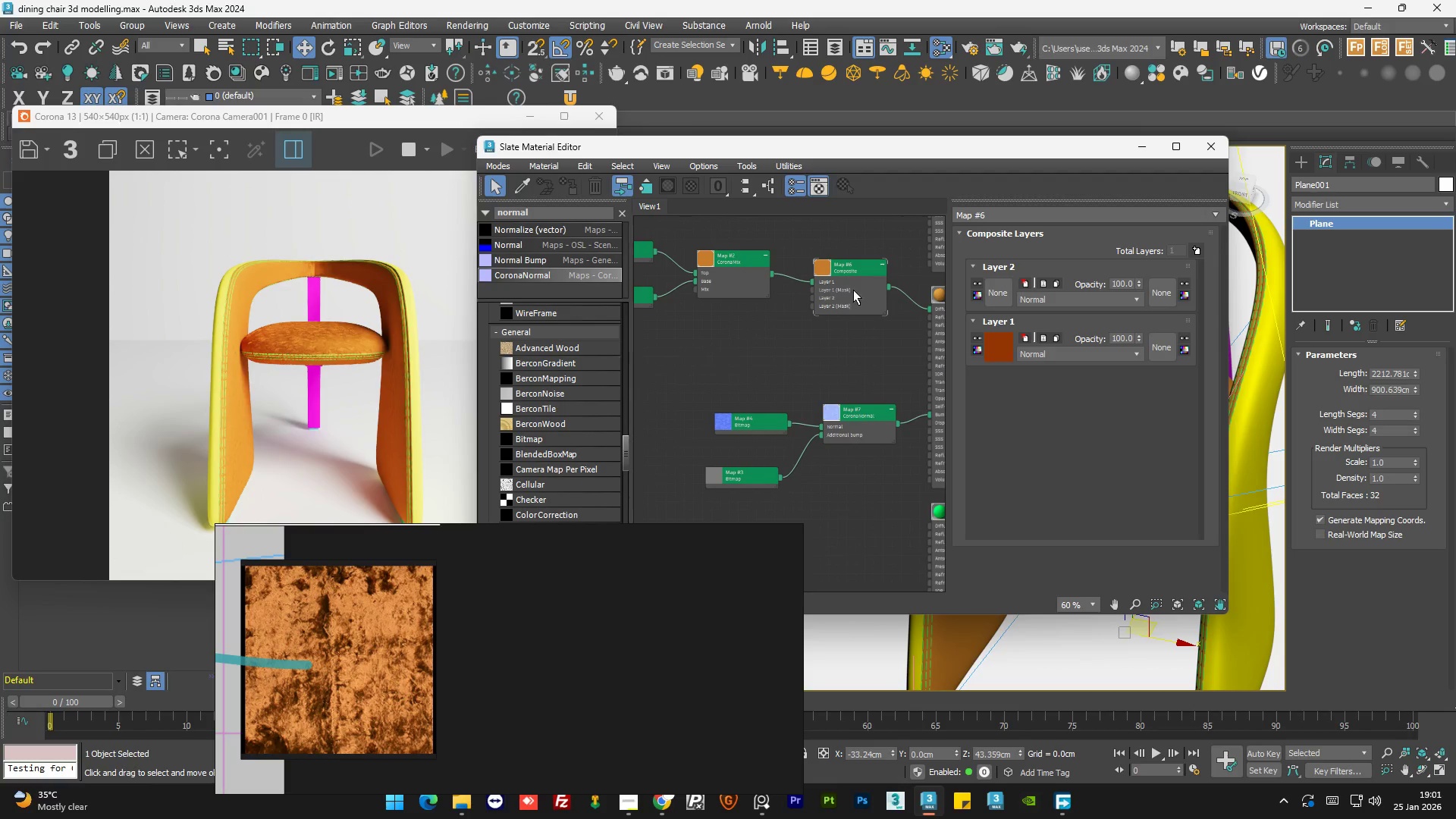 
left_click_drag(start_coordinate=[854, 290], to_coordinate=[861, 290])
 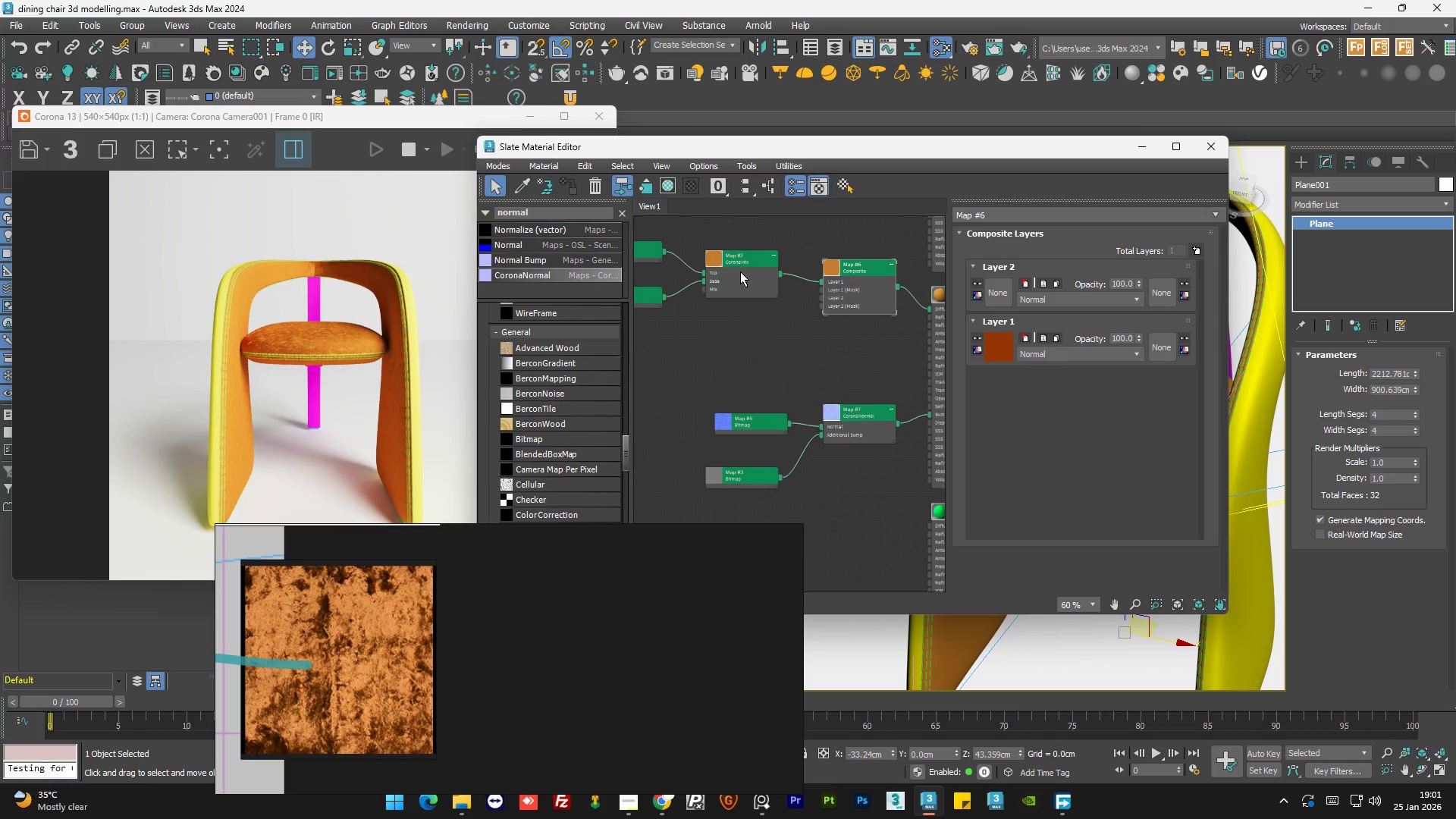 
left_click_drag(start_coordinate=[740, 271], to_coordinate=[752, 279])
 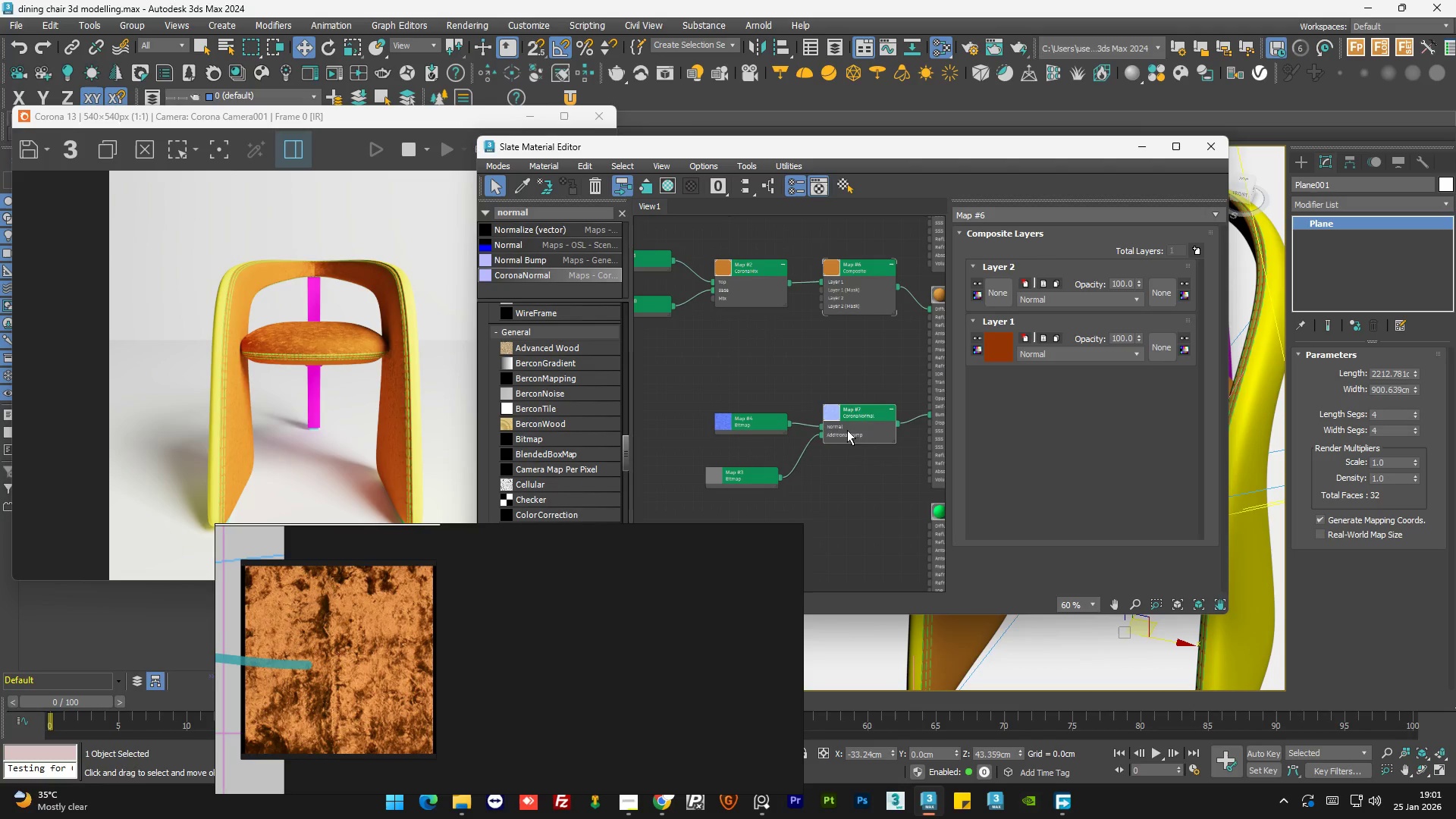 
left_click_drag(start_coordinate=[742, 422], to_coordinate=[704, 417])
 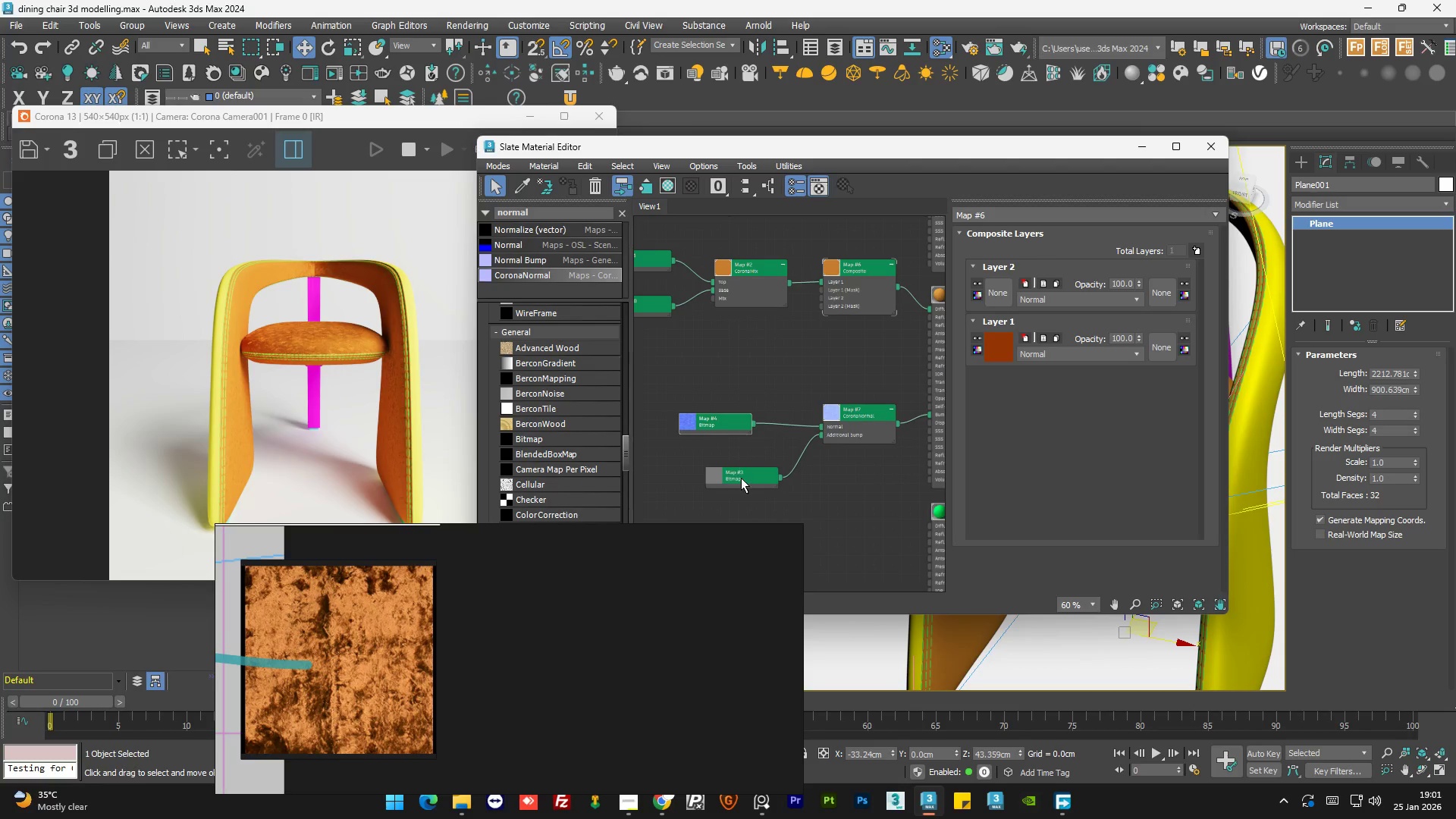 
left_click_drag(start_coordinate=[728, 476], to_coordinate=[704, 472])
 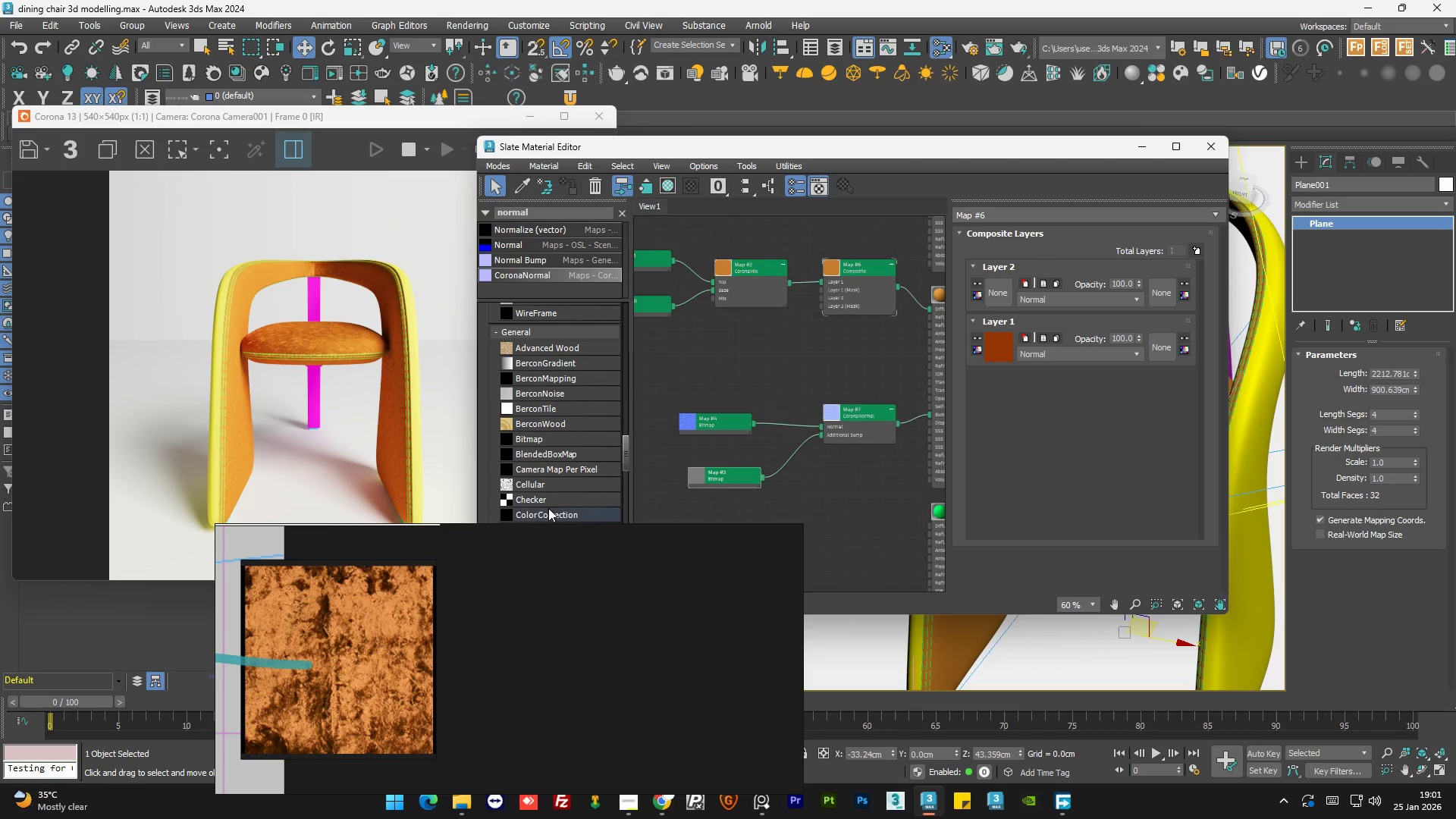 
left_click_drag(start_coordinate=[548, 511], to_coordinate=[755, 332])
 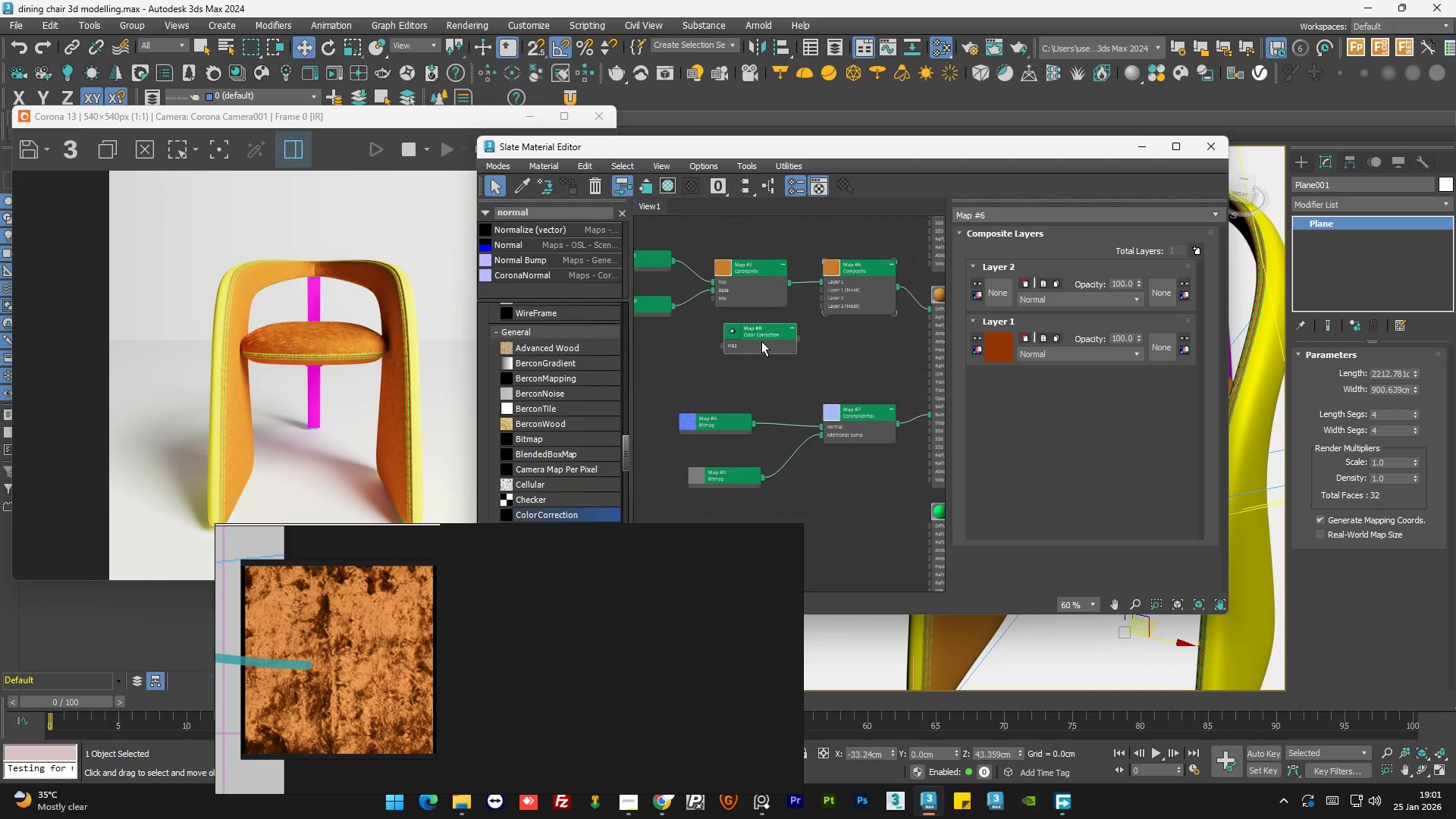 
scroll: coordinate [761, 340], scroll_direction: up, amount: 1.0
 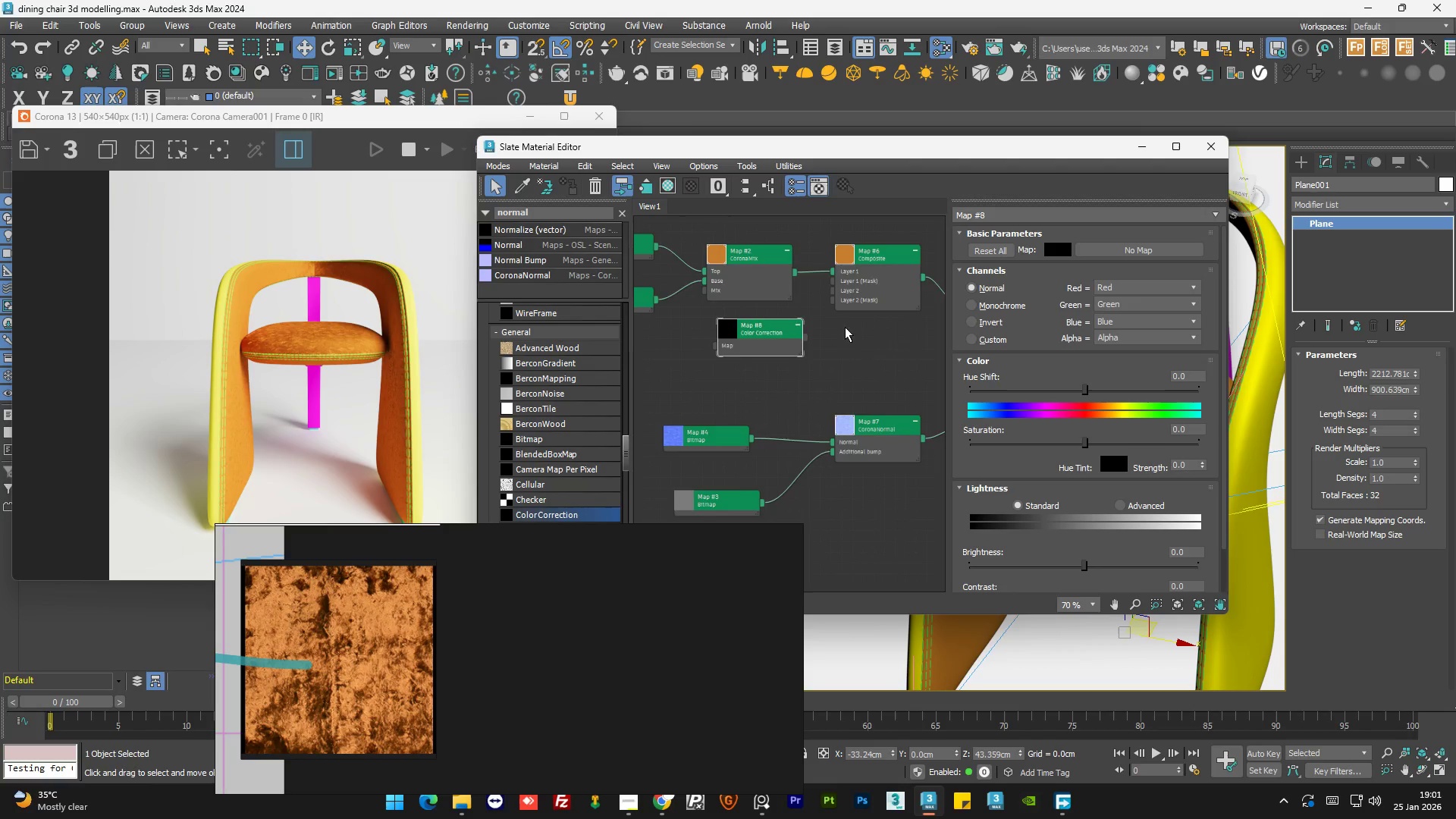 
left_click_drag(start_coordinate=[799, 349], to_coordinate=[784, 344])
 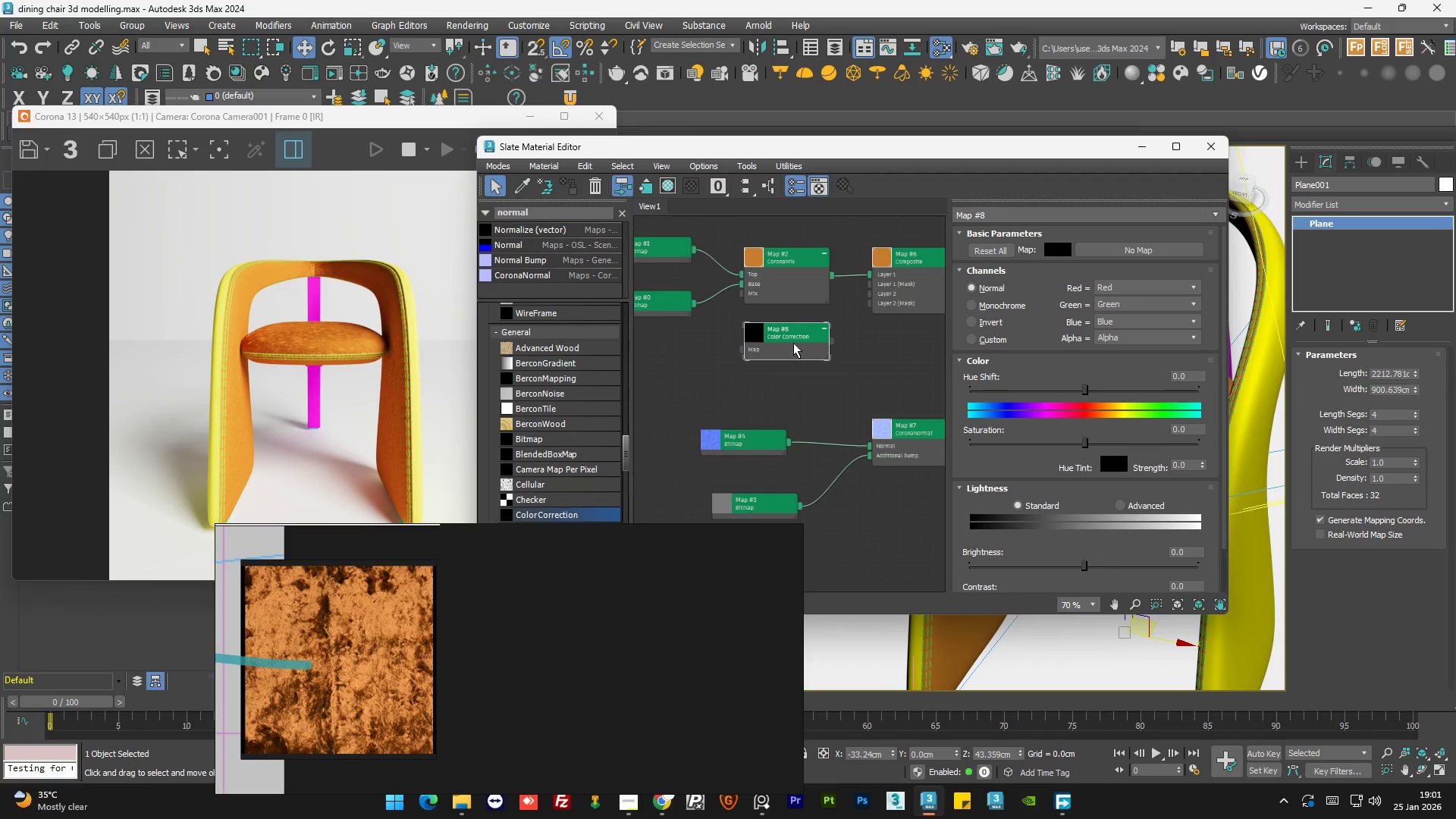 
scroll: coordinate [777, 319], scroll_direction: none, amount: 0.0
 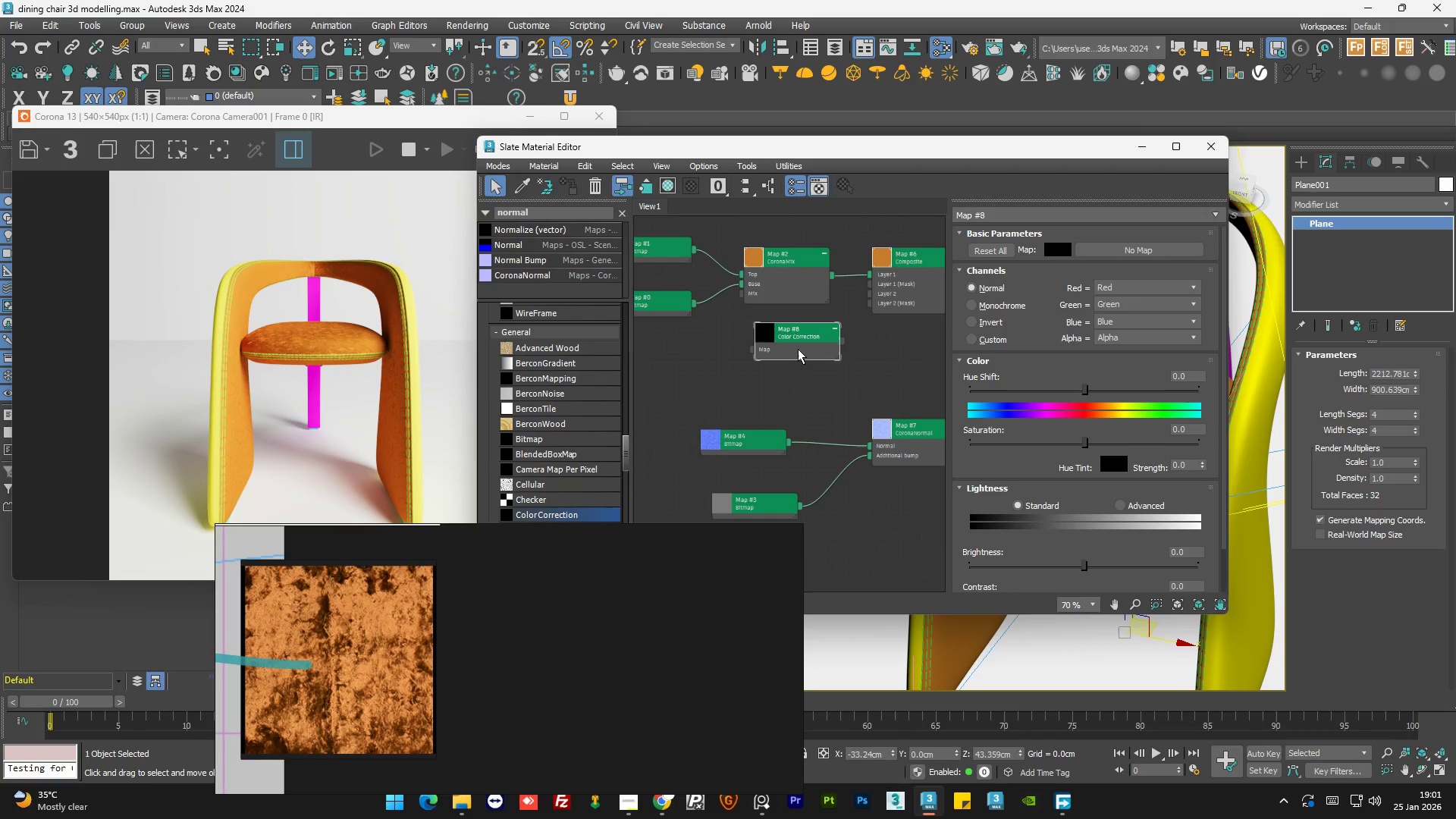 
left_click_drag(start_coordinate=[882, 422], to_coordinate=[781, 442])
 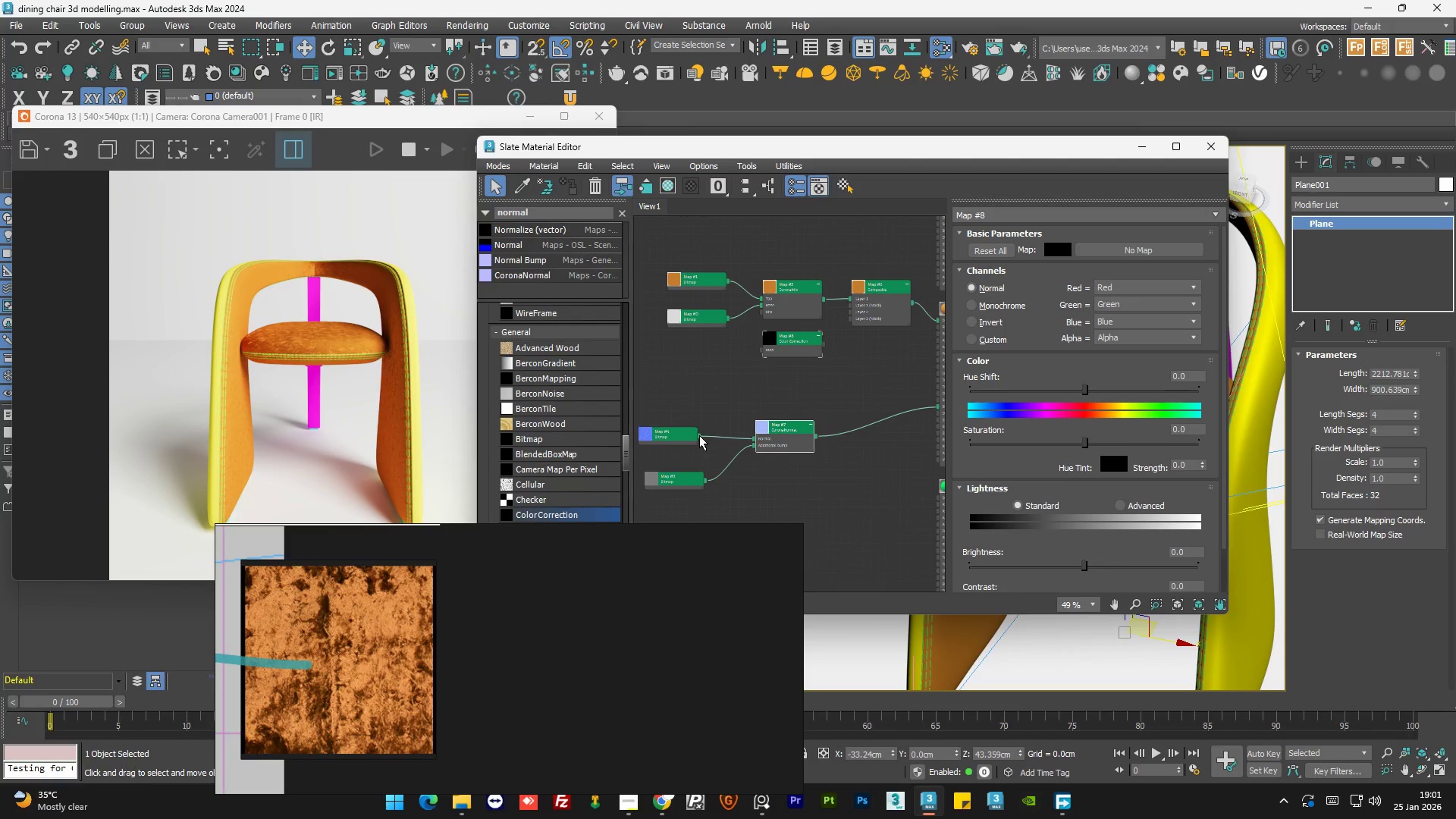 
scroll: coordinate [813, 356], scroll_direction: down, amount: 2.0
 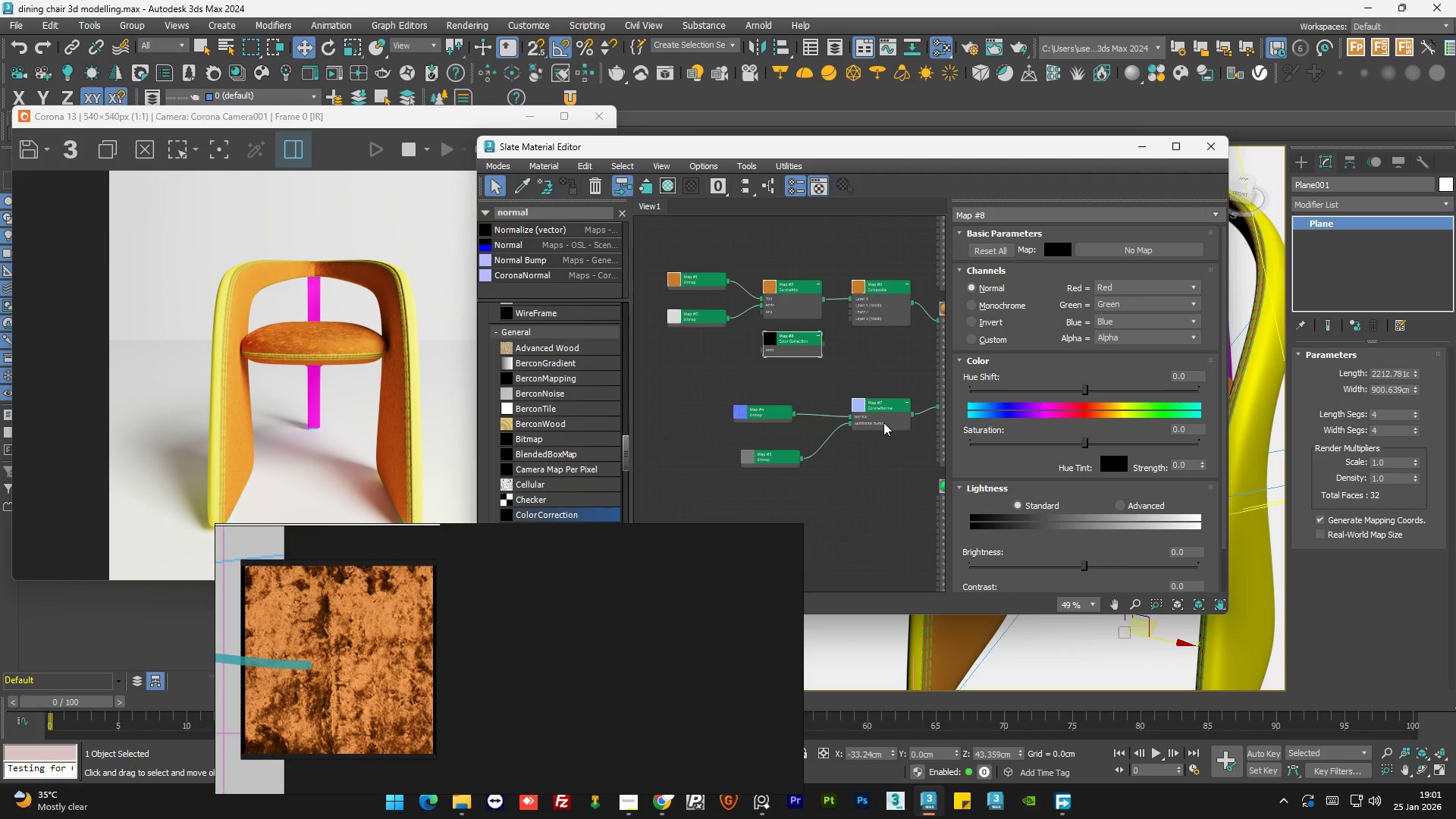 
left_click_drag(start_coordinate=[699, 435], to_coordinate=[759, 351])
 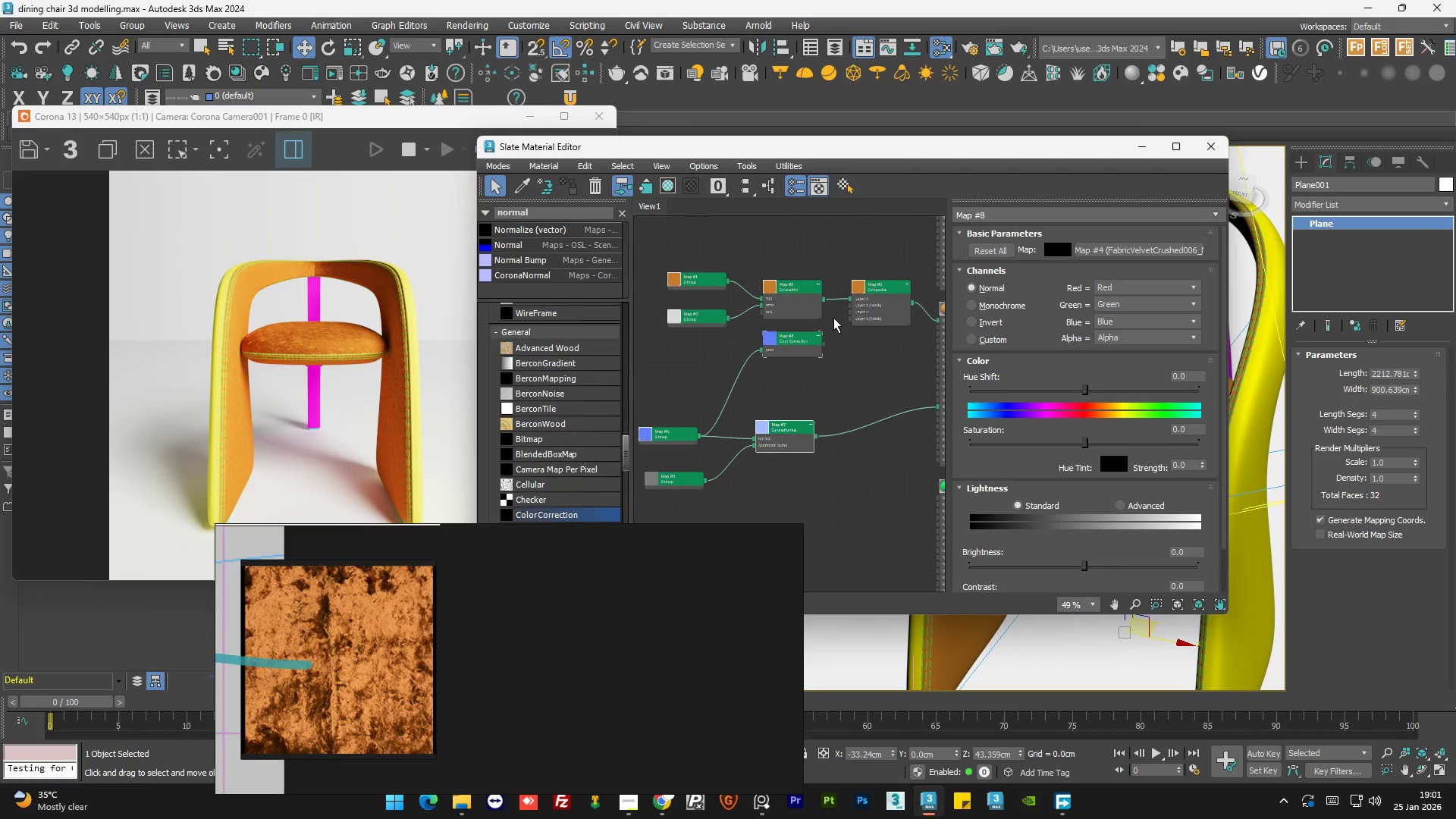 
scroll: coordinate [836, 315], scroll_direction: up, amount: 4.0
 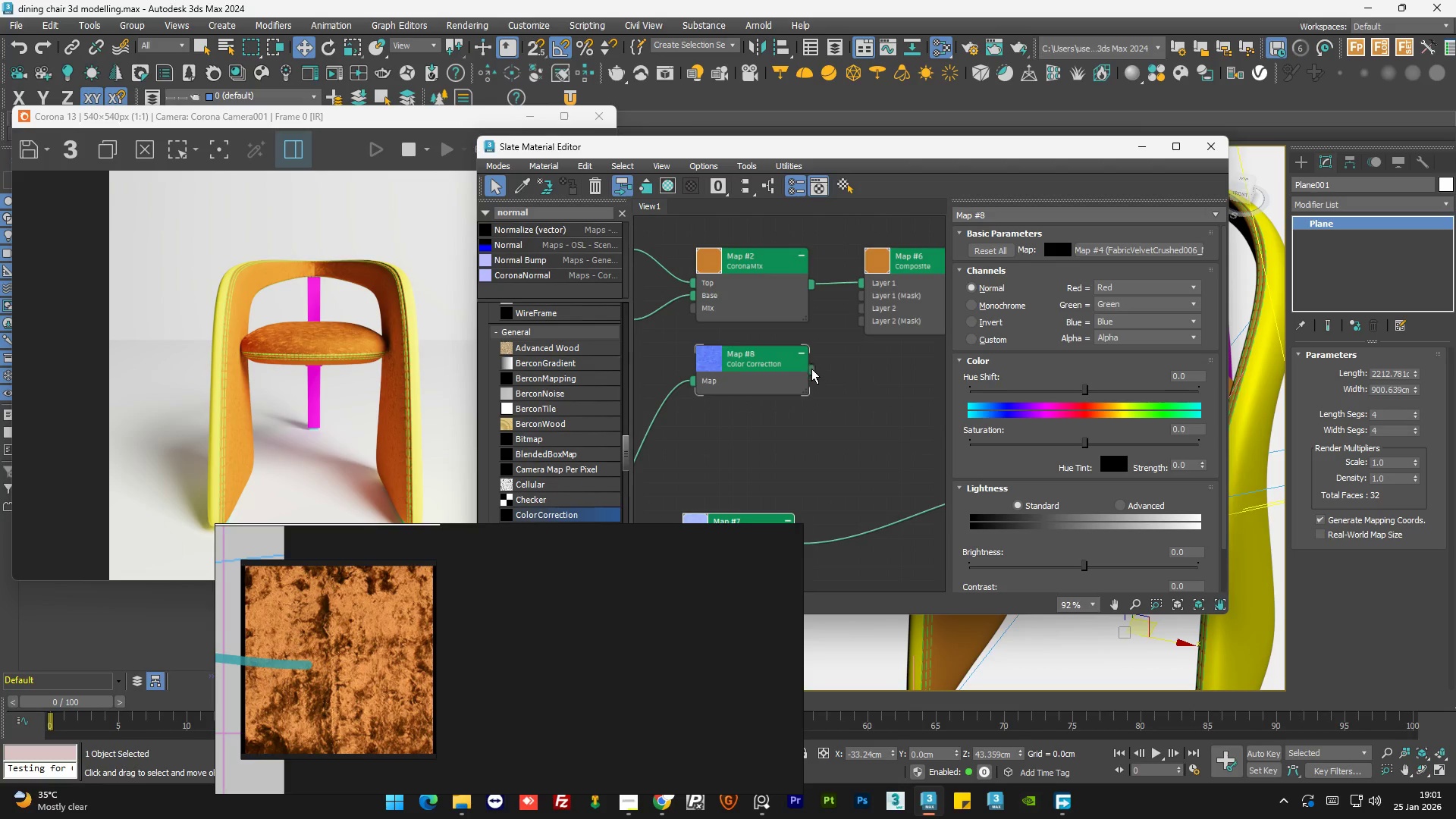 
left_click_drag(start_coordinate=[813, 370], to_coordinate=[857, 309])
 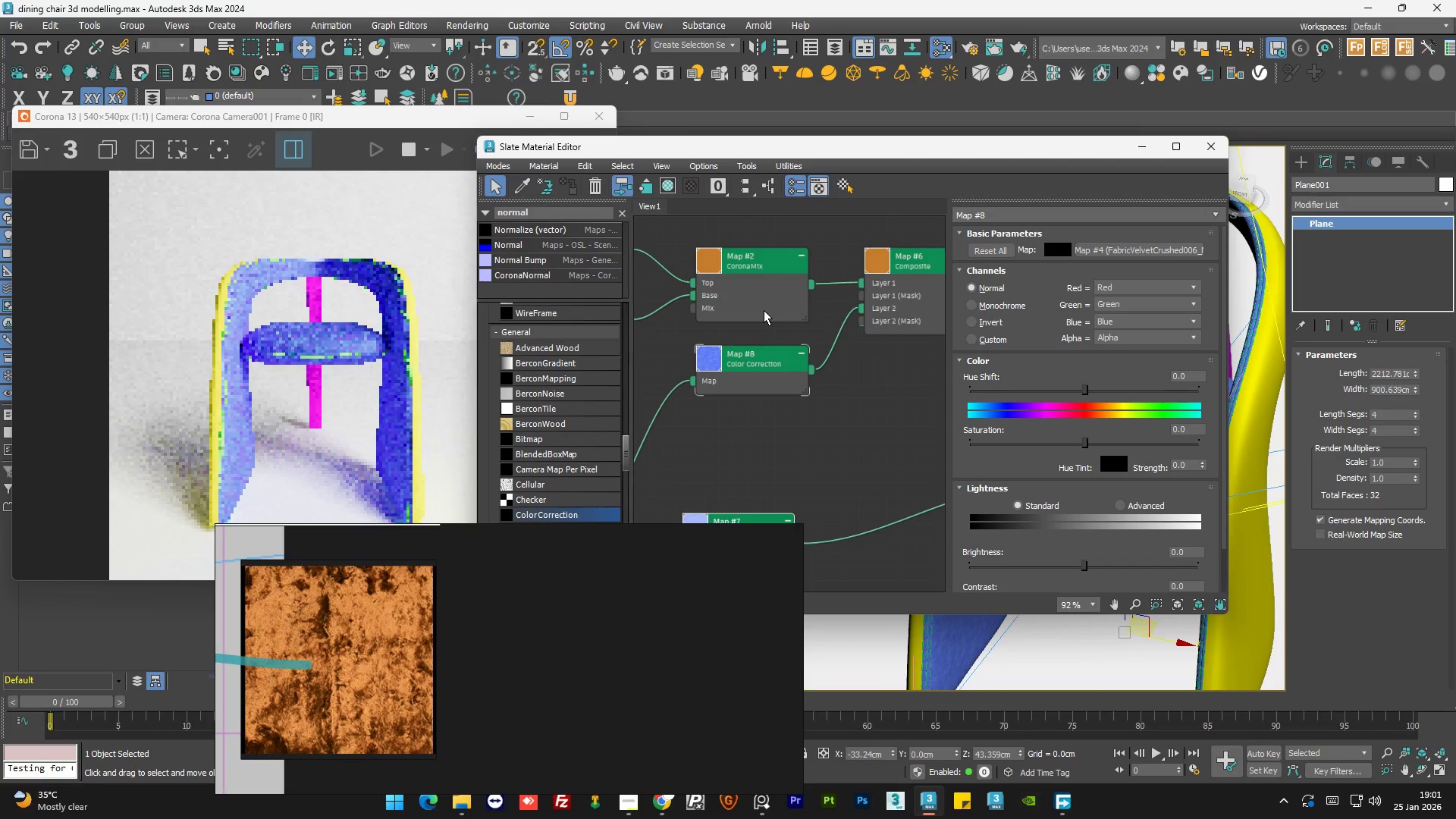 
scroll: coordinate [860, 301], scroll_direction: none, amount: 0.0
 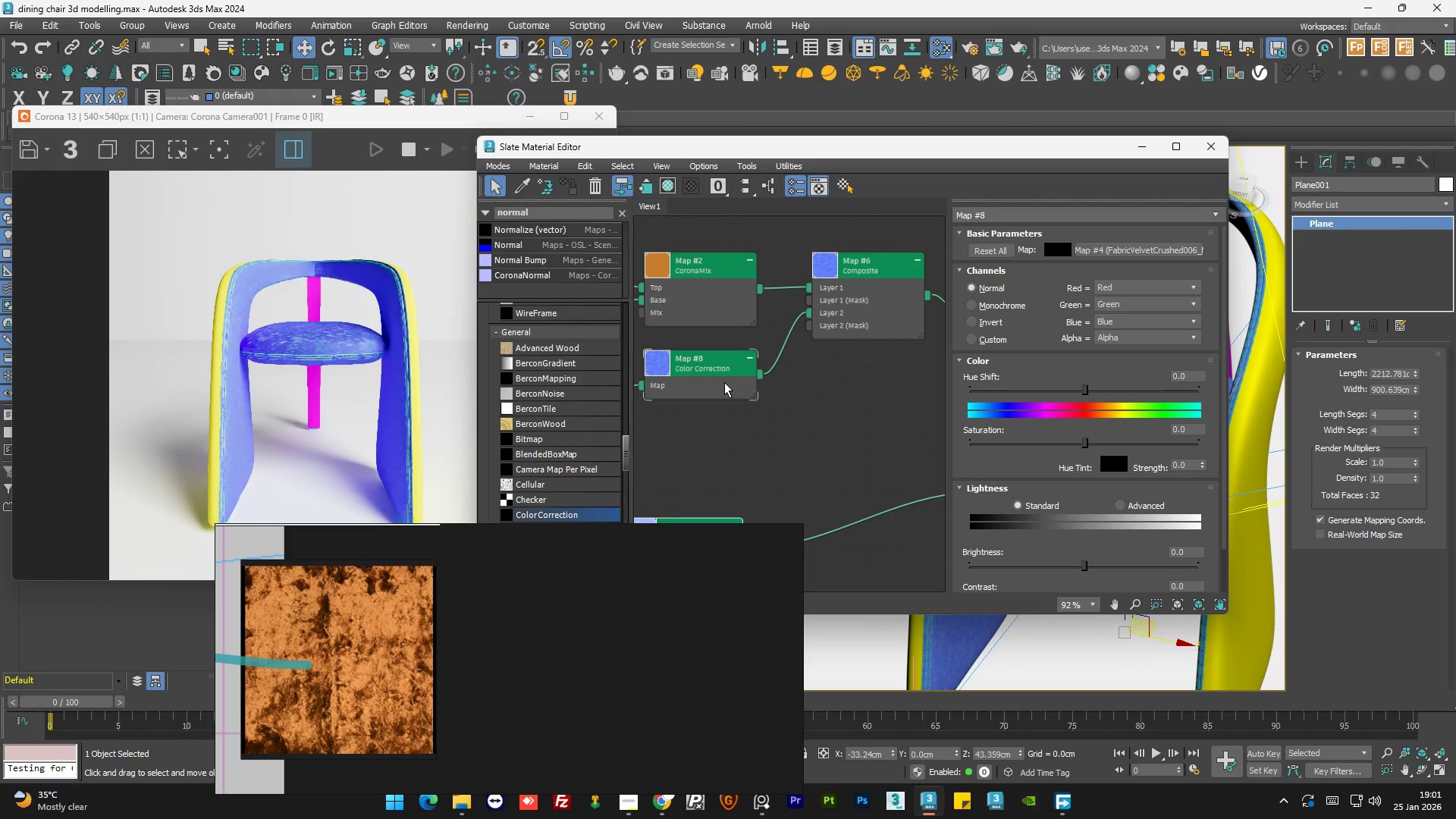 
double_click([724, 382])
 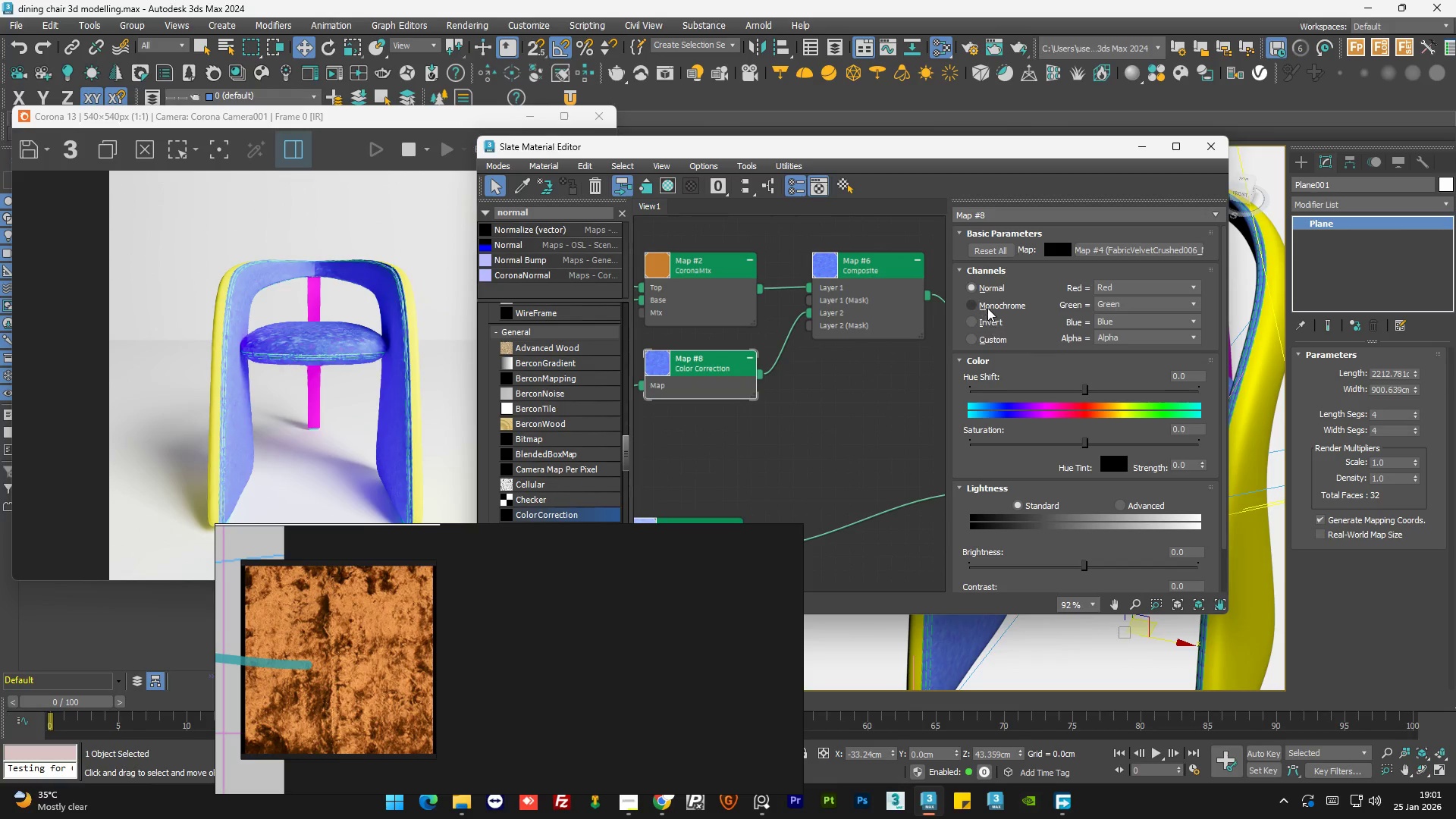 
left_click([987, 308])
 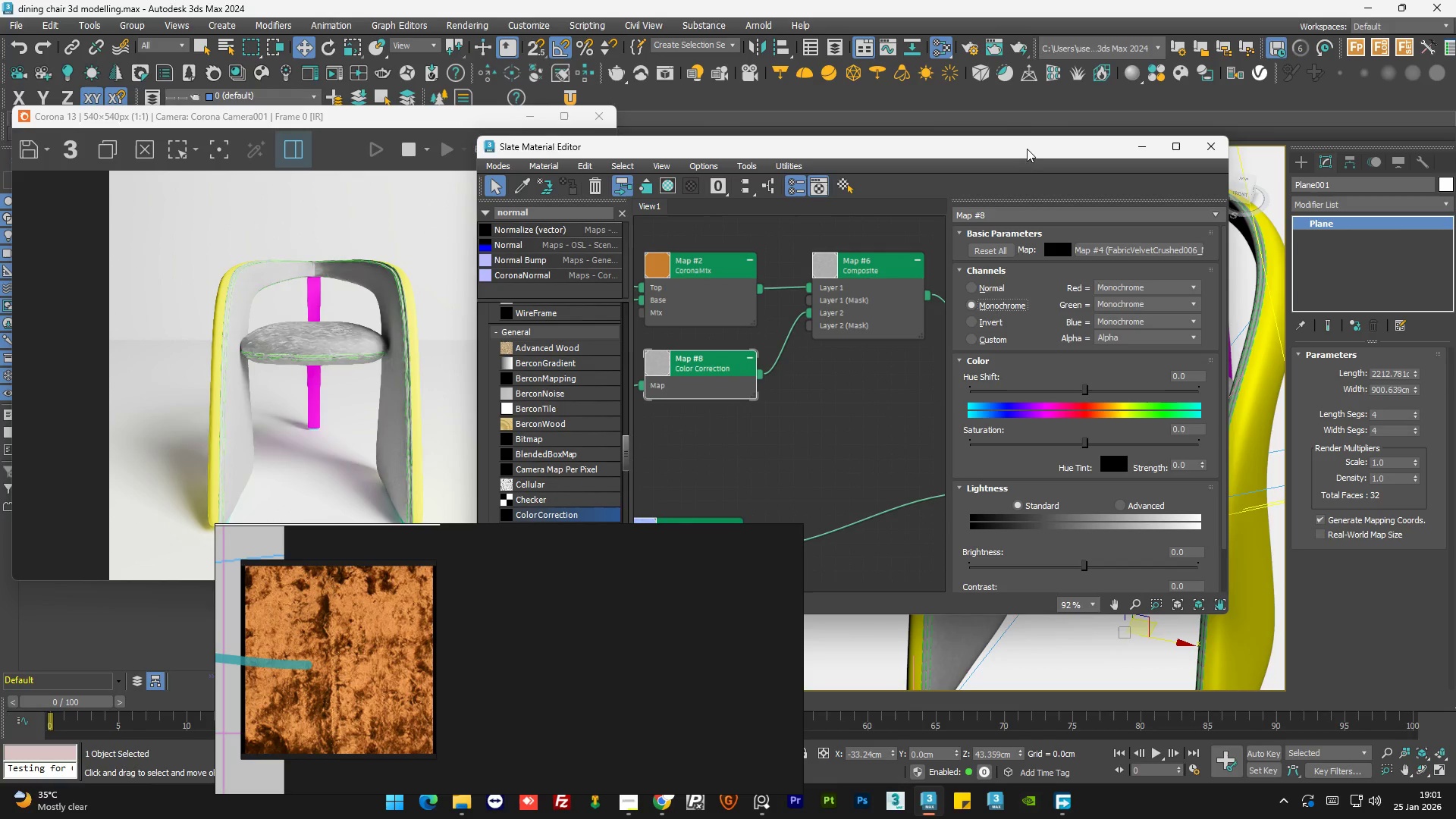 
left_click_drag(start_coordinate=[1027, 149], to_coordinate=[1060, 135])
 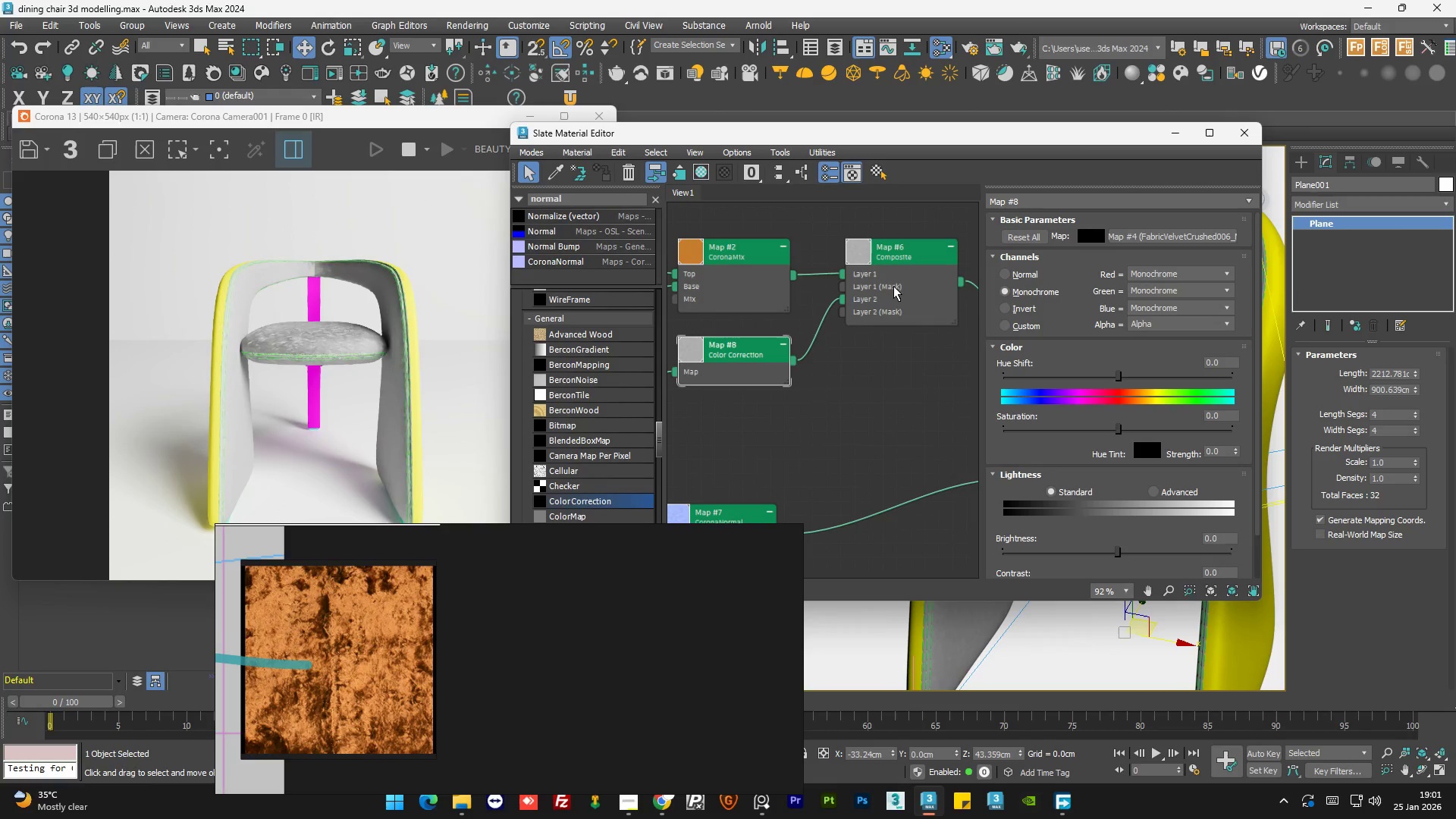 
double_click([893, 286])
 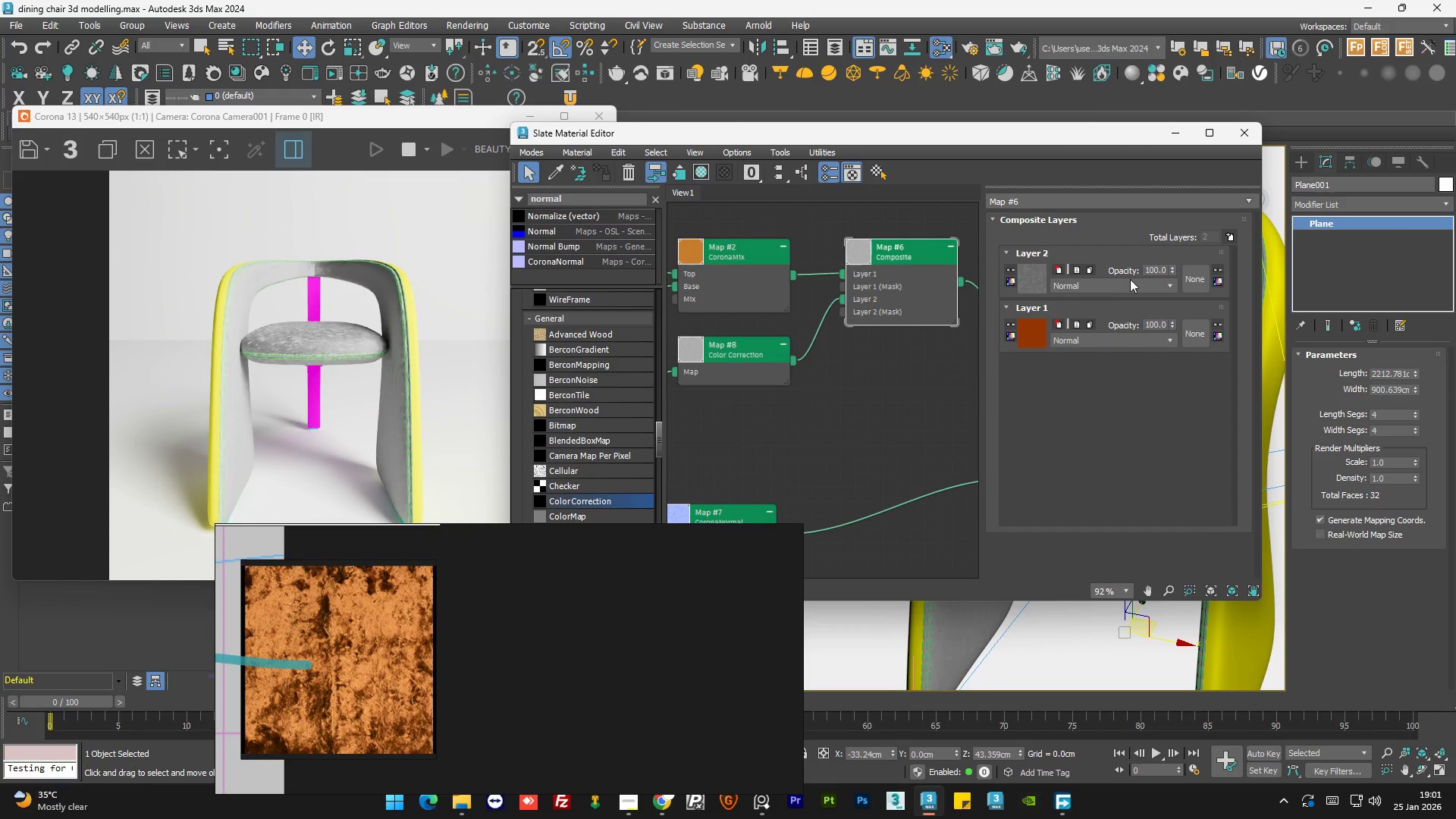 
scroll: coordinate [1108, 283], scroll_direction: down, amount: 5.0
 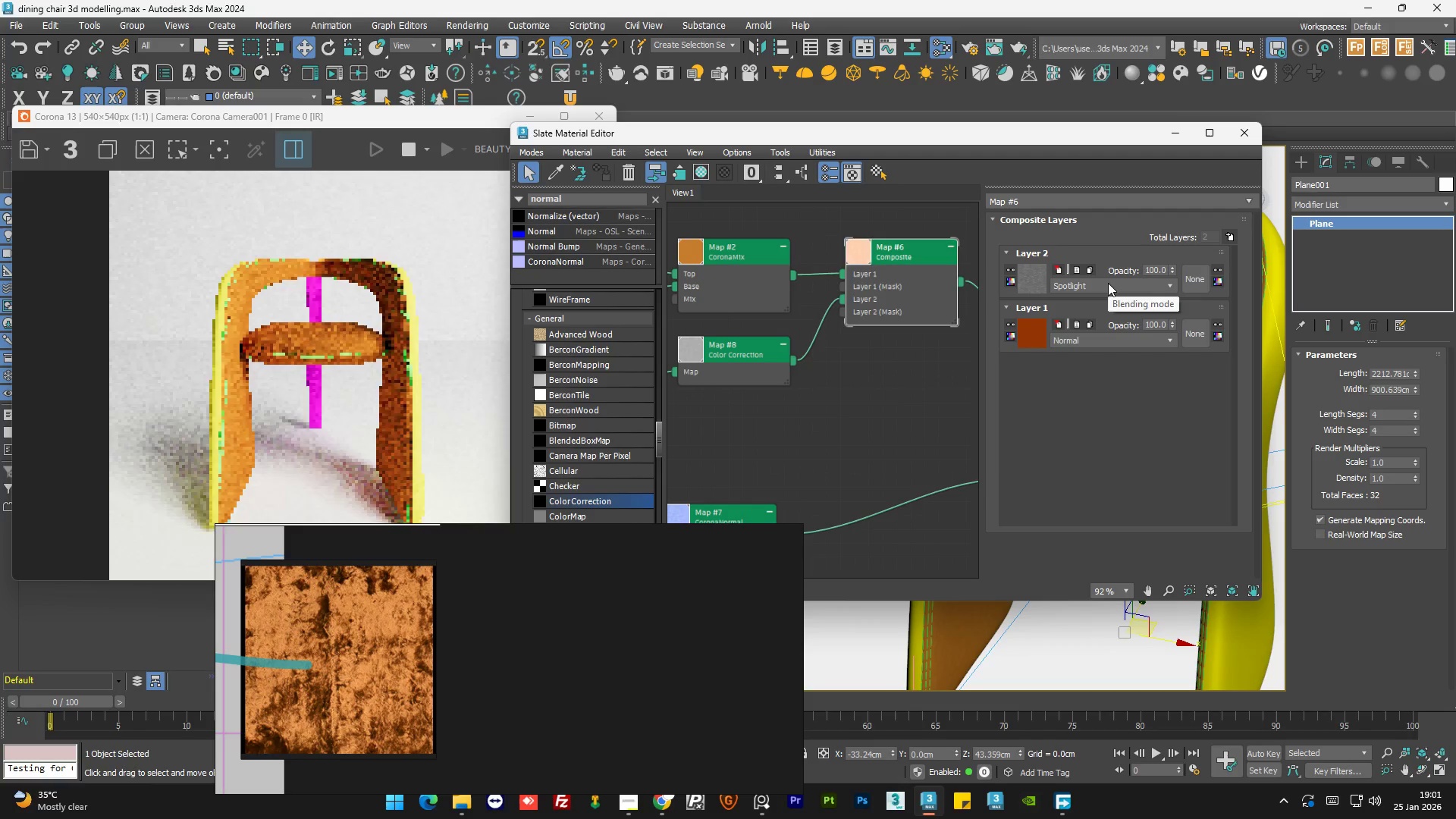 
left_click([817, 415])
 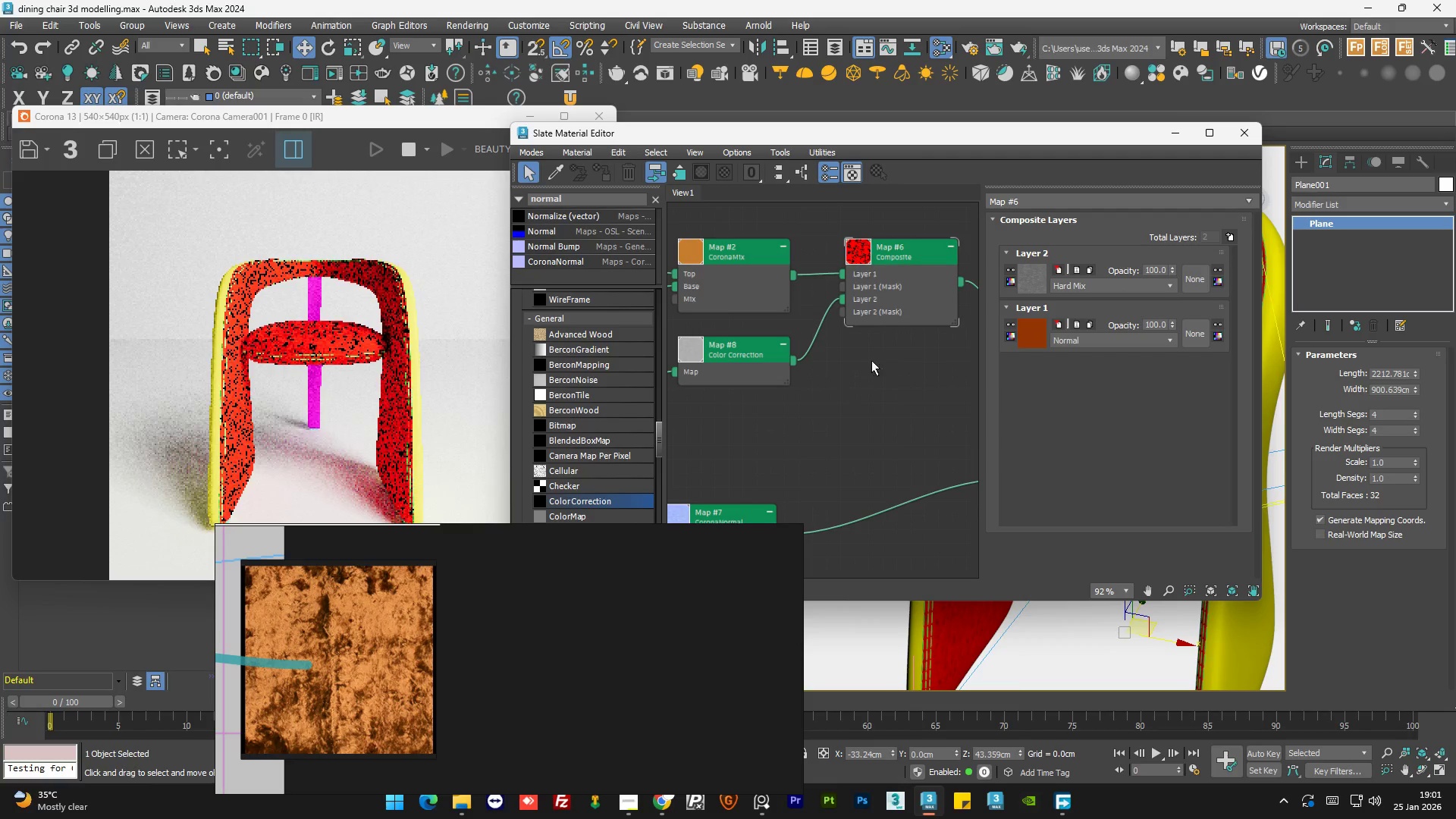 
left_click([789, 357])
 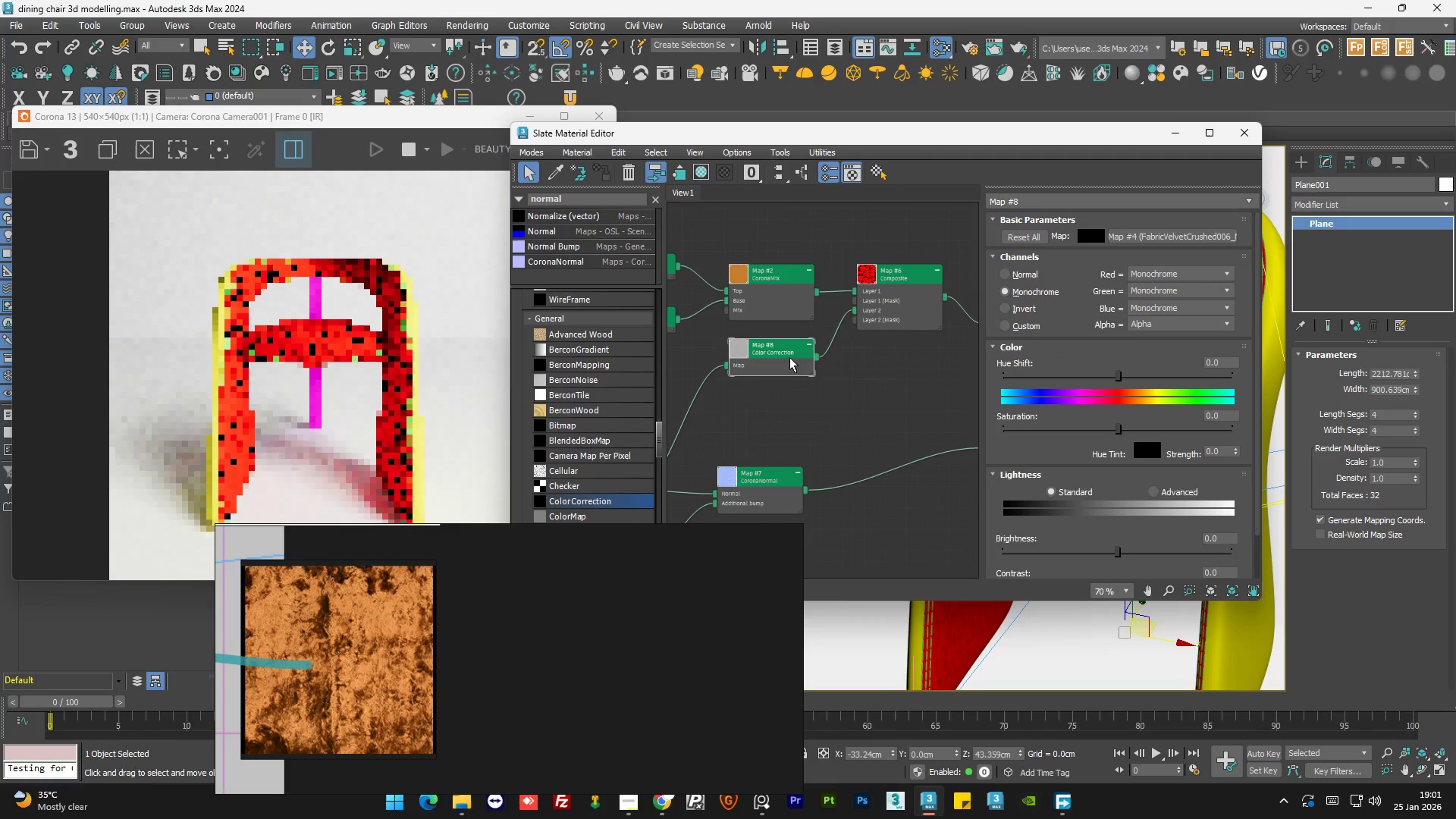 
scroll: coordinate [891, 346], scroll_direction: down, amount: 2.0
 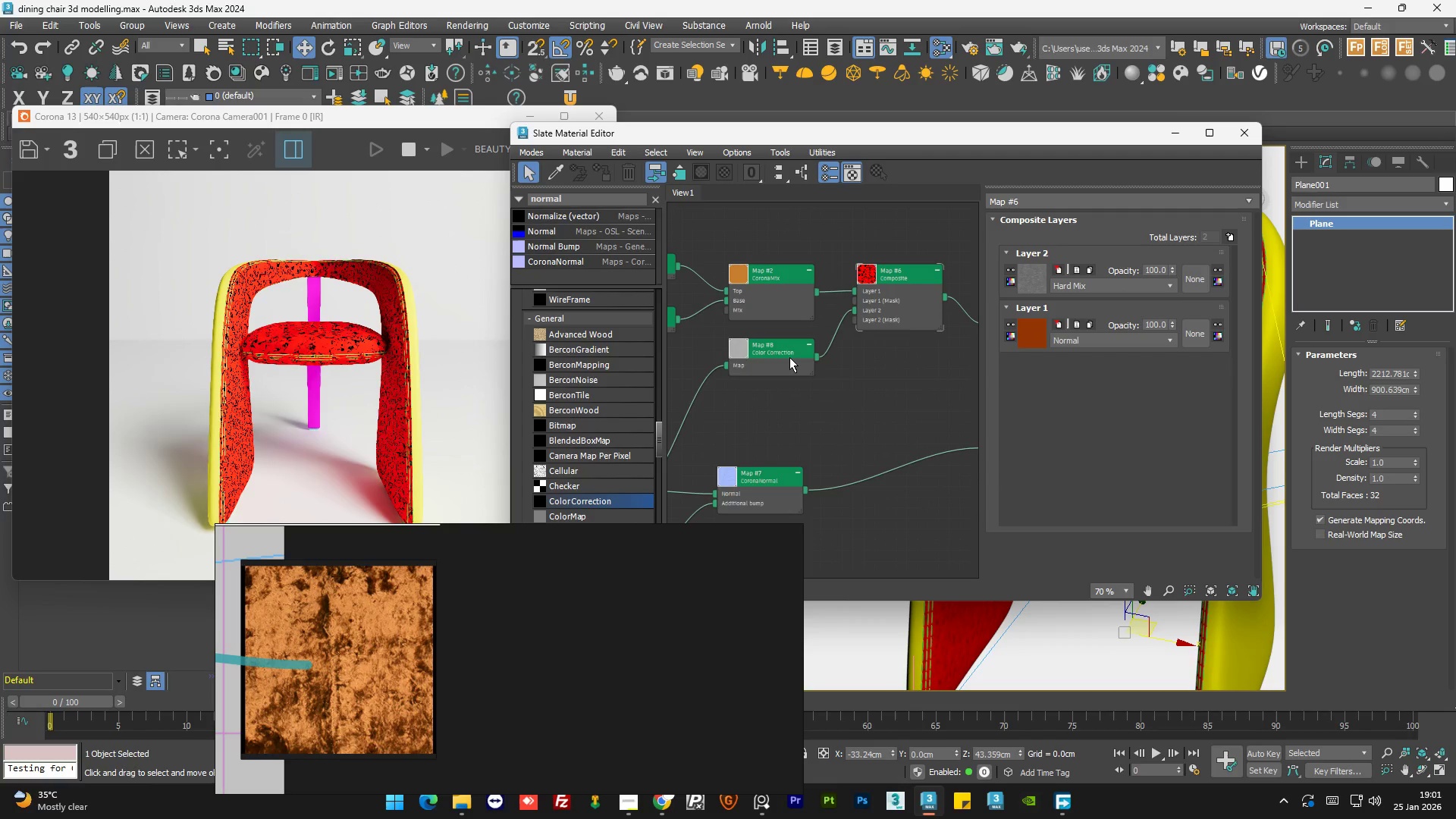 
key(Delete)
 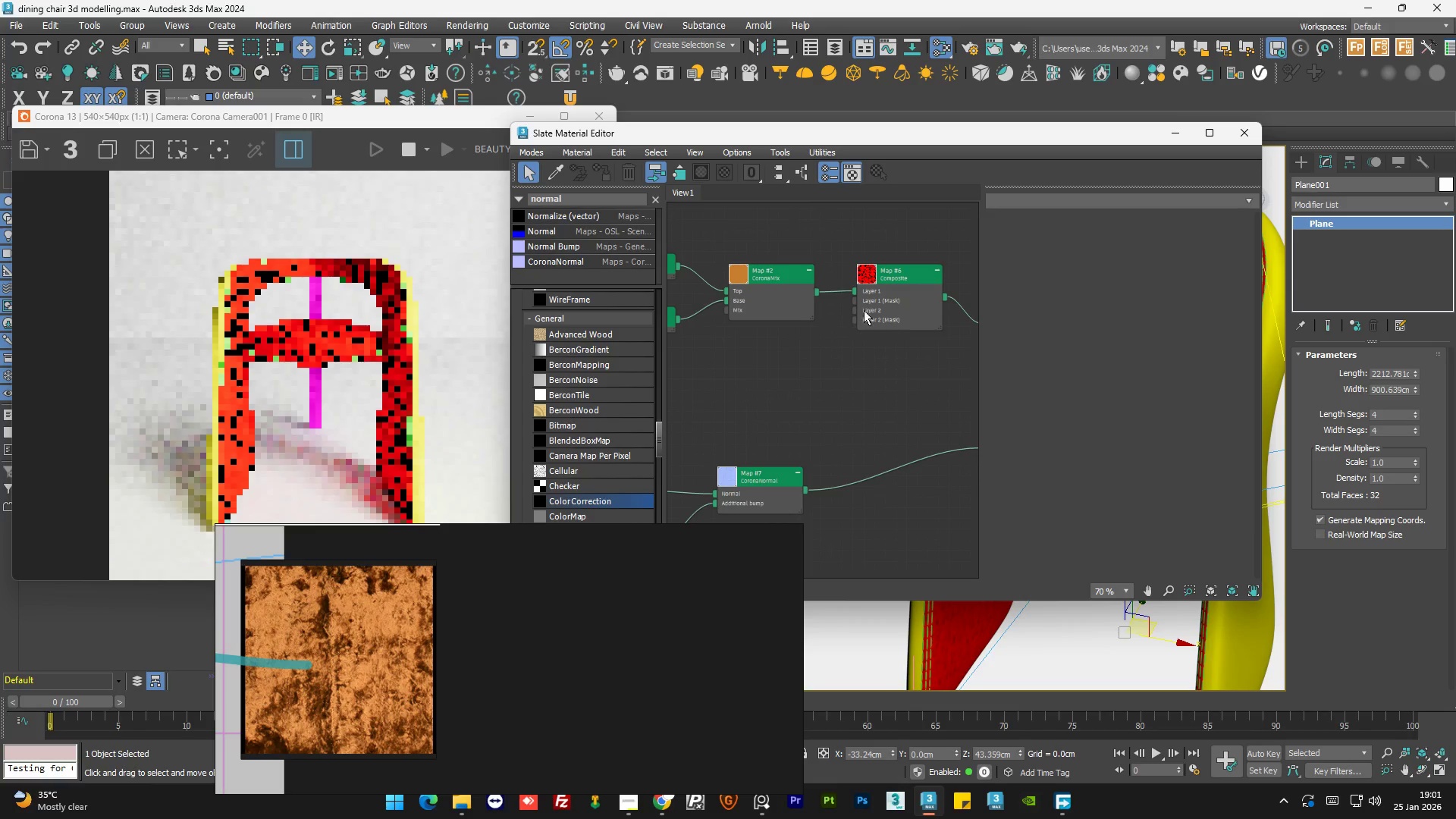 
left_click([820, 353])
 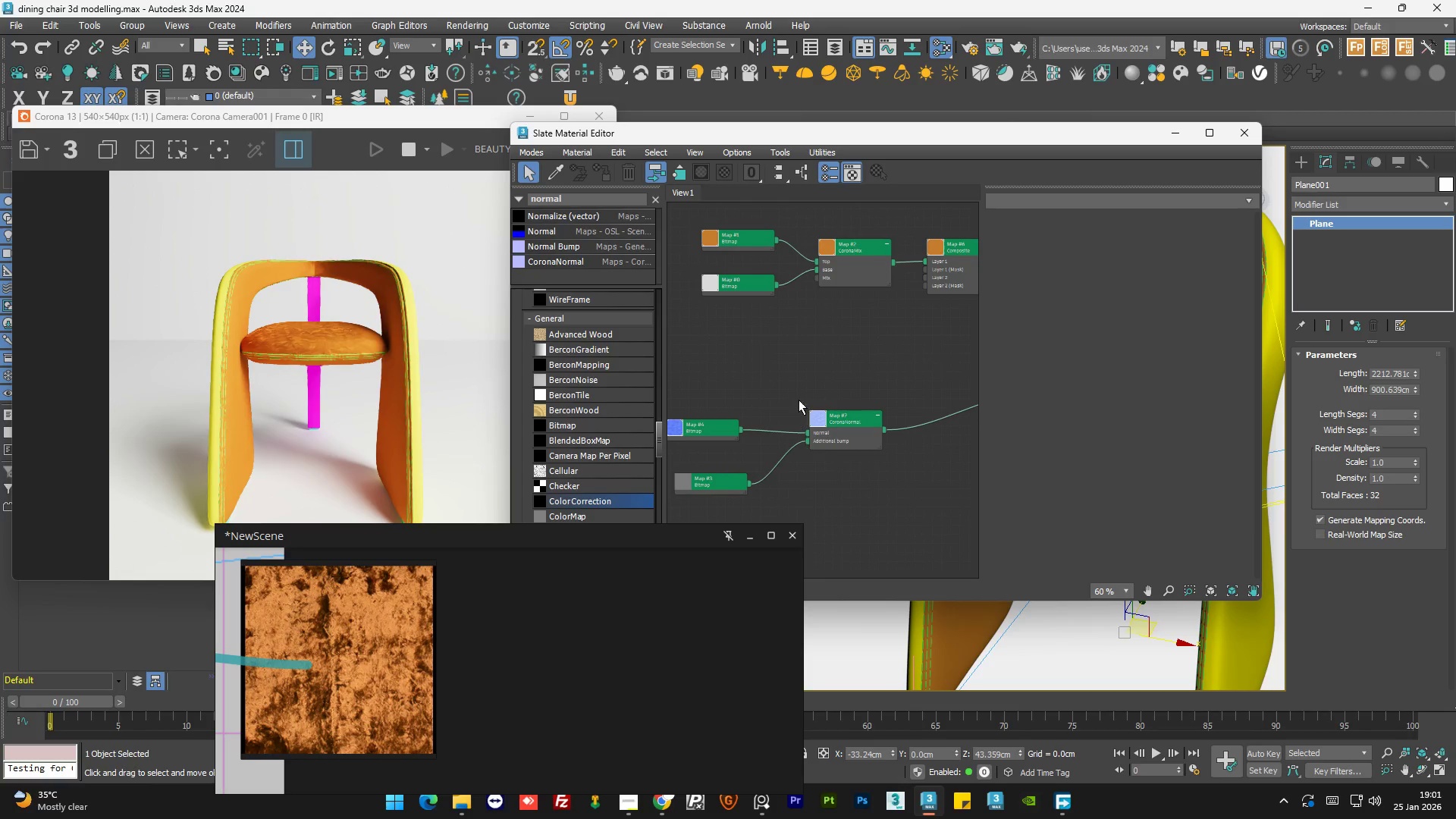 
scroll: coordinate [803, 368], scroll_direction: down, amount: 3.0
 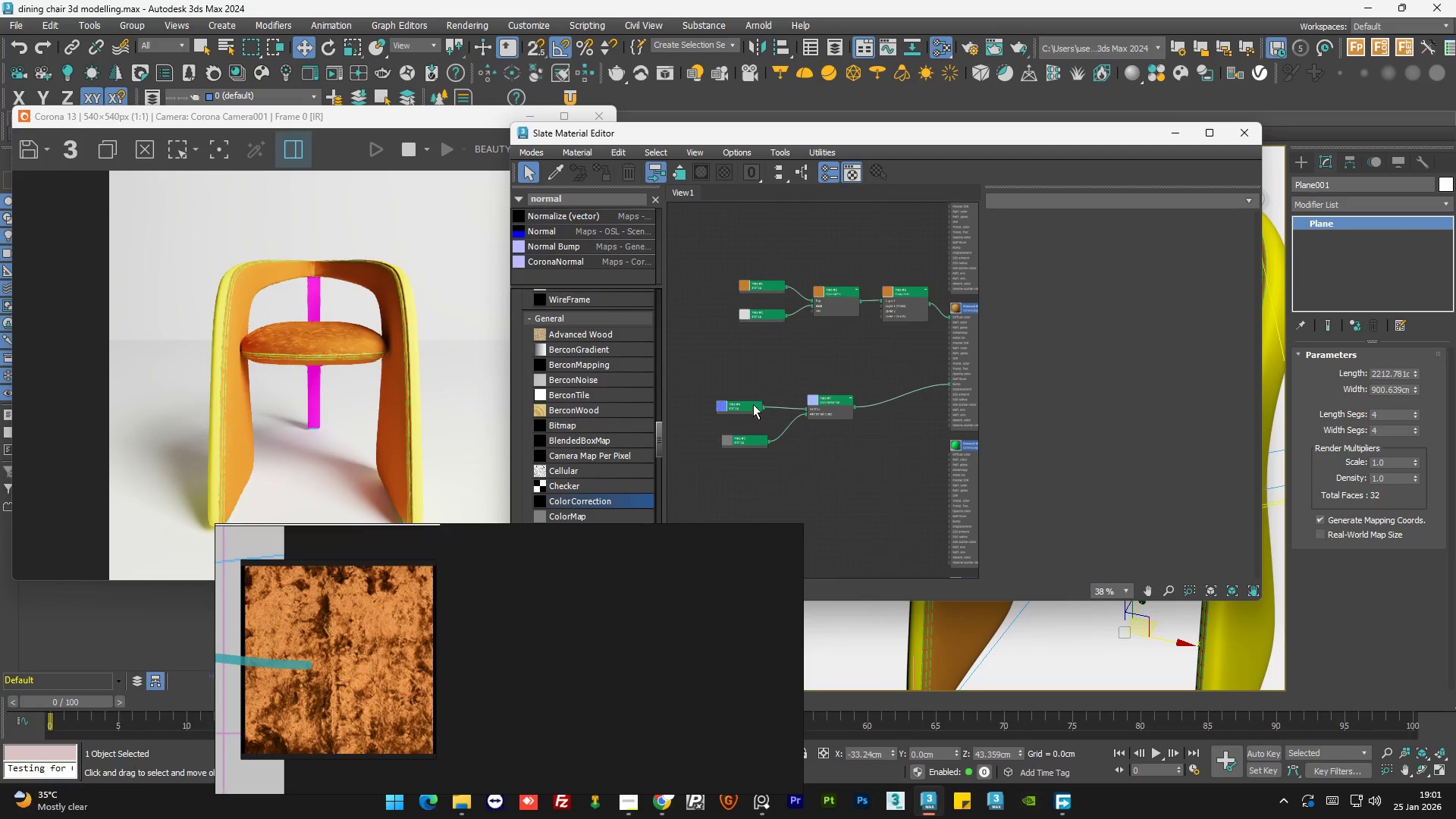 
left_click_drag(start_coordinate=[736, 410], to_coordinate=[749, 410])
 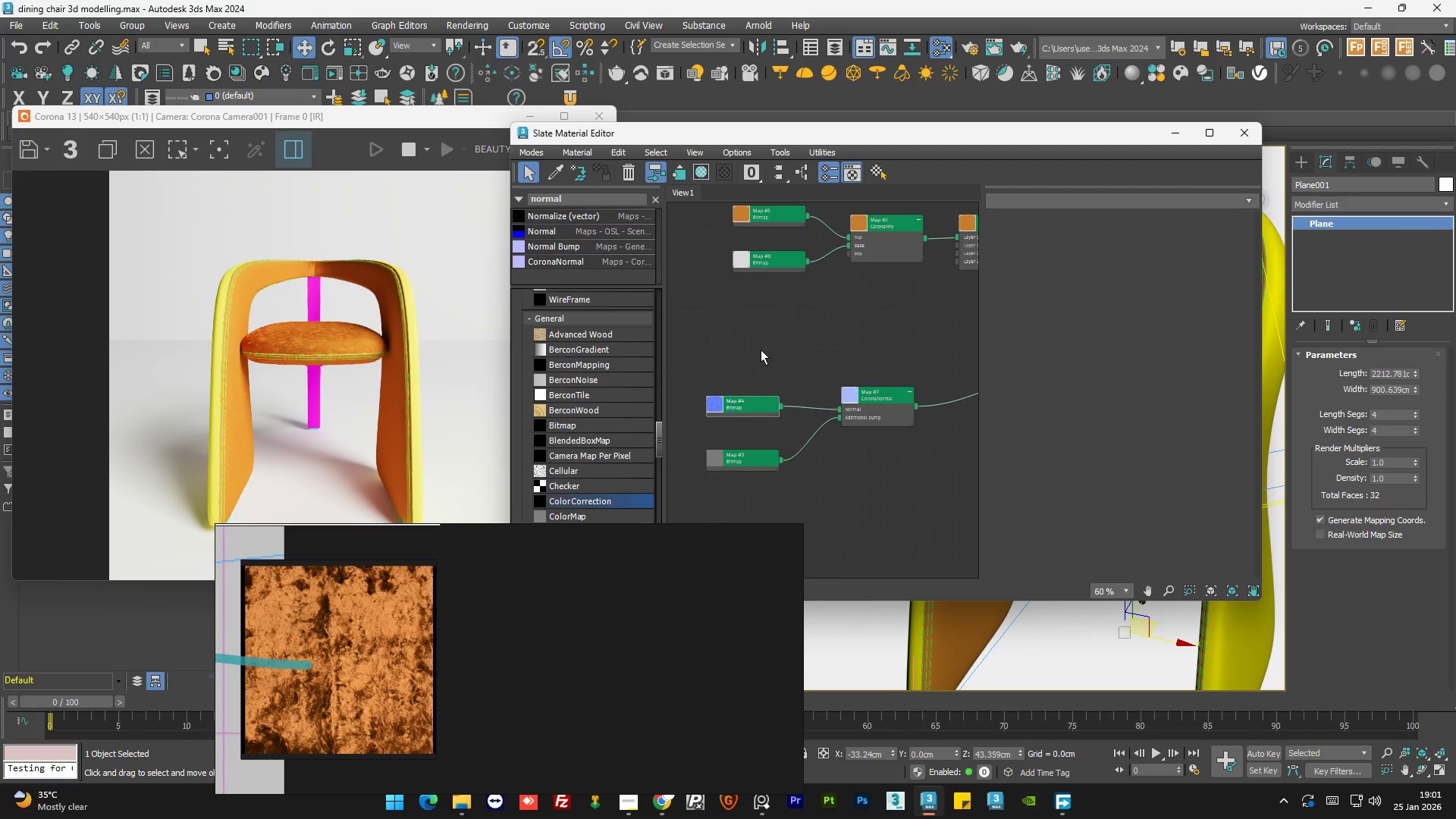 
scroll: coordinate [748, 409], scroll_direction: up, amount: 2.0
 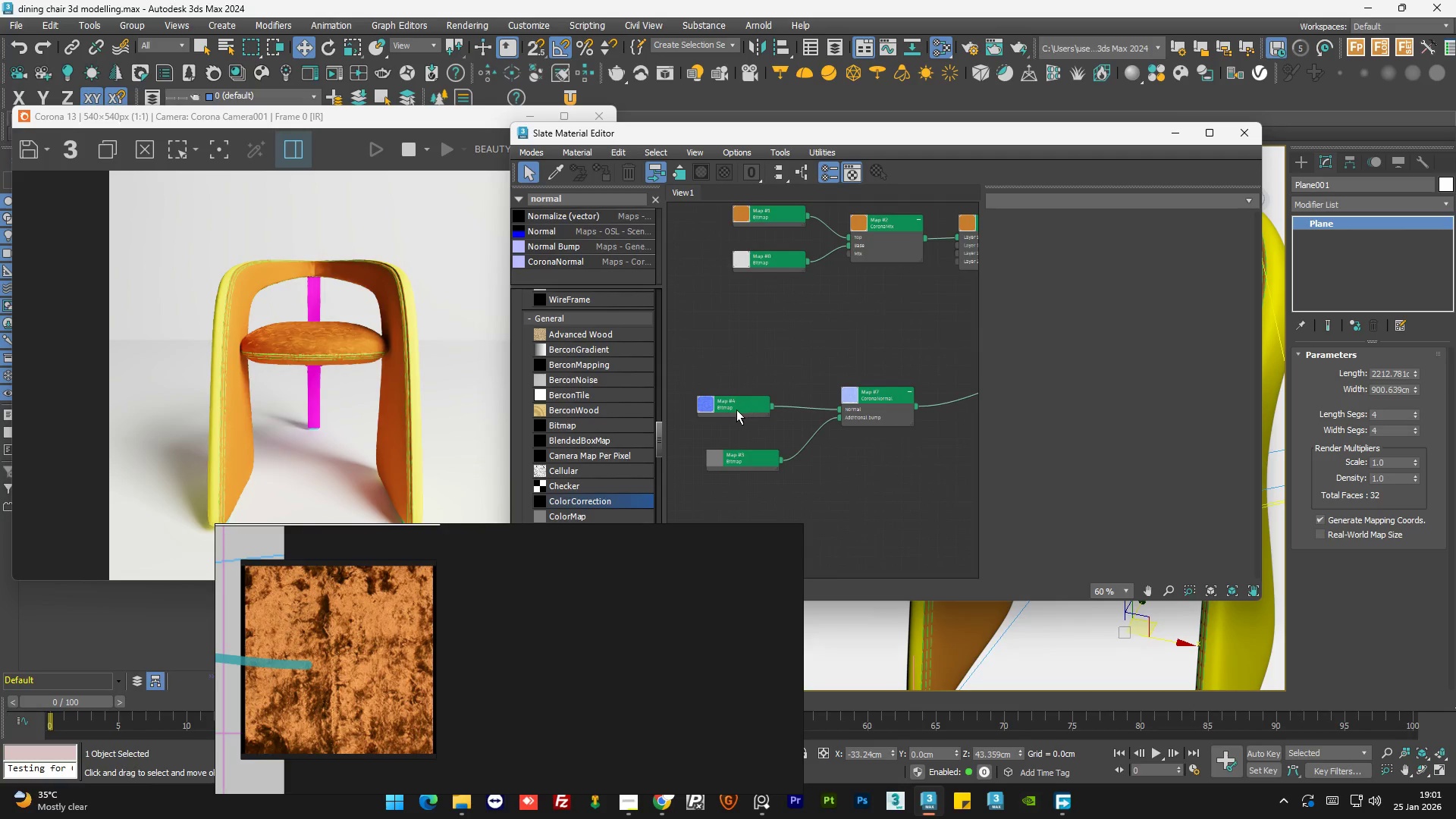 
left_click([761, 347])
 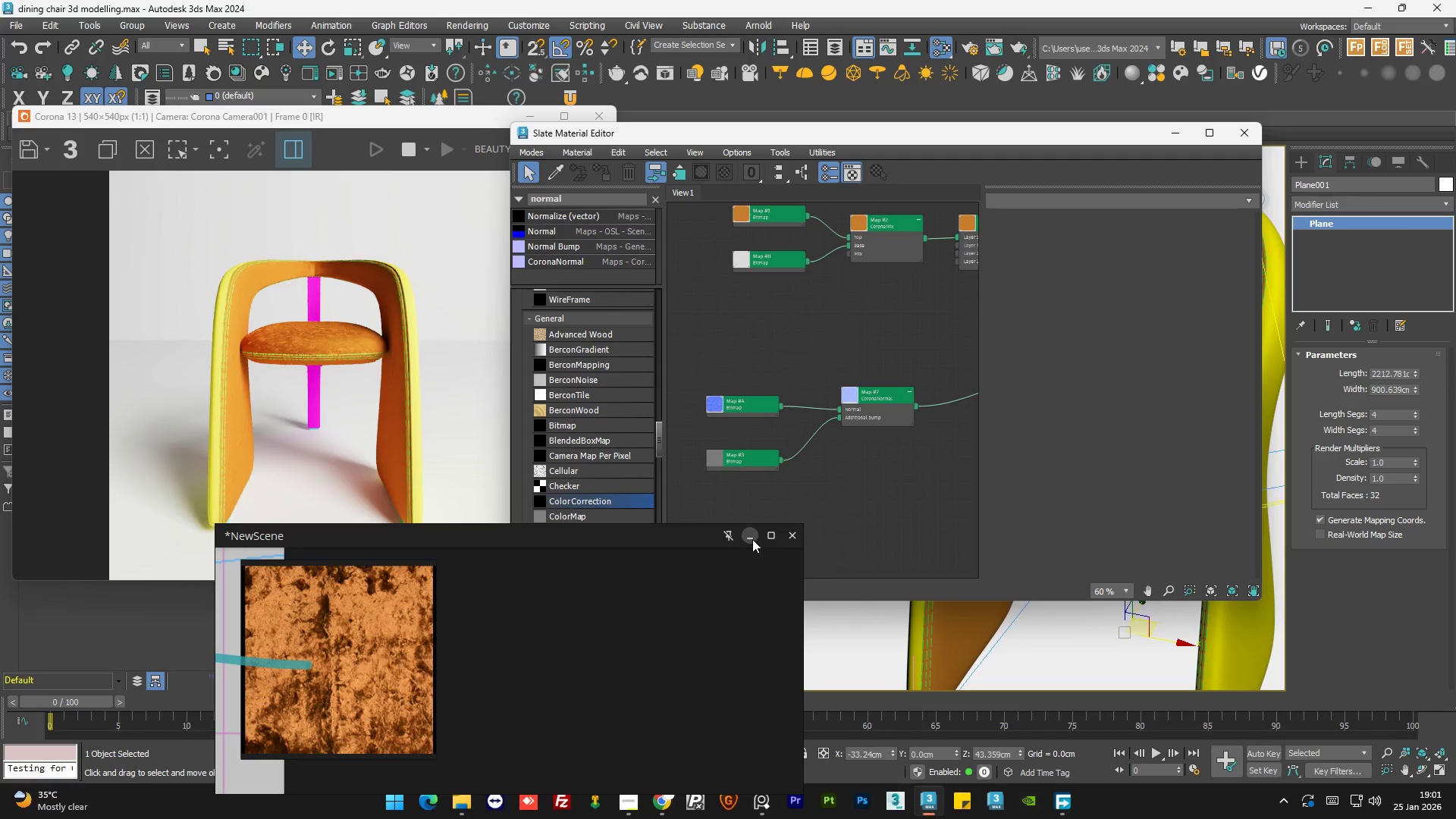 
scroll: coordinate [760, 399], scroll_direction: down, amount: 3.0
 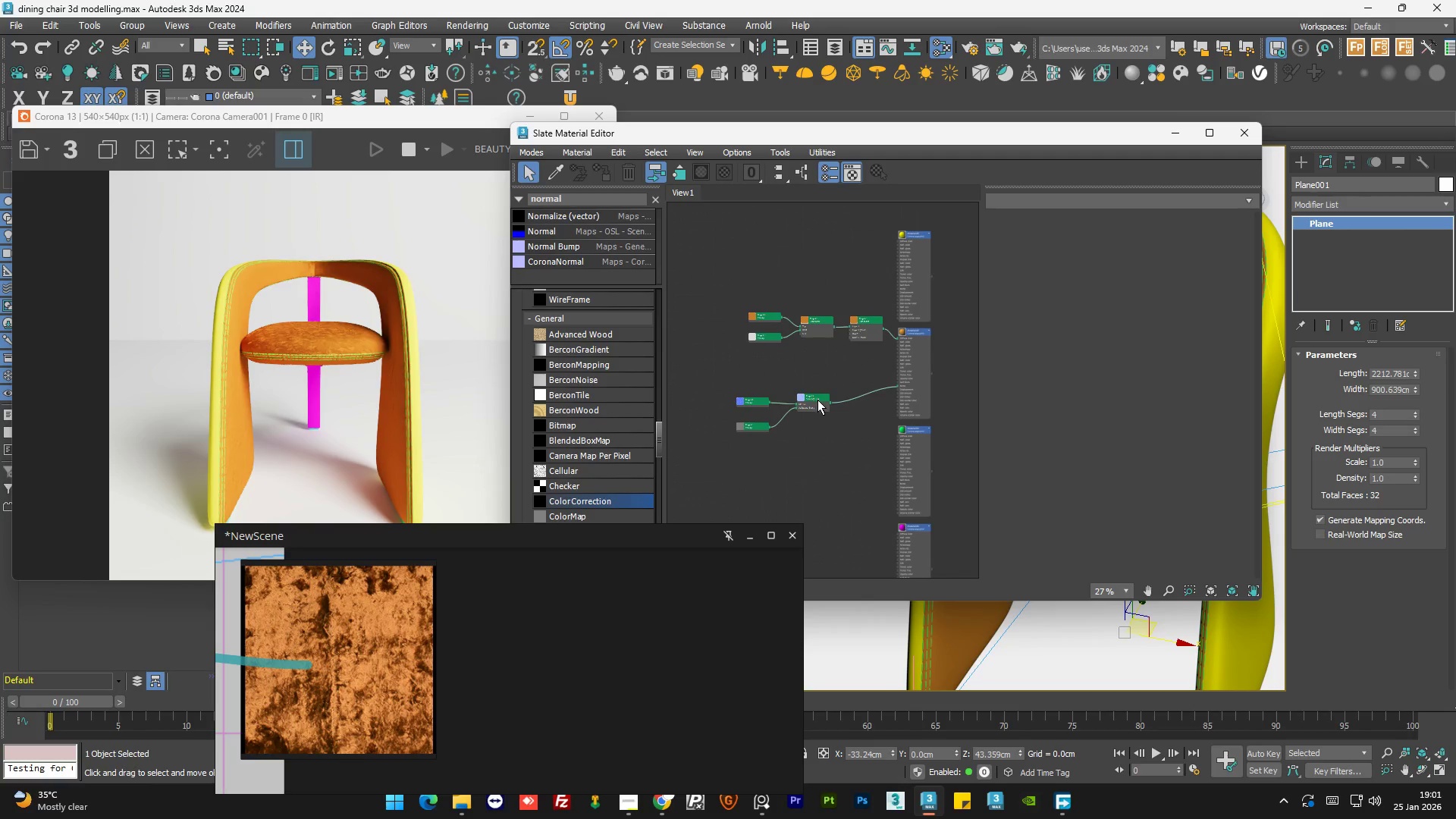 
left_click_drag(start_coordinate=[817, 401], to_coordinate=[871, 382])
 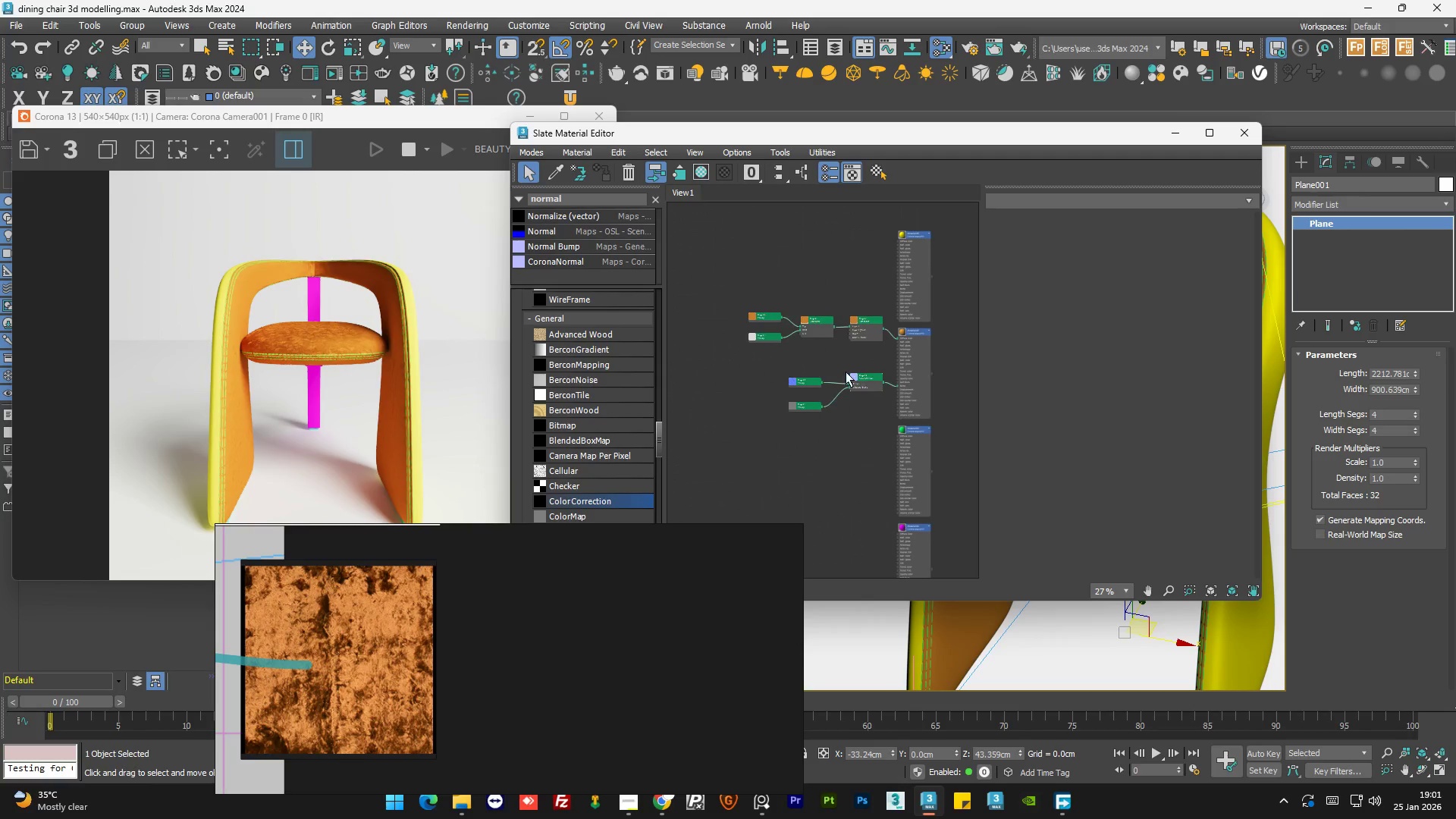 
scroll: coordinate [835, 369], scroll_direction: up, amount: 5.0
 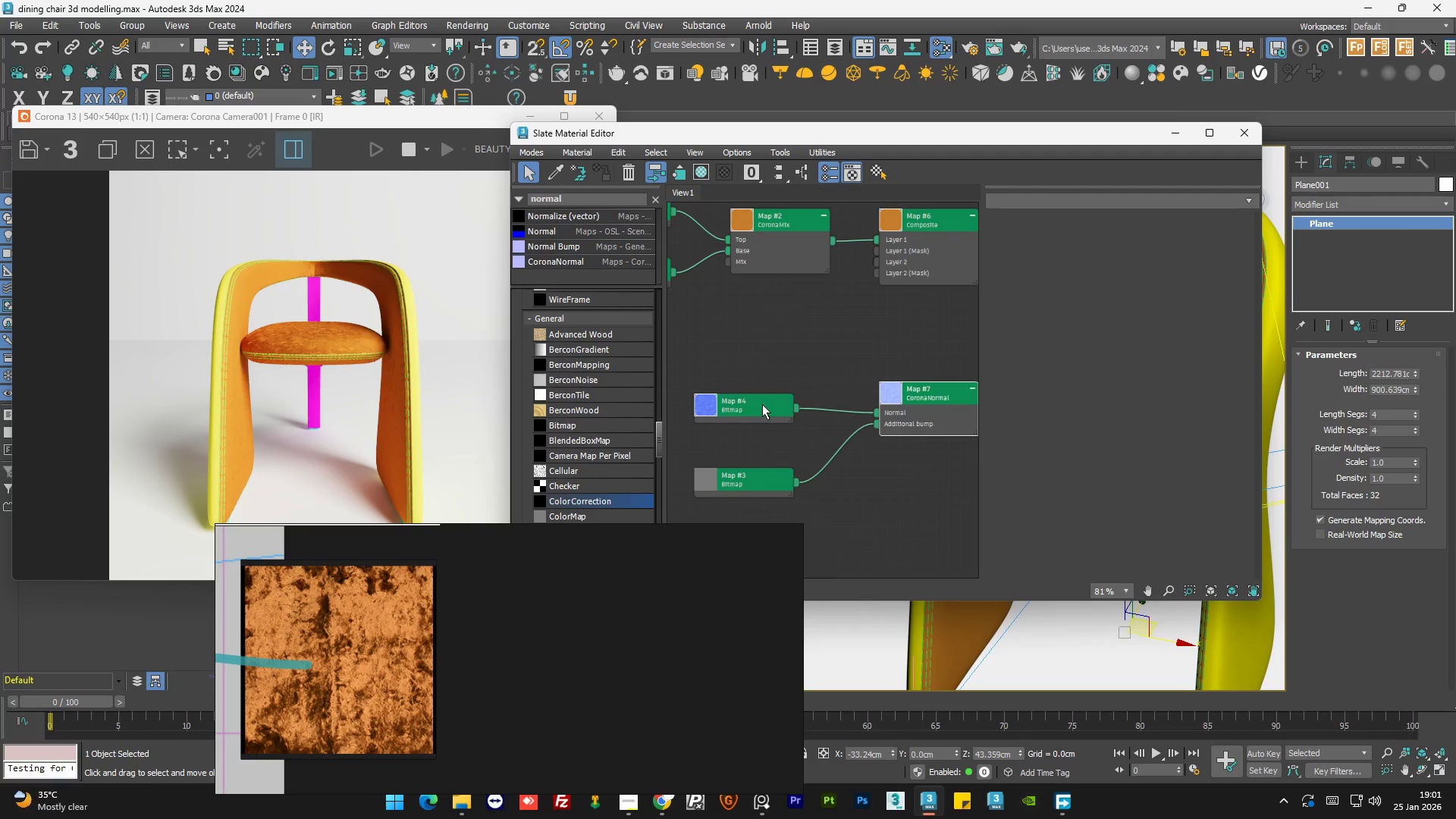 
left_click_drag(start_coordinate=[762, 404], to_coordinate=[789, 394])
 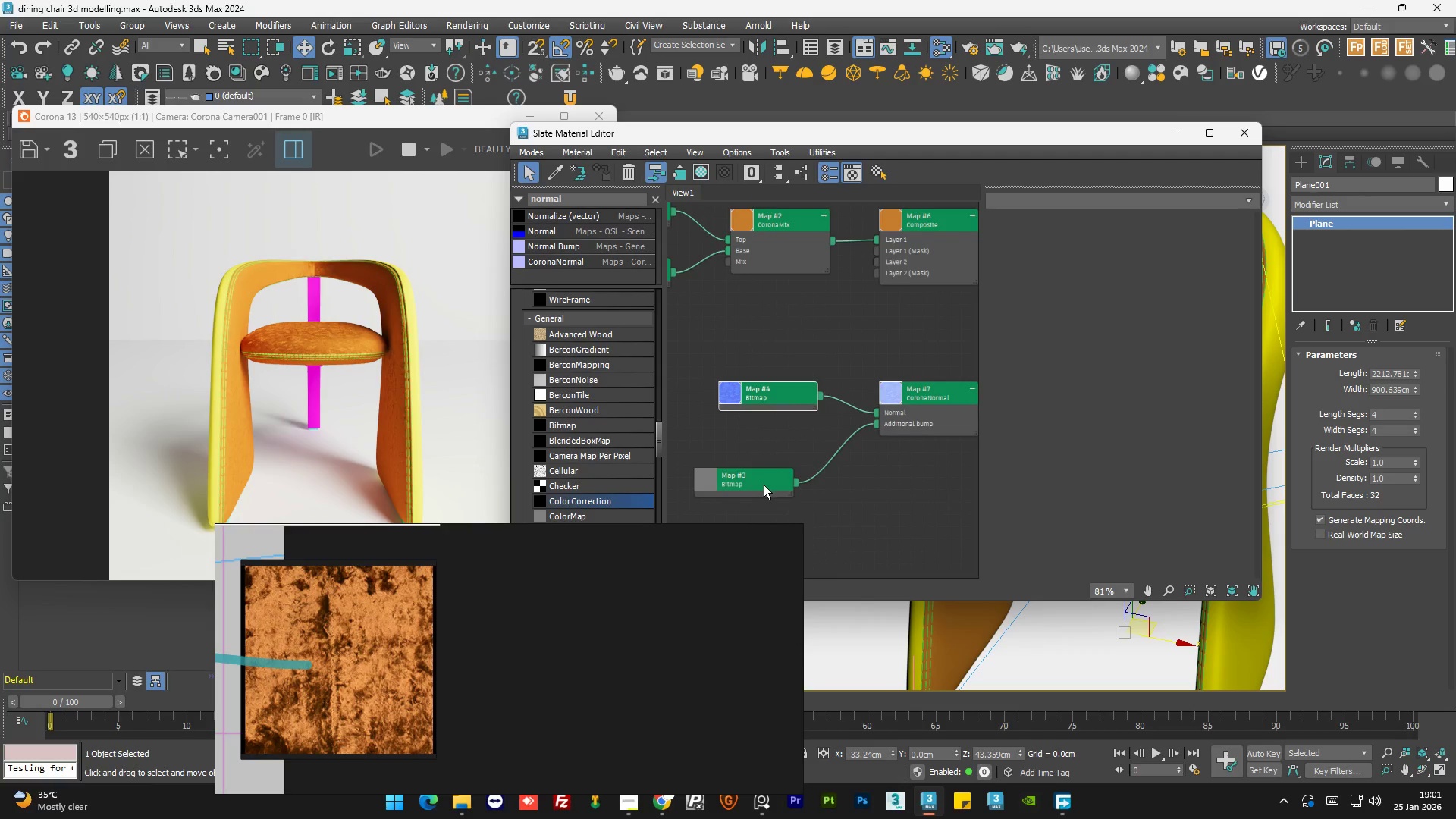 
left_click_drag(start_coordinate=[764, 485], to_coordinate=[790, 450])
 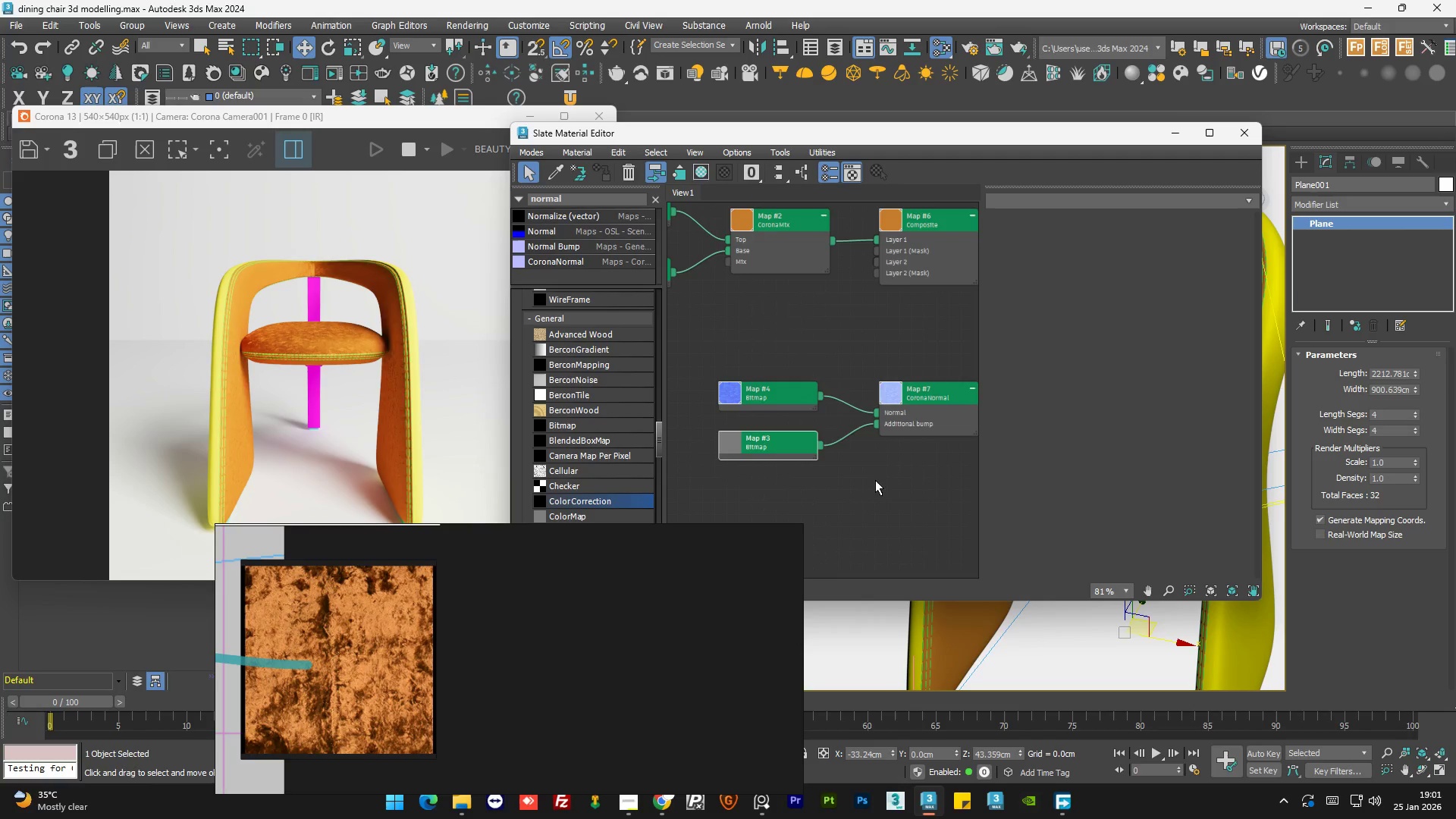 
left_click([876, 480])
 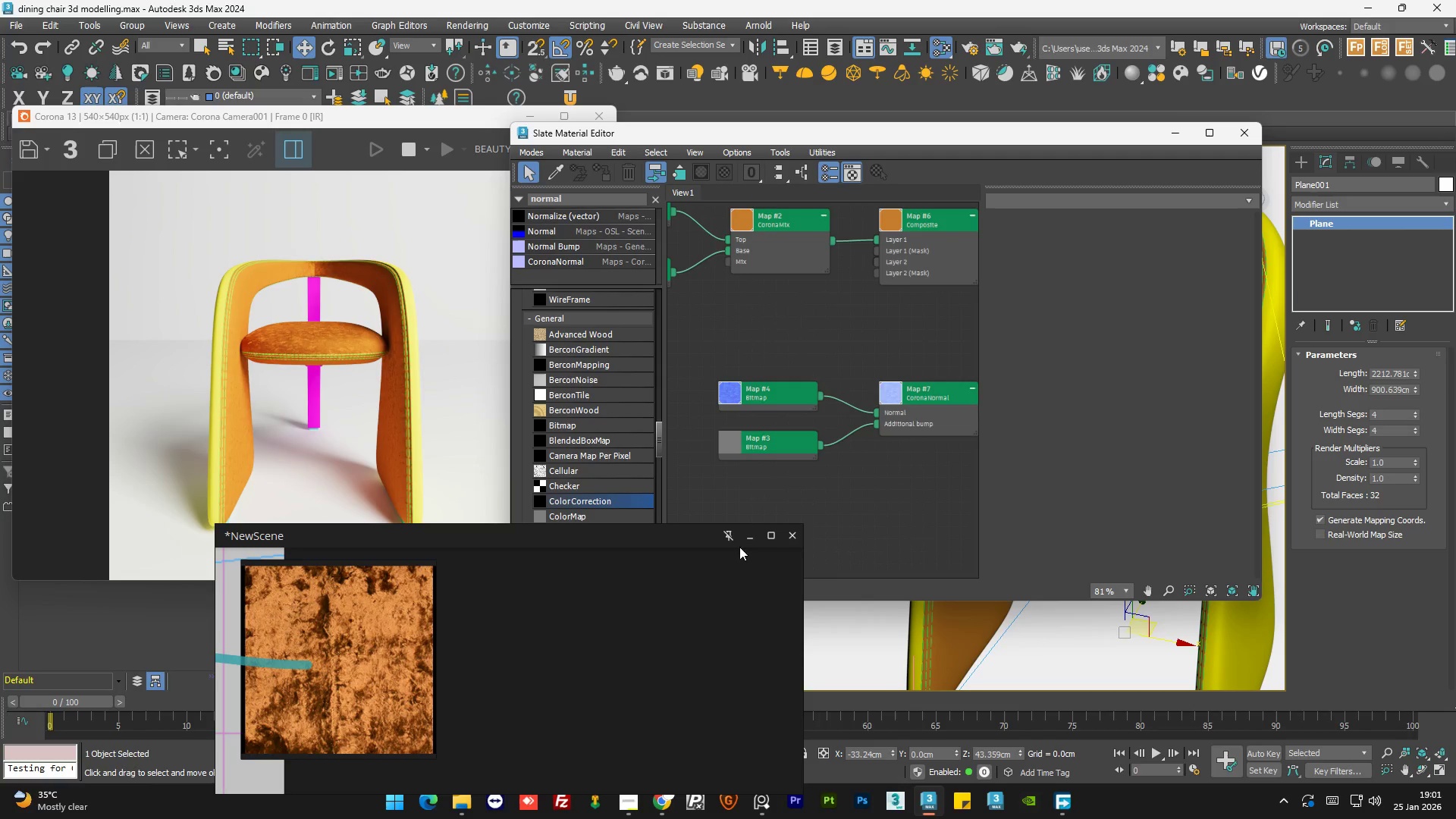 
left_click([748, 542])
 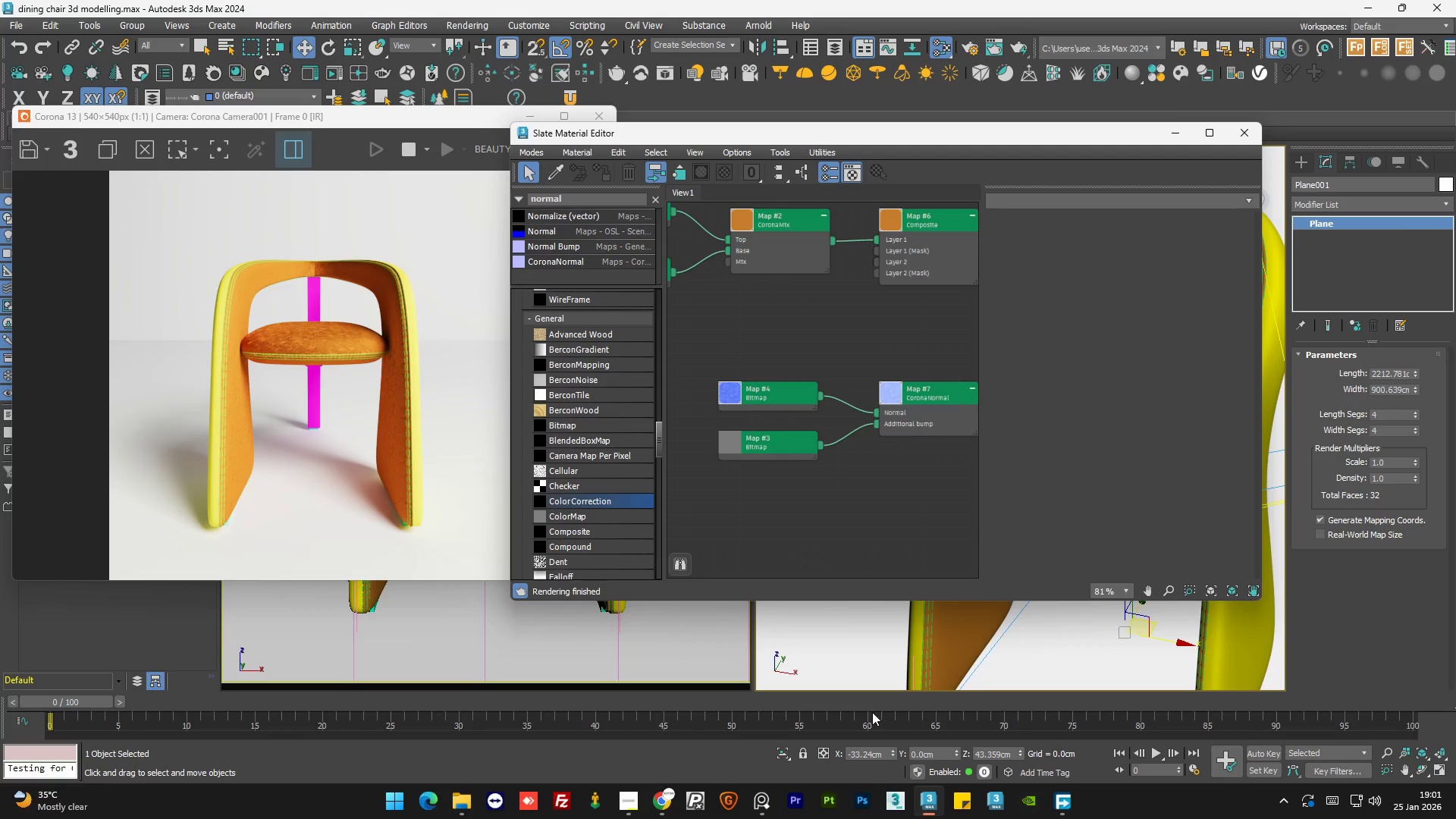 
left_click([862, 809])
 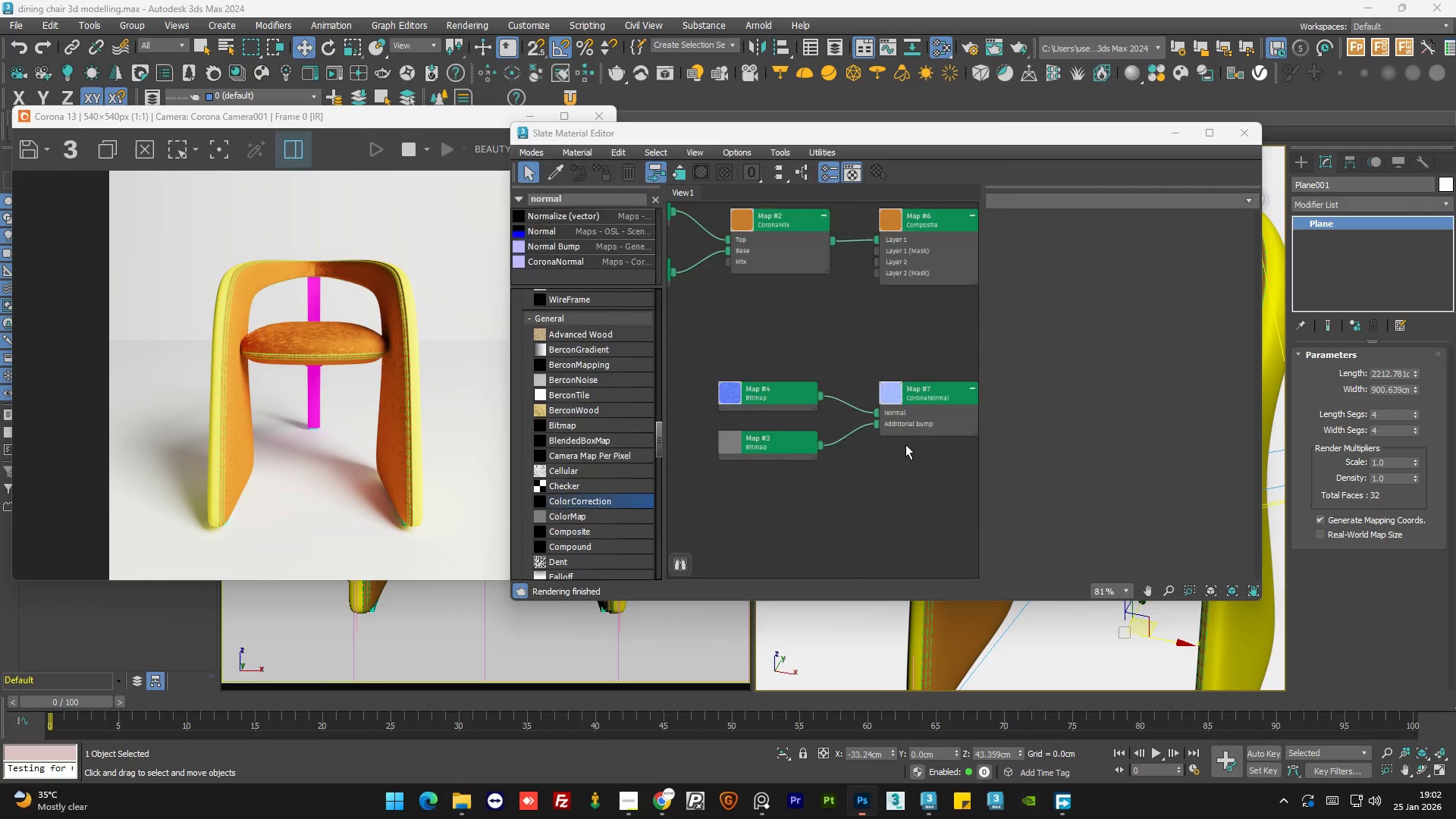 
left_click([903, 554])
 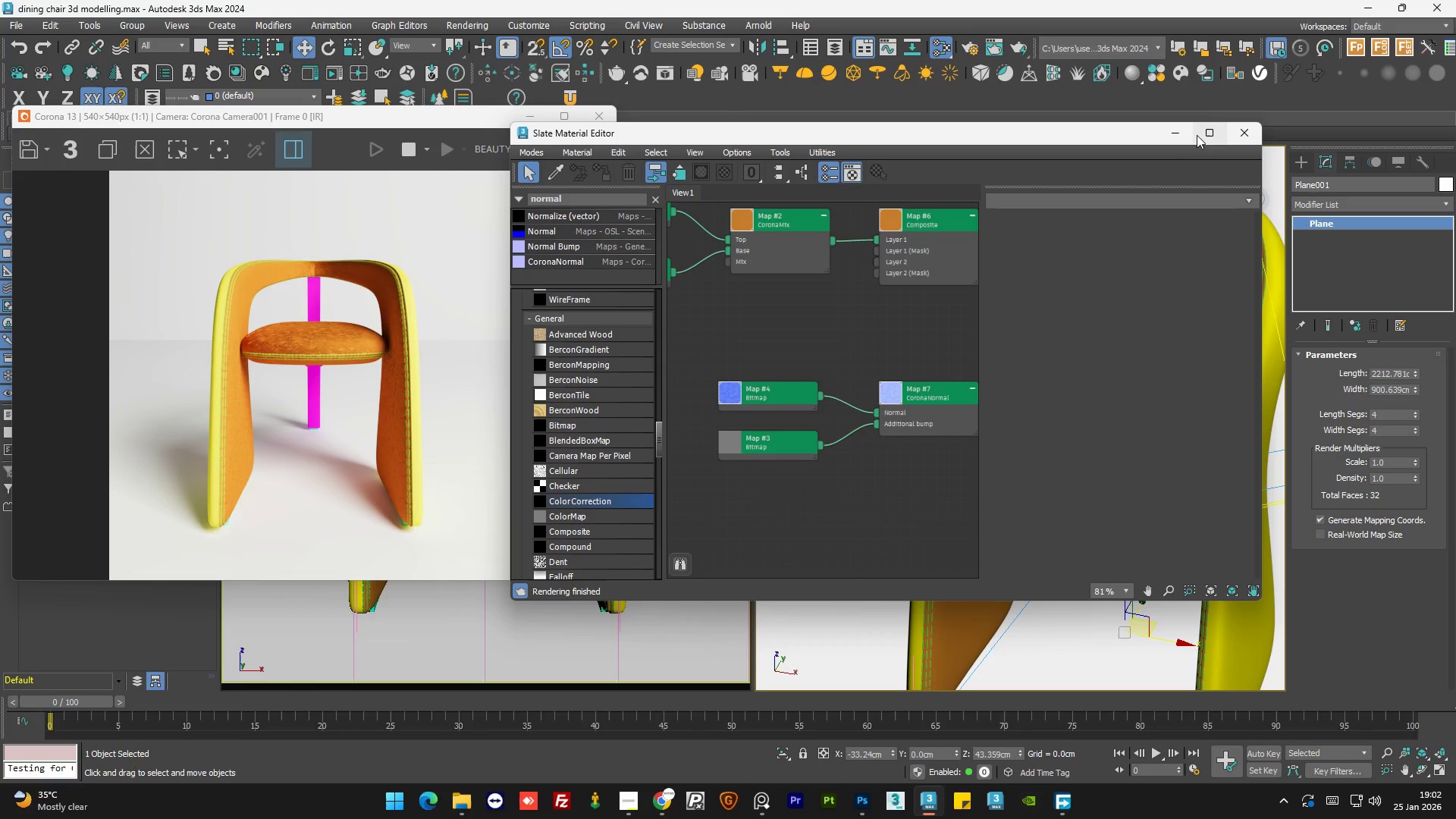 
left_click([1179, 137])
 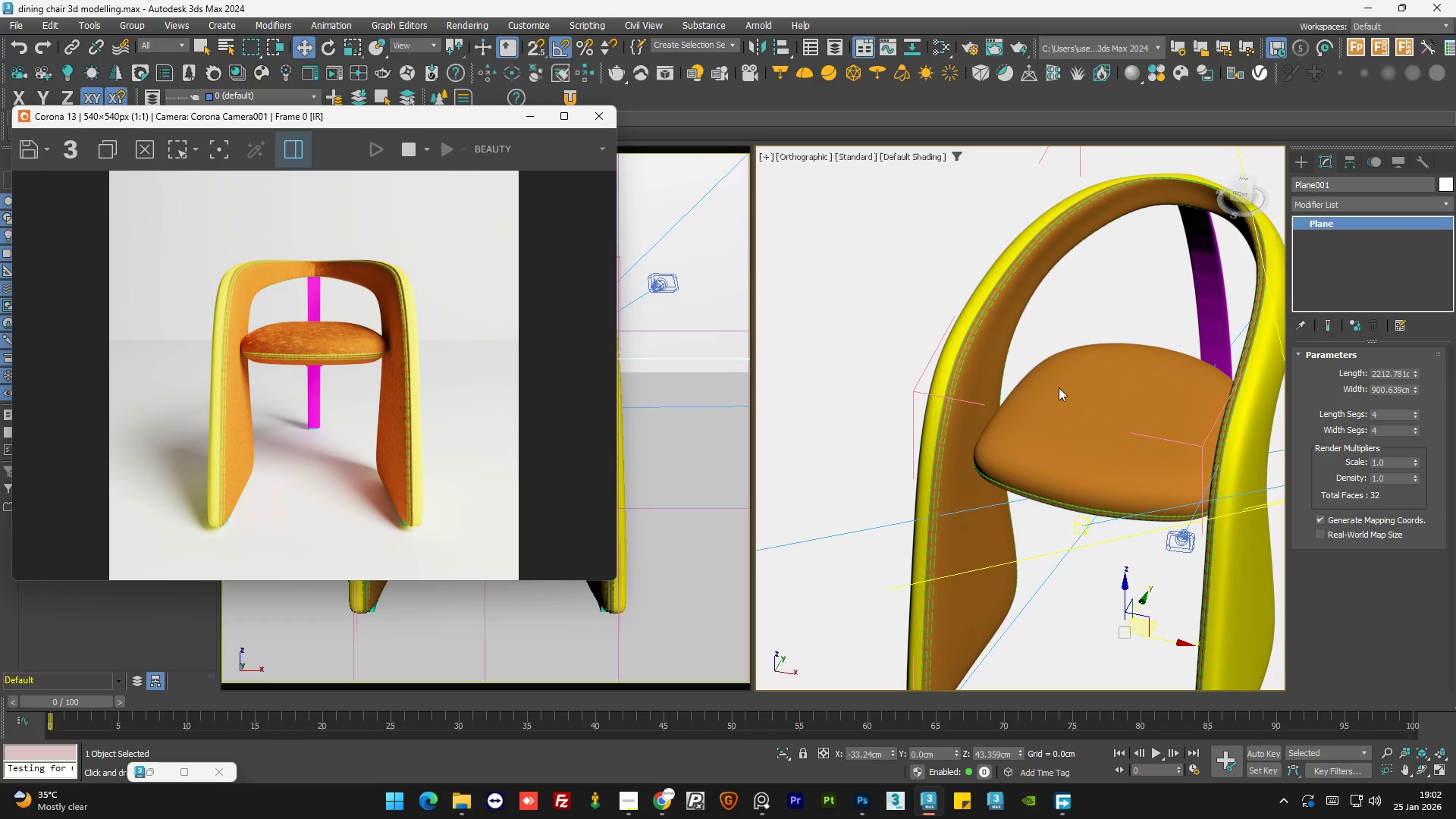 
key(Alt+AltLeft)
 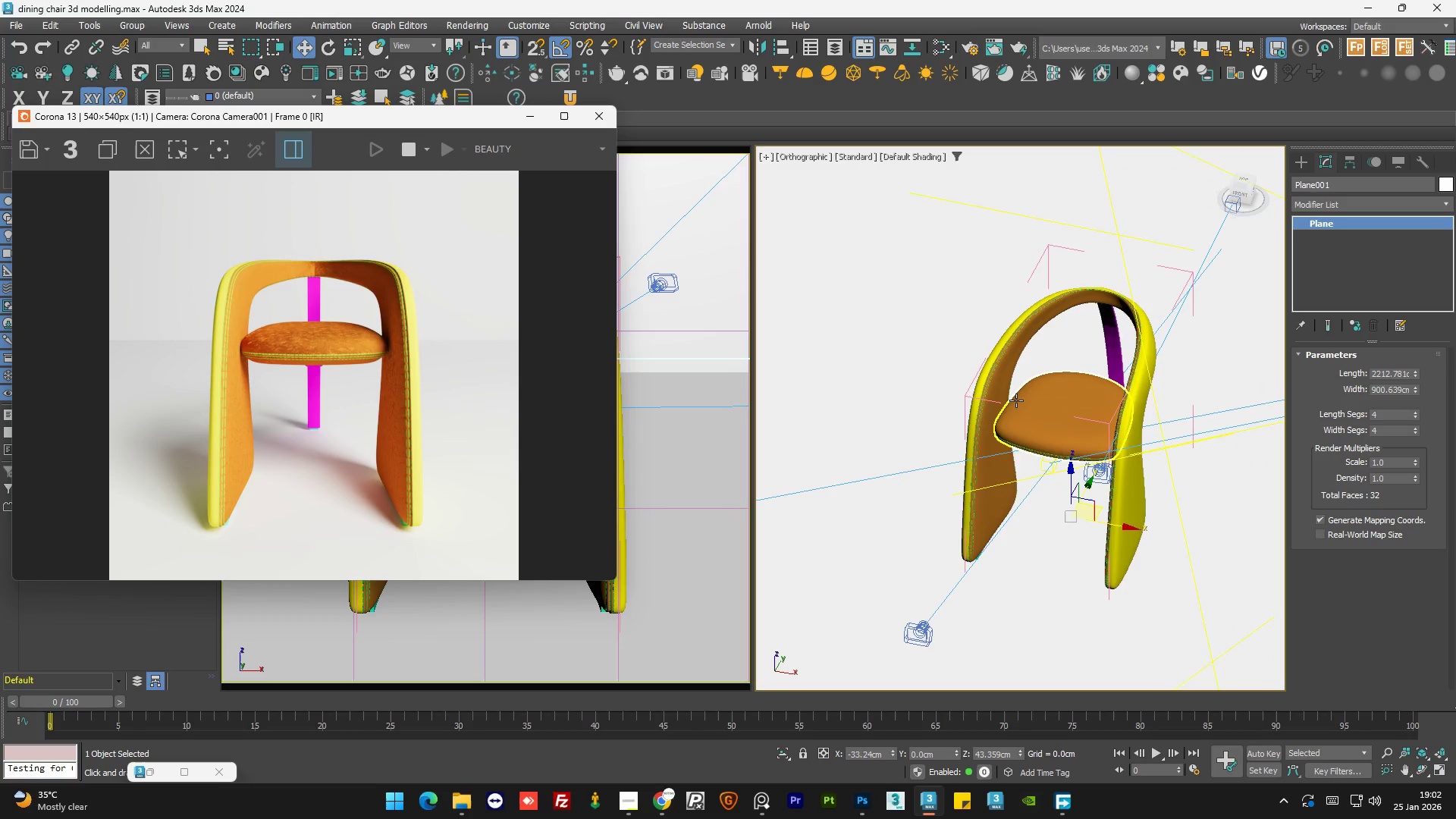 
scroll: coordinate [1017, 400], scroll_direction: down, amount: 2.0
 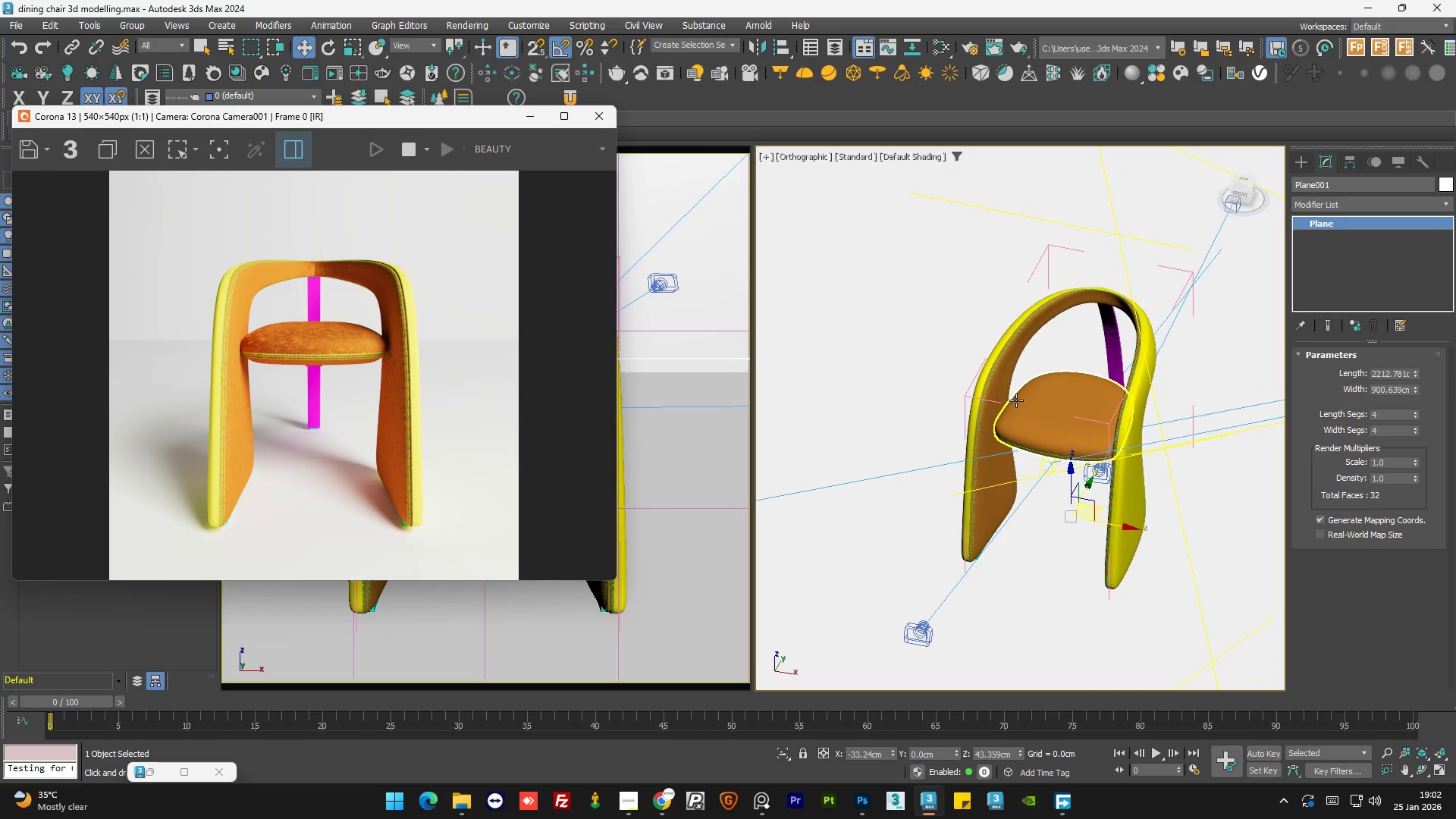 
hold_key(key=AltLeft, duration=1.36)
scroll: coordinate [1065, 398], scroll_direction: none, amount: 0.0
 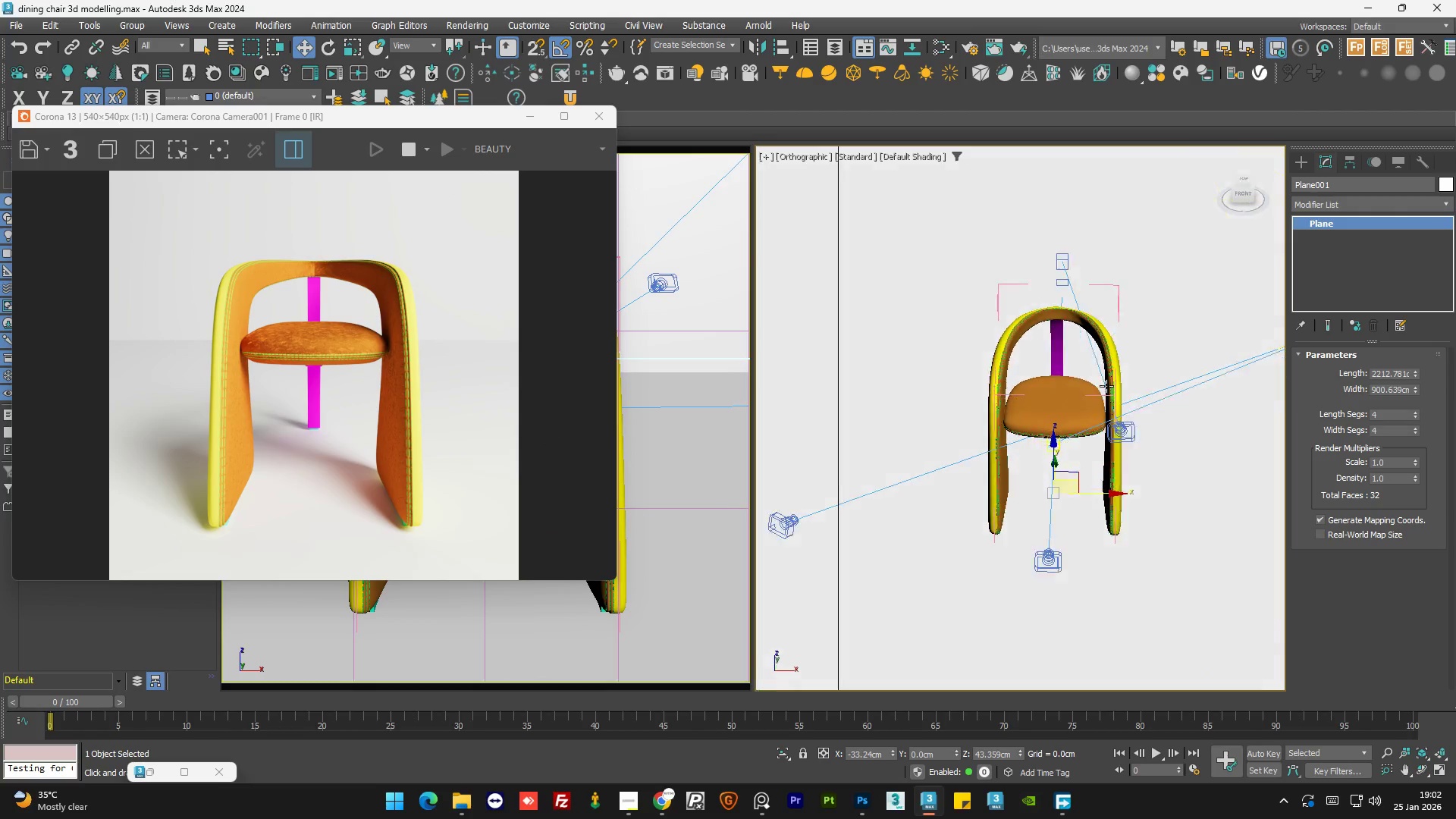 
scroll: coordinate [1068, 315], scroll_direction: up, amount: 8.0
 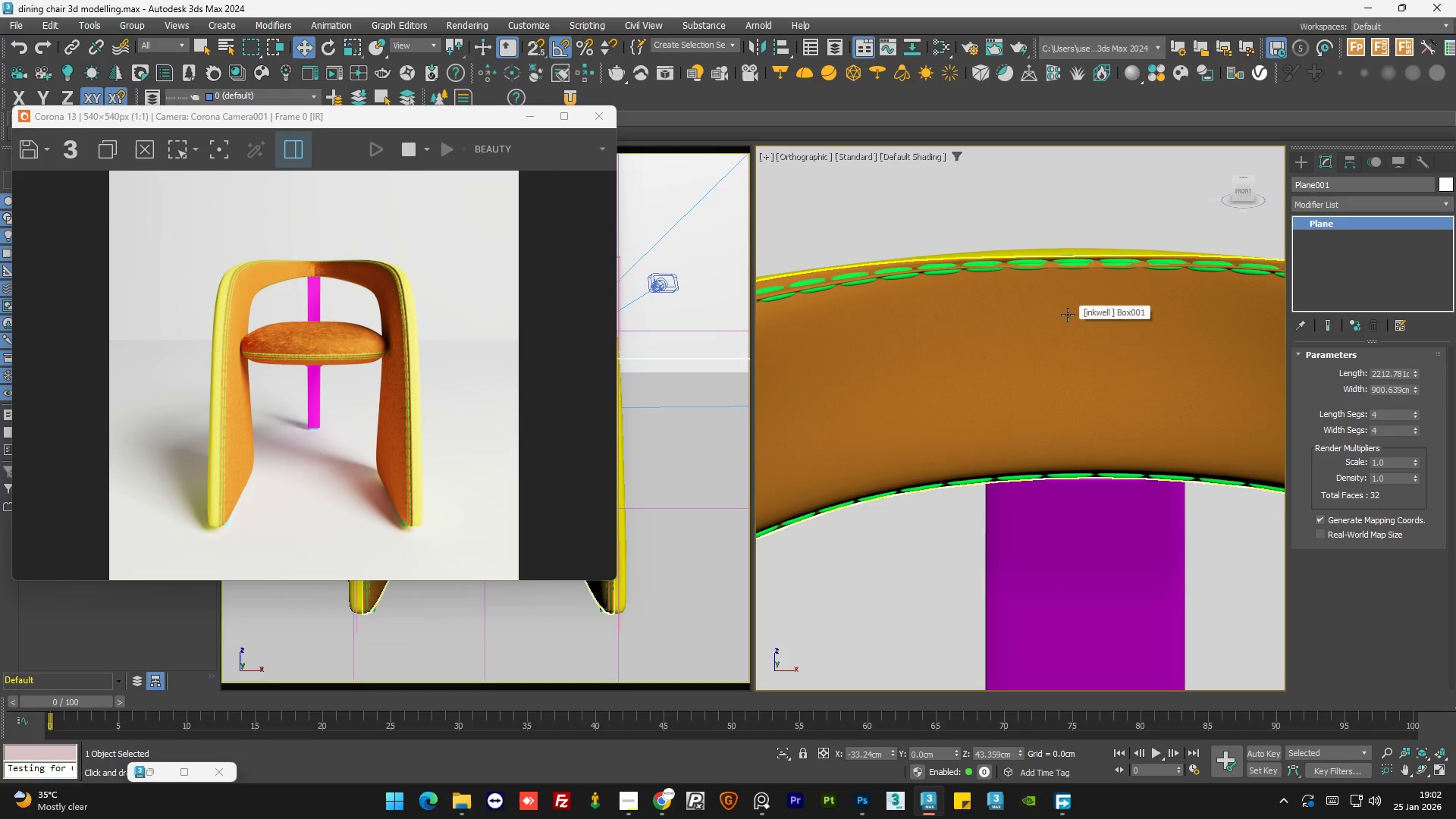 
key(F4)
 